 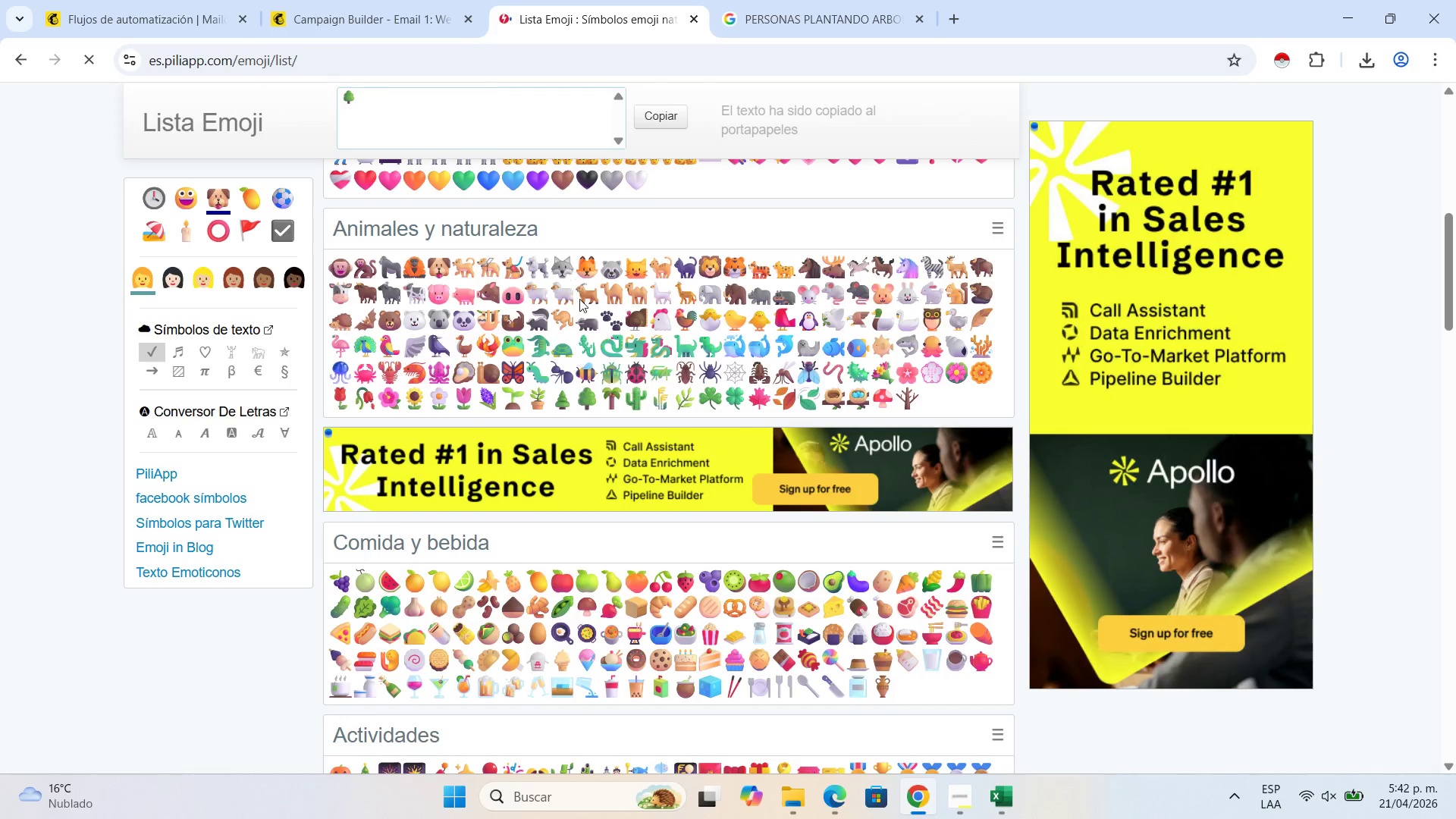 
scroll: coordinate [639, 215], scroll_direction: up, amount: 1.0
 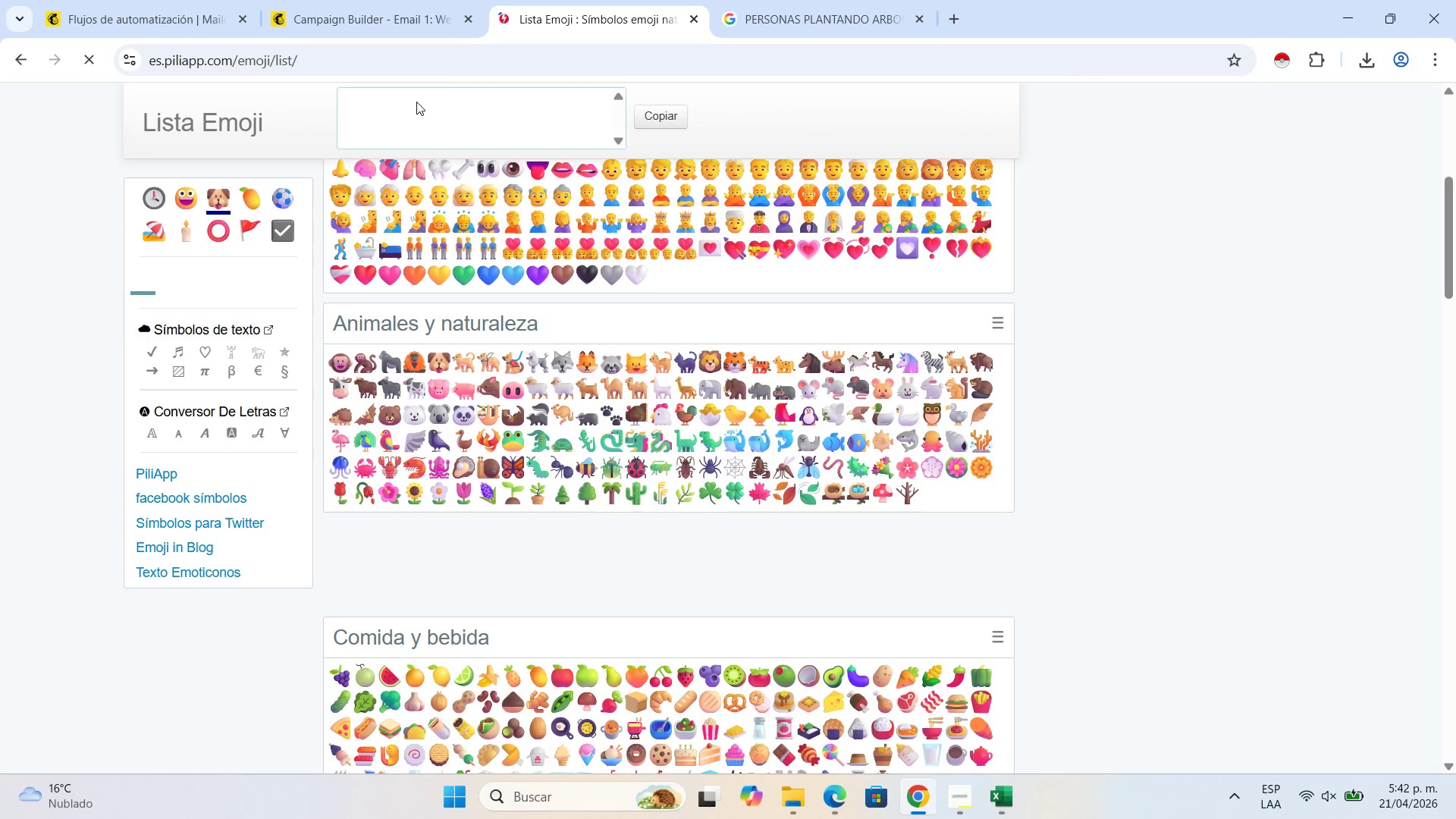 
left_click([416, 102])
 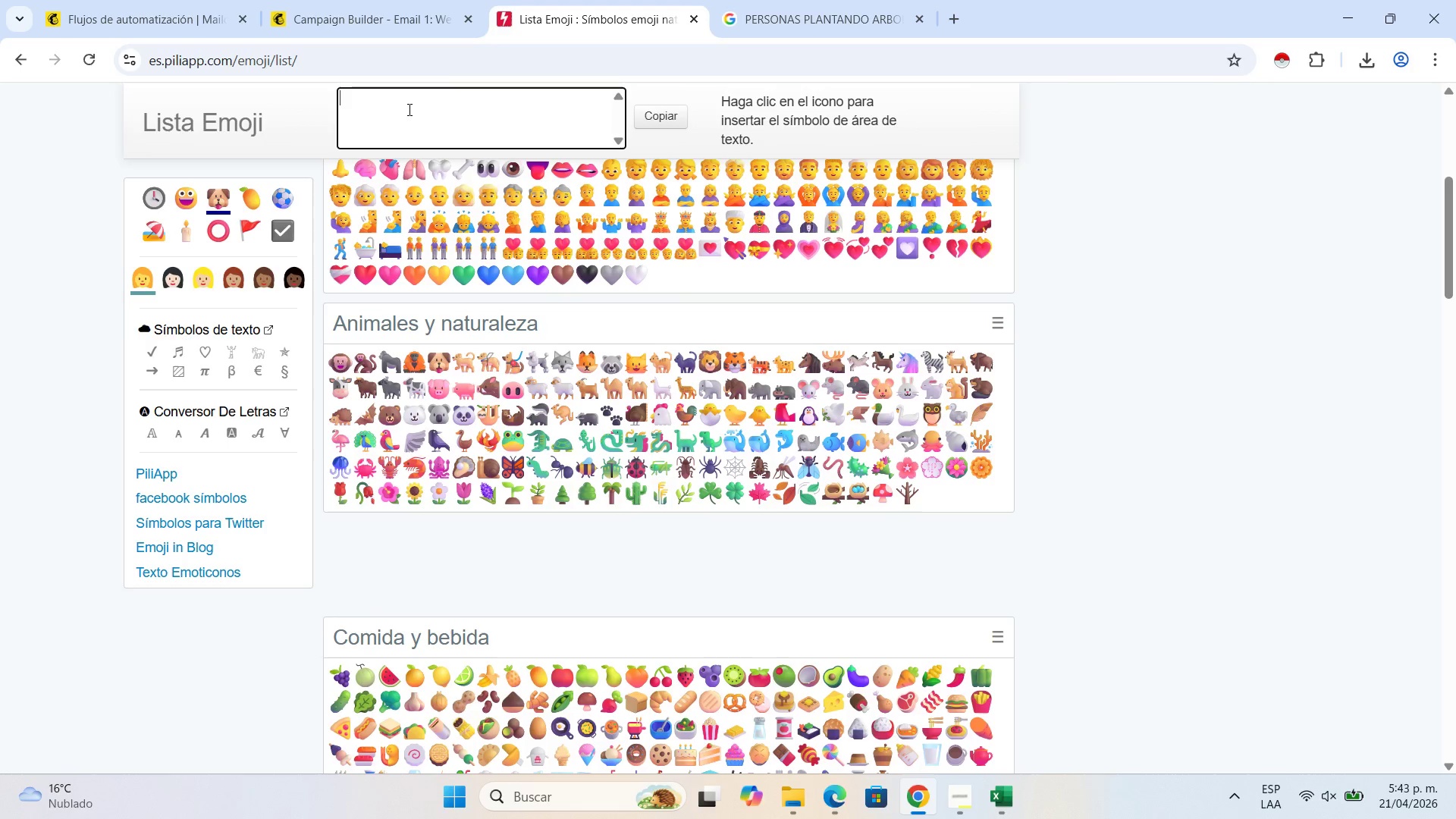 
wait(10.74)
 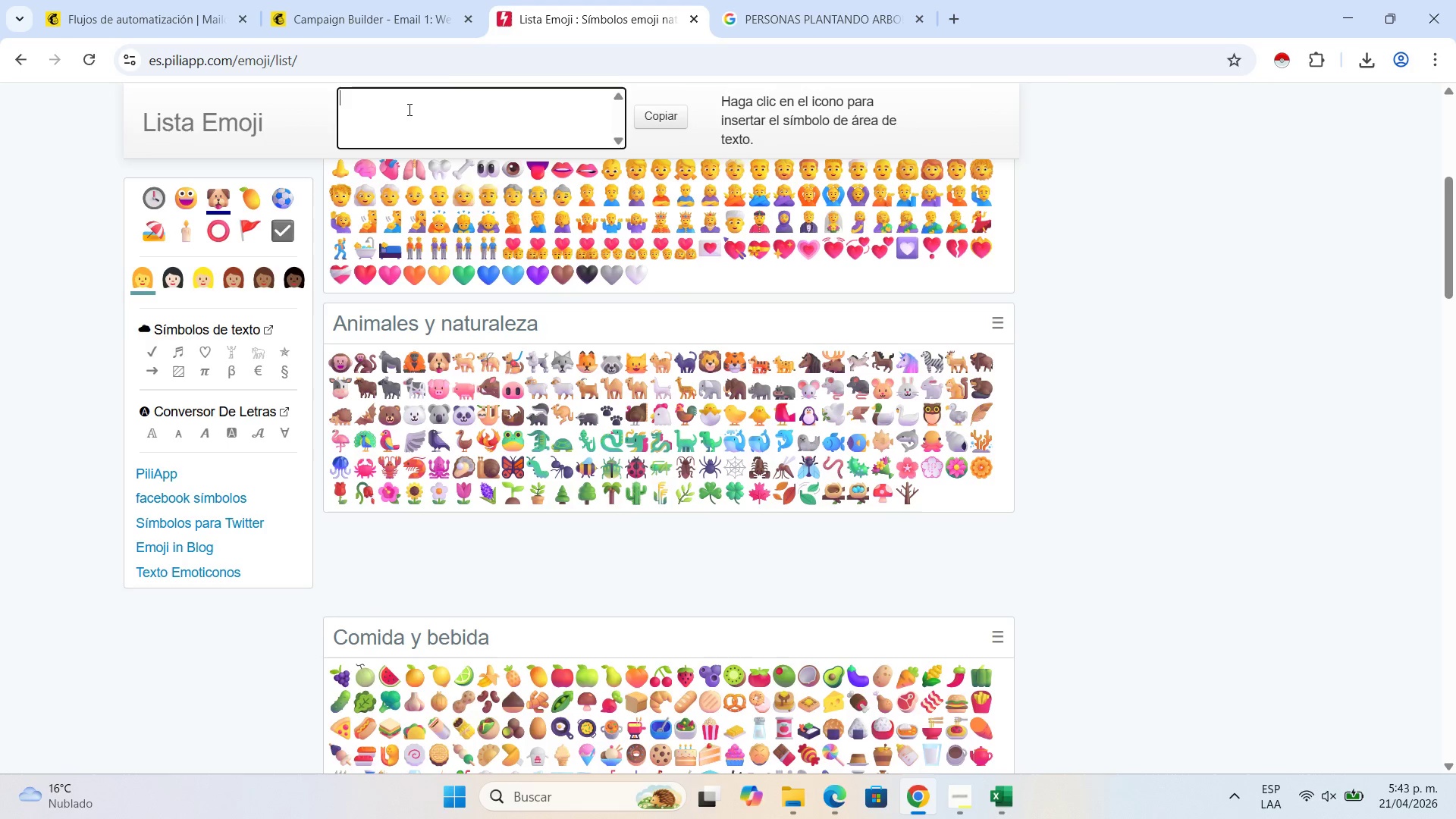 
left_click([424, 100])
 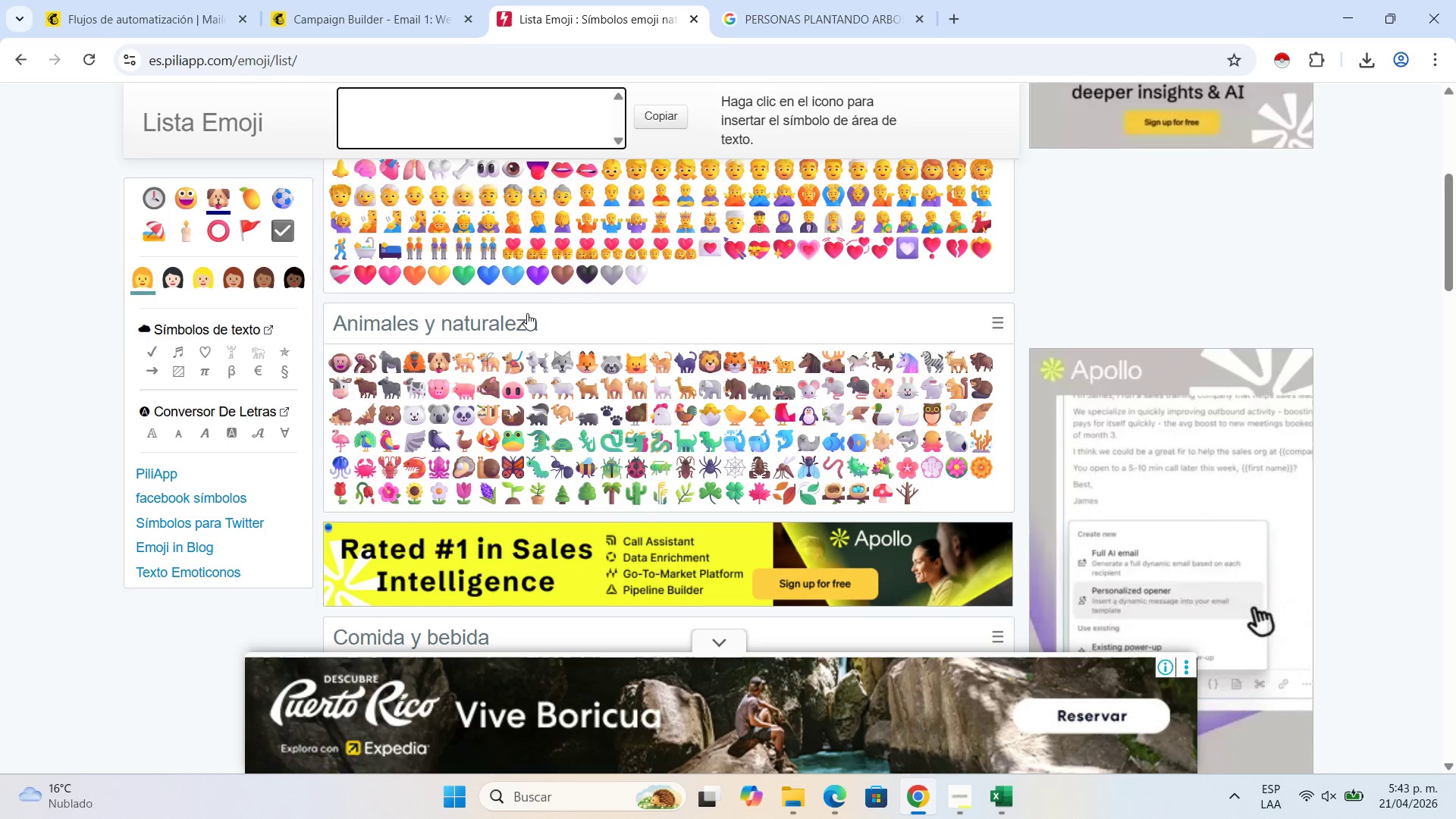 
scroll: coordinate [561, 311], scroll_direction: up, amount: 2.0
 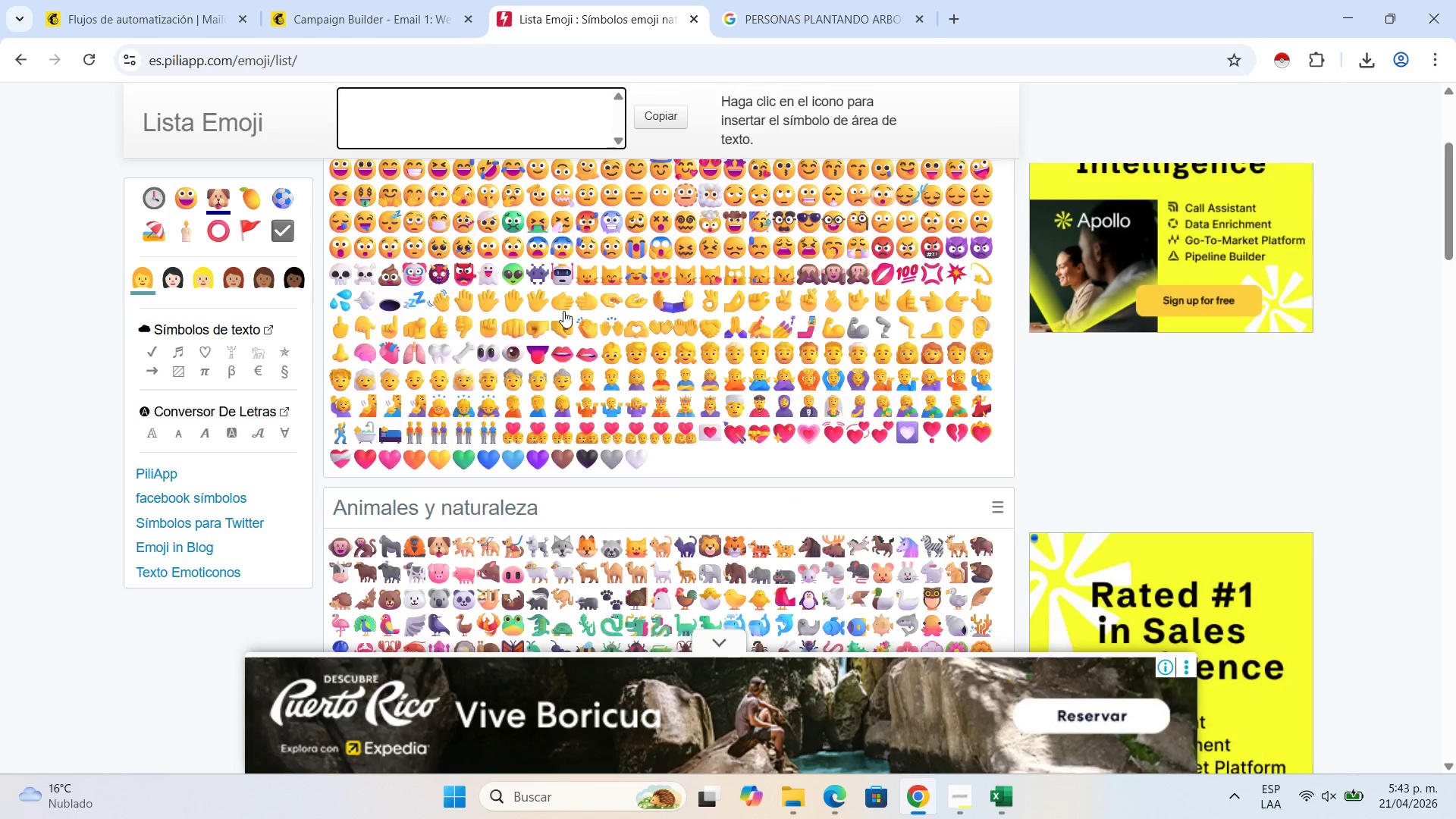 
scroll: coordinate [573, 300], scroll_direction: down, amount: 4.0
 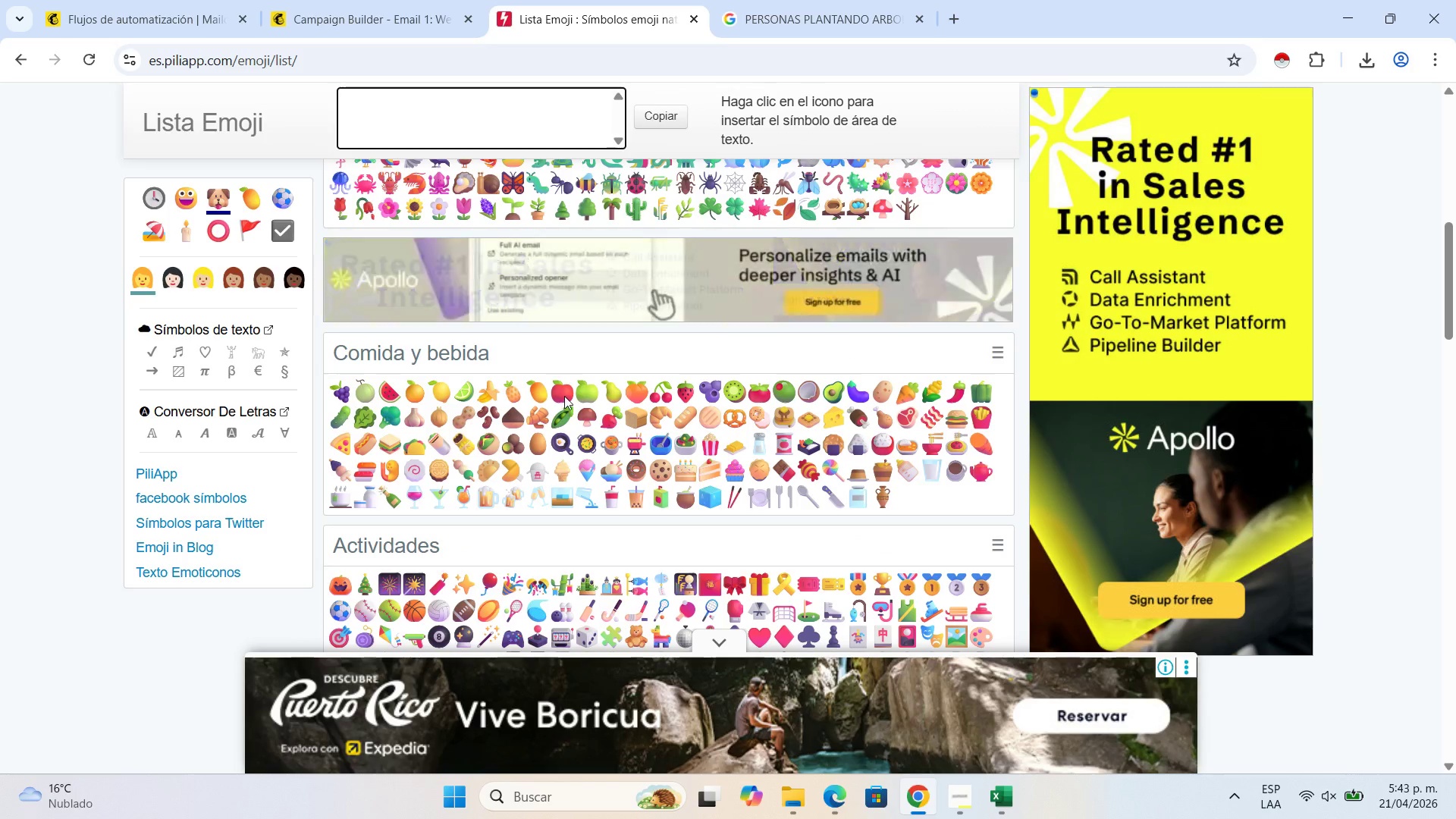 
left_click([565, 396])
 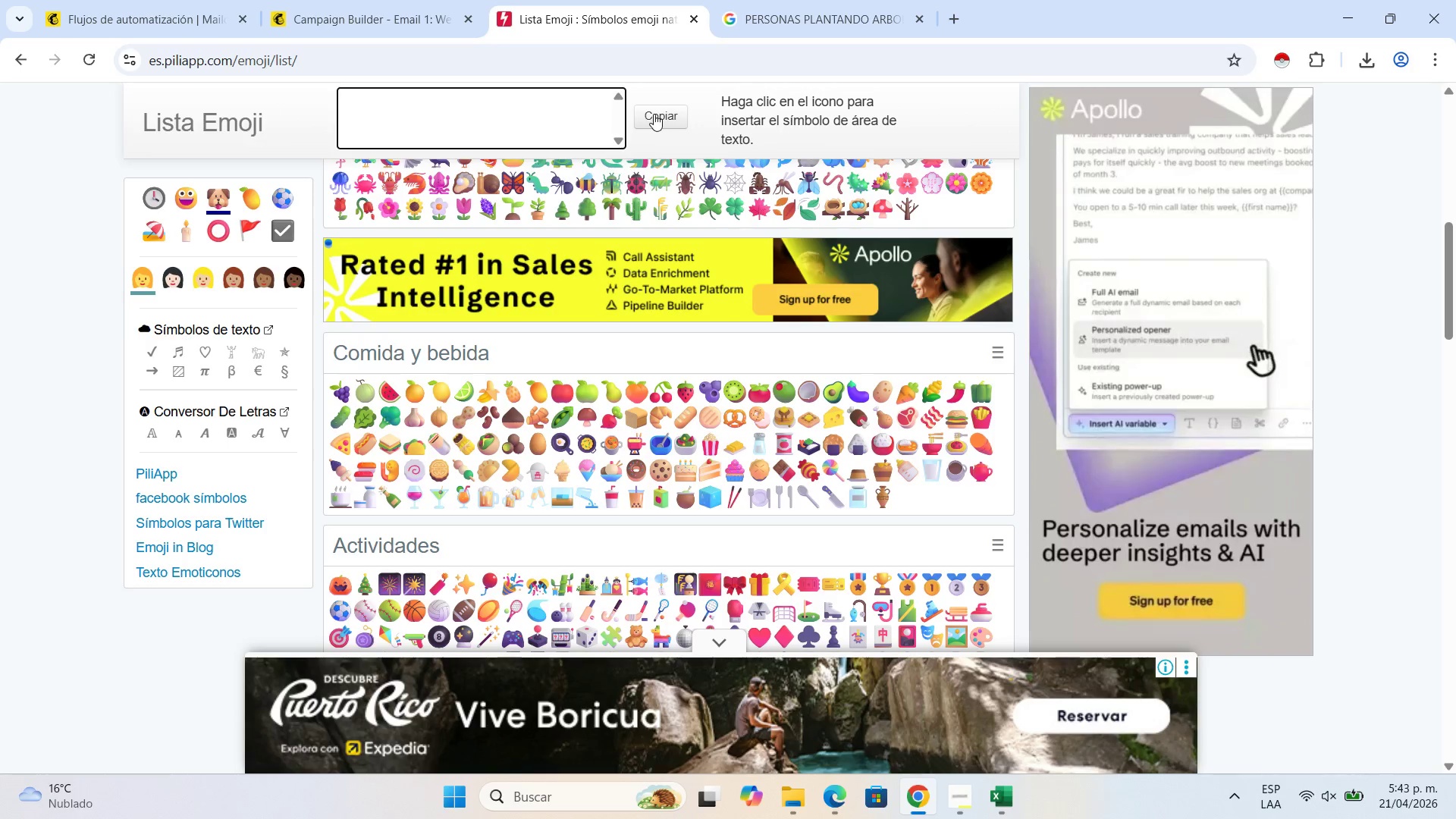 
wait(7.72)
 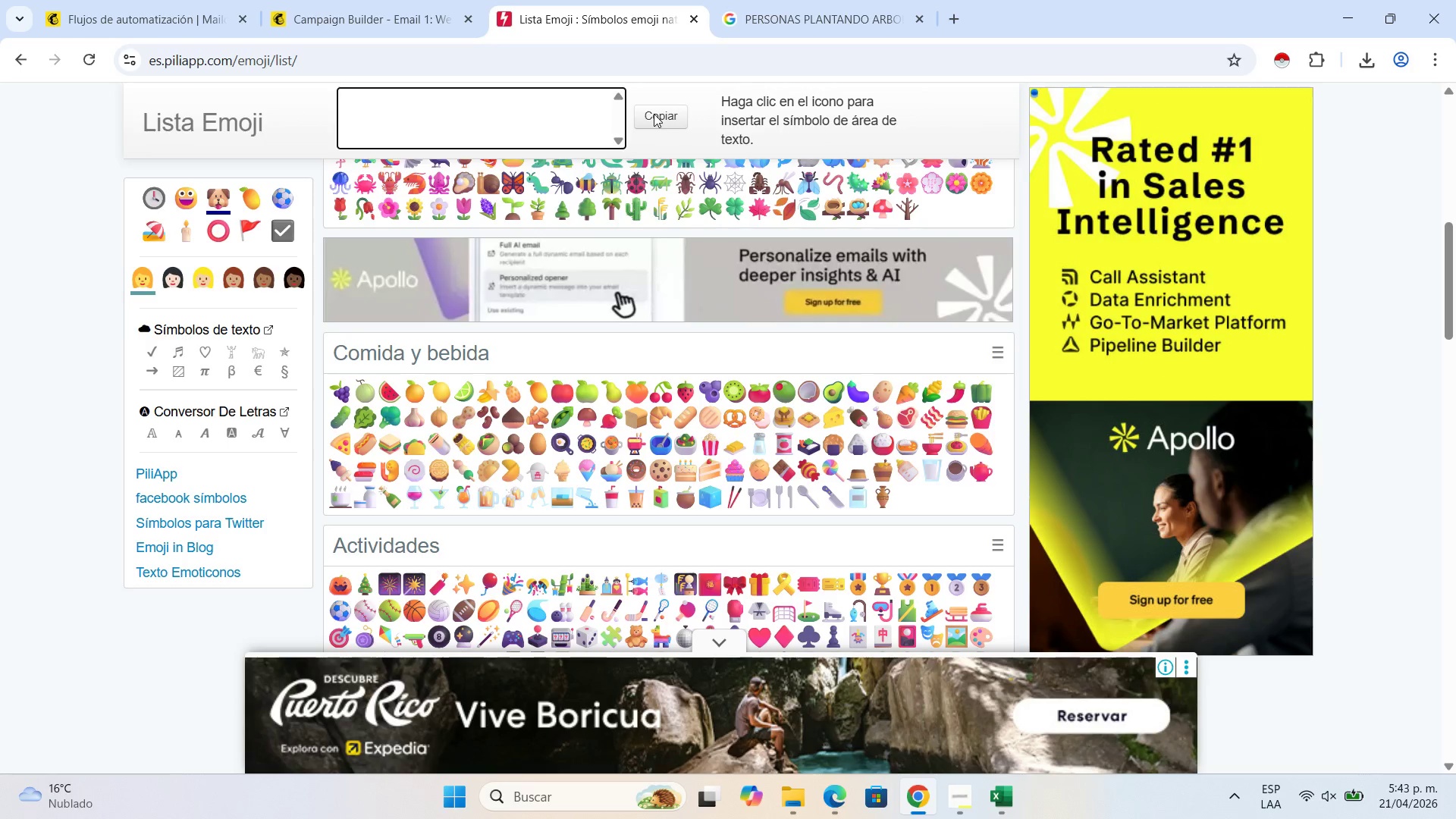 
left_click([654, 114])
 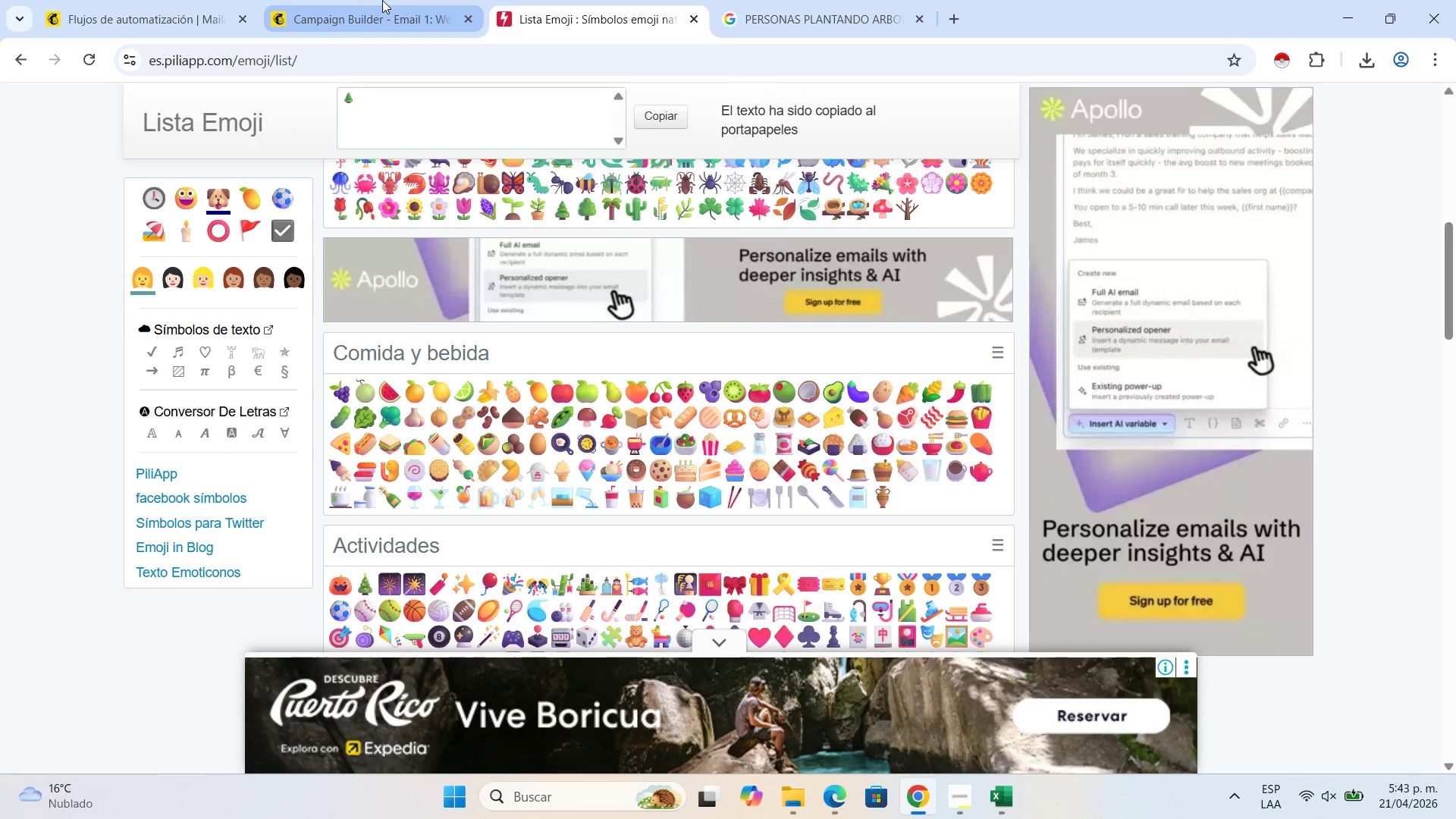 
left_click([382, 0])
 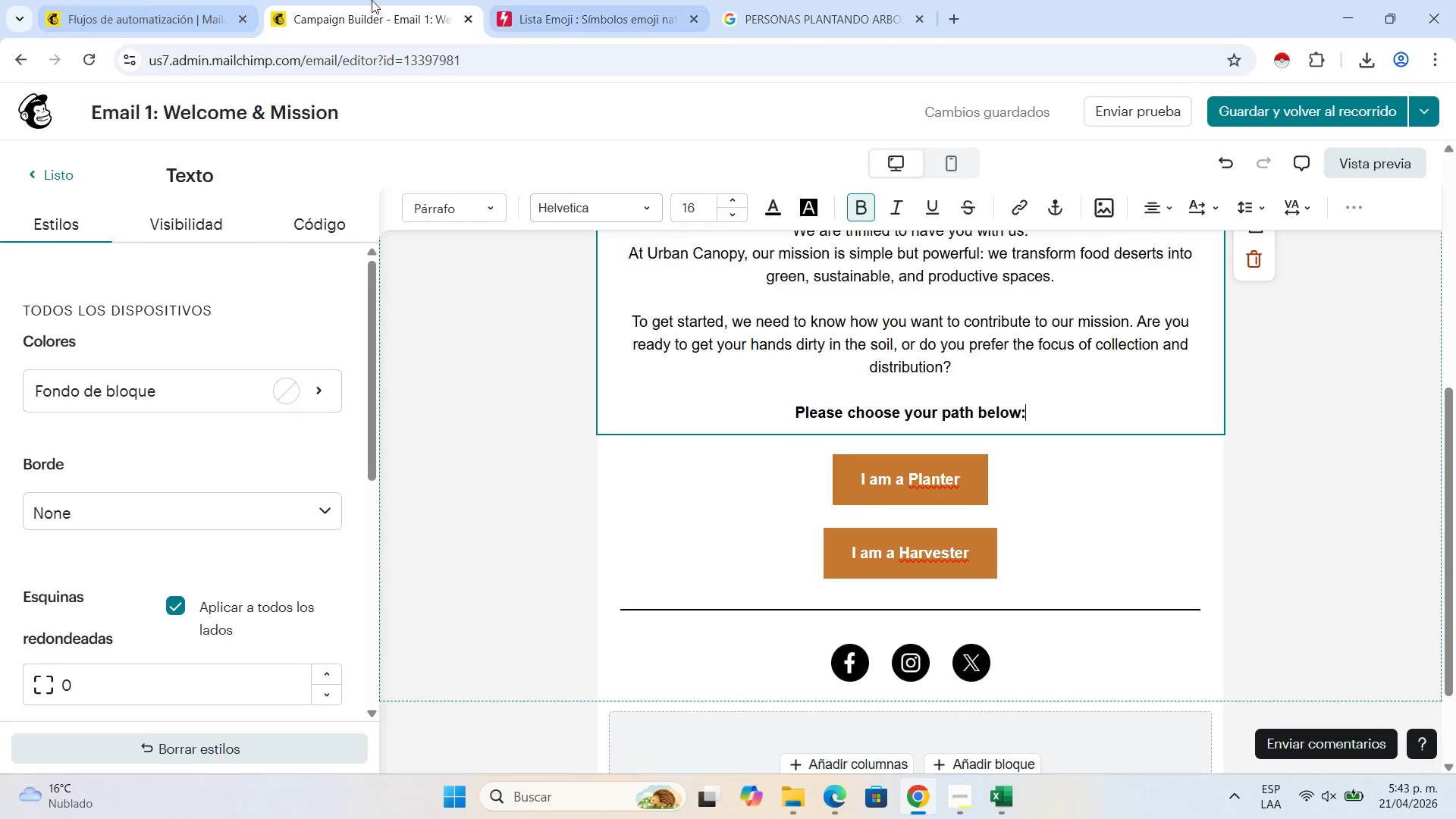 
left_click([130, 0])
 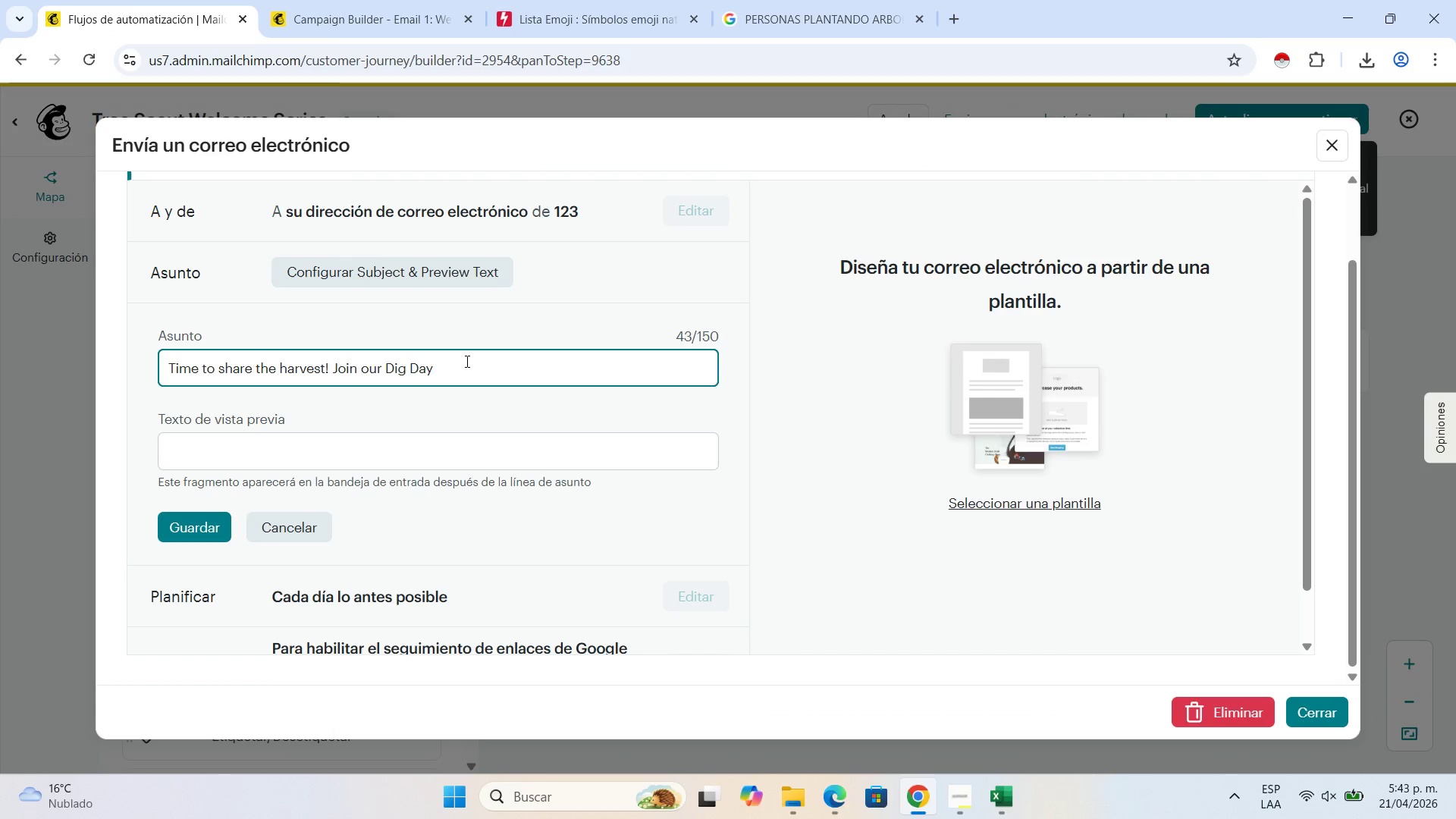 
key(Space)
 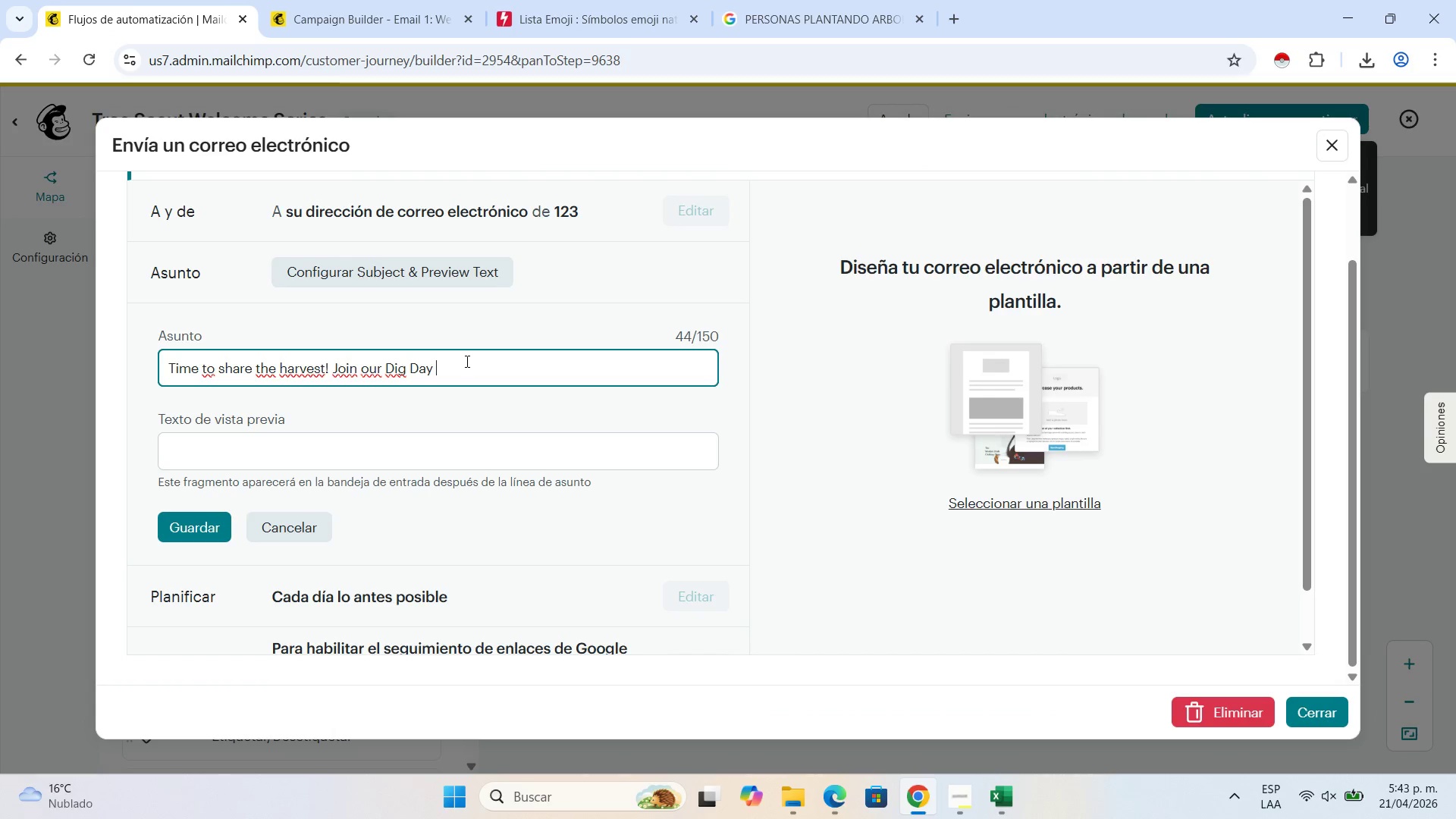 
key(Control+V)
 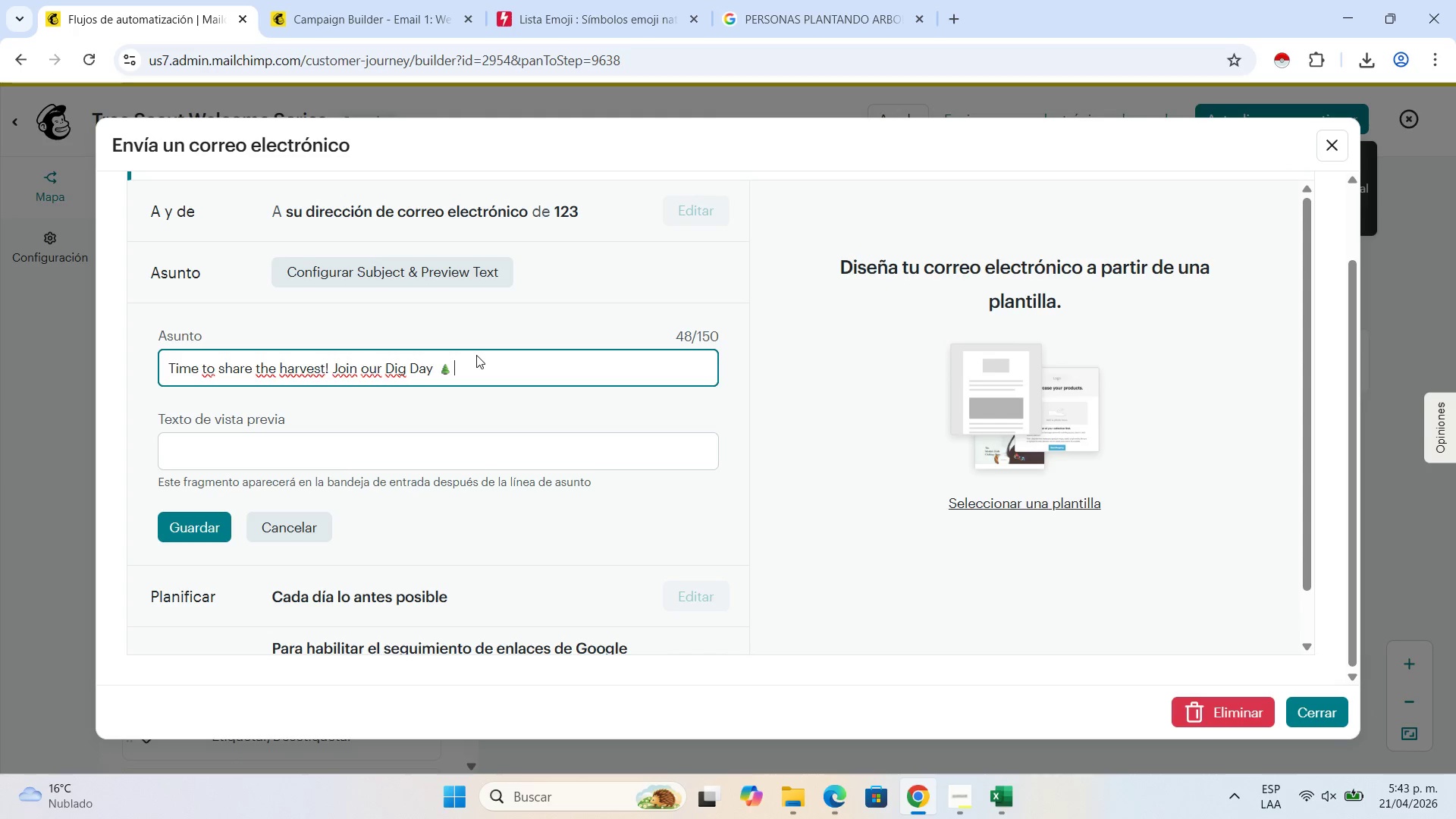 
wait(20.19)
 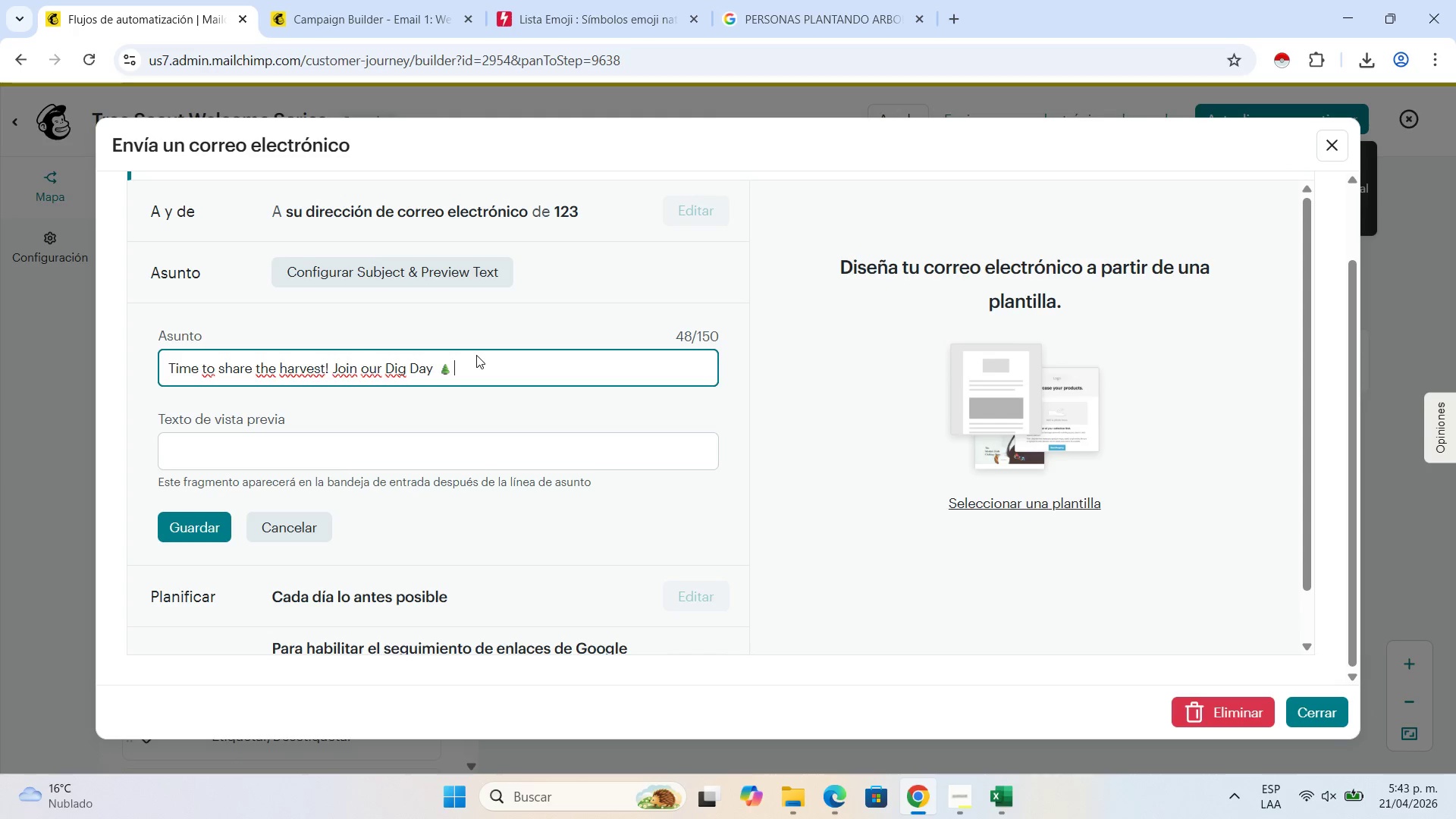 
left_click([438, 372])
 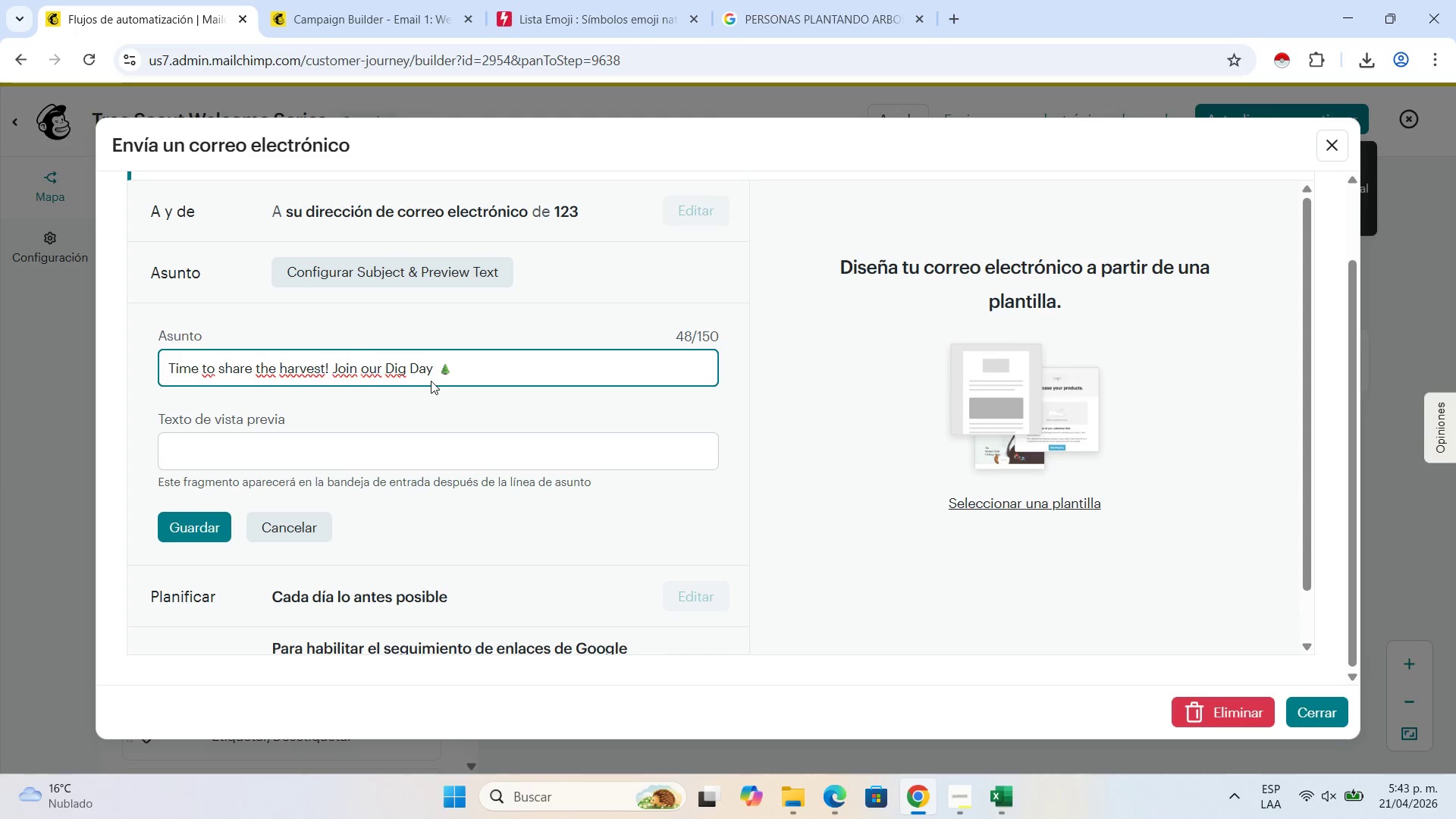 
key(ArrowRight)
 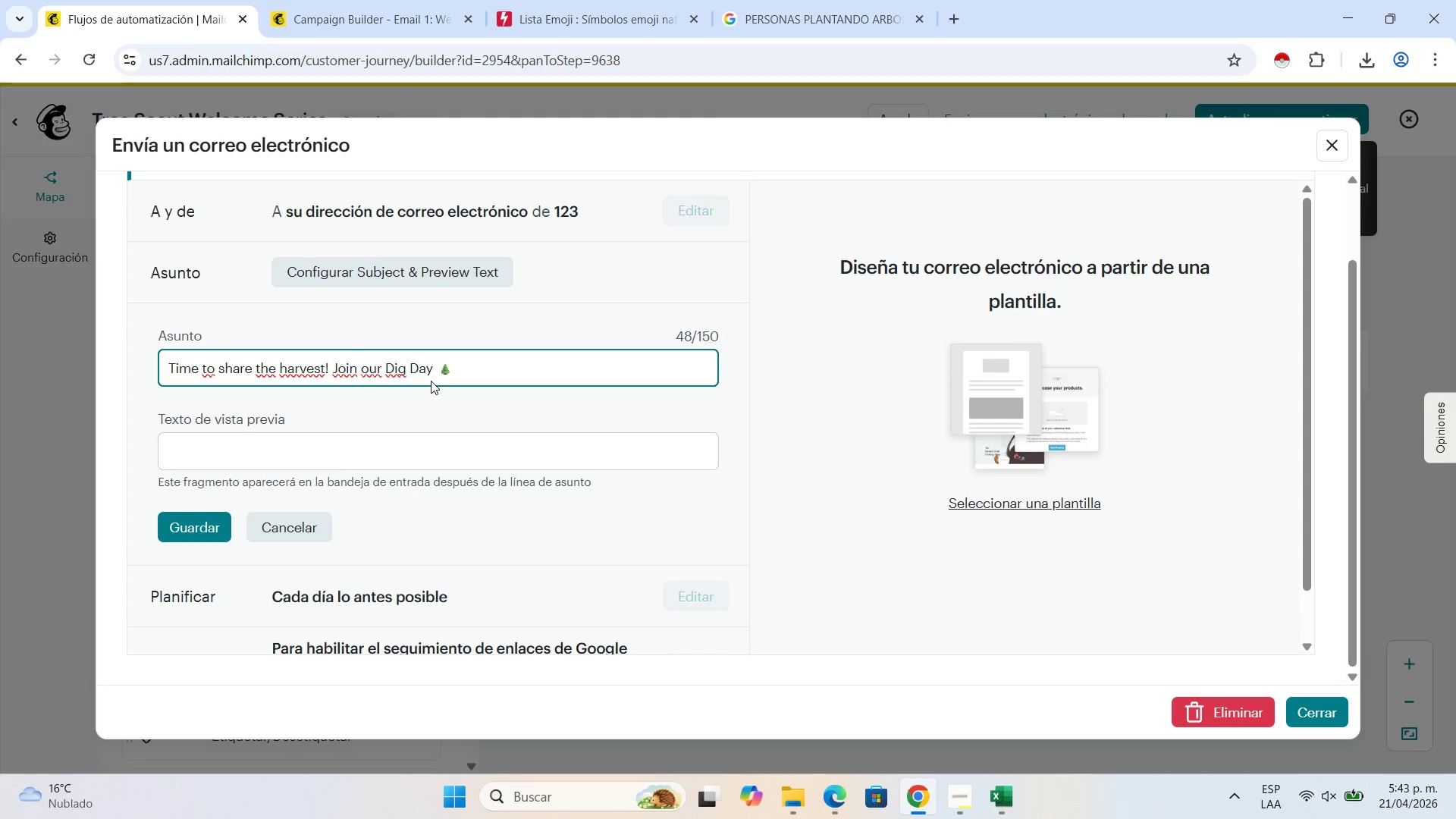 
key(ArrowLeft)
 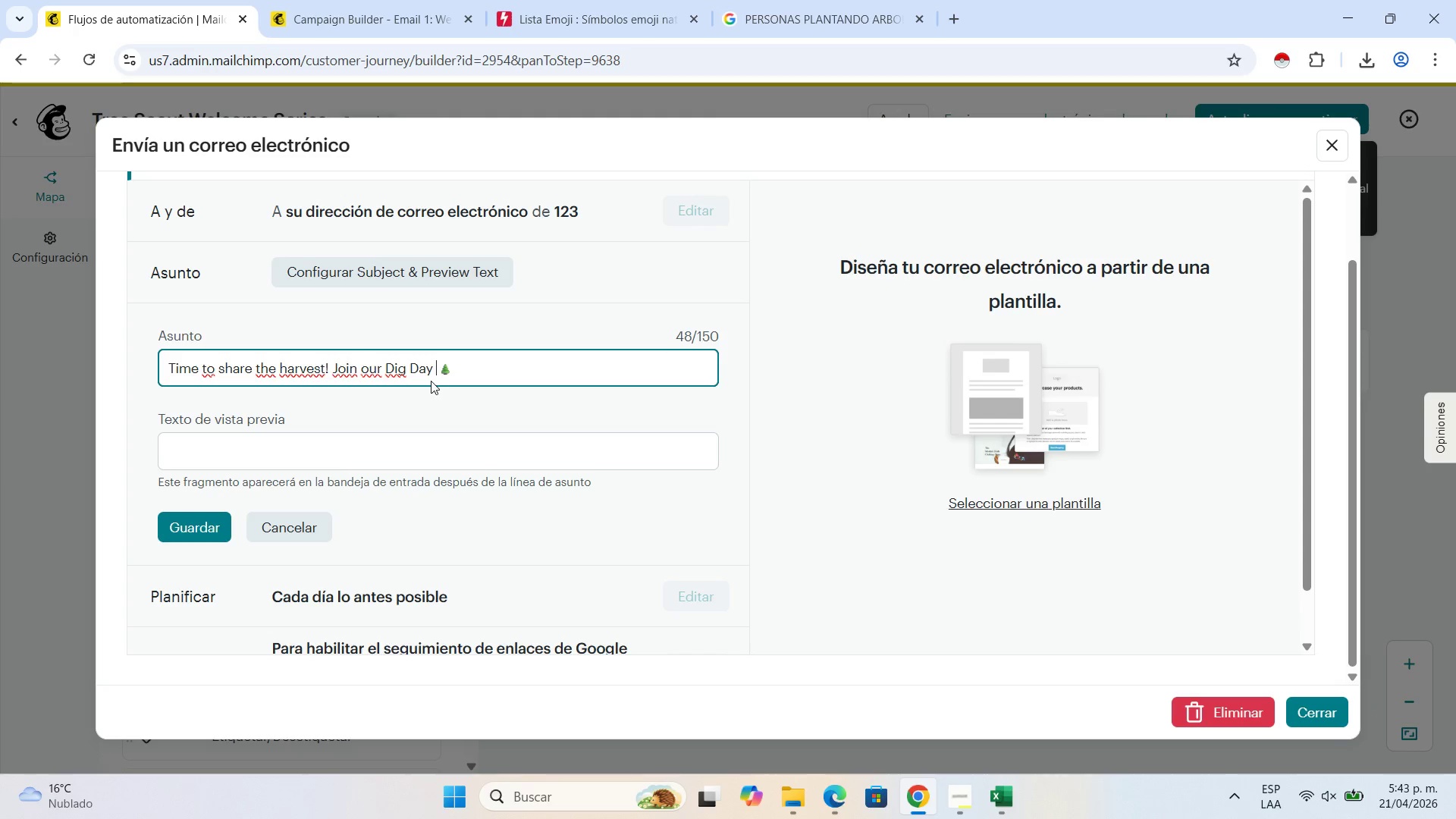 
key(Backspace)
 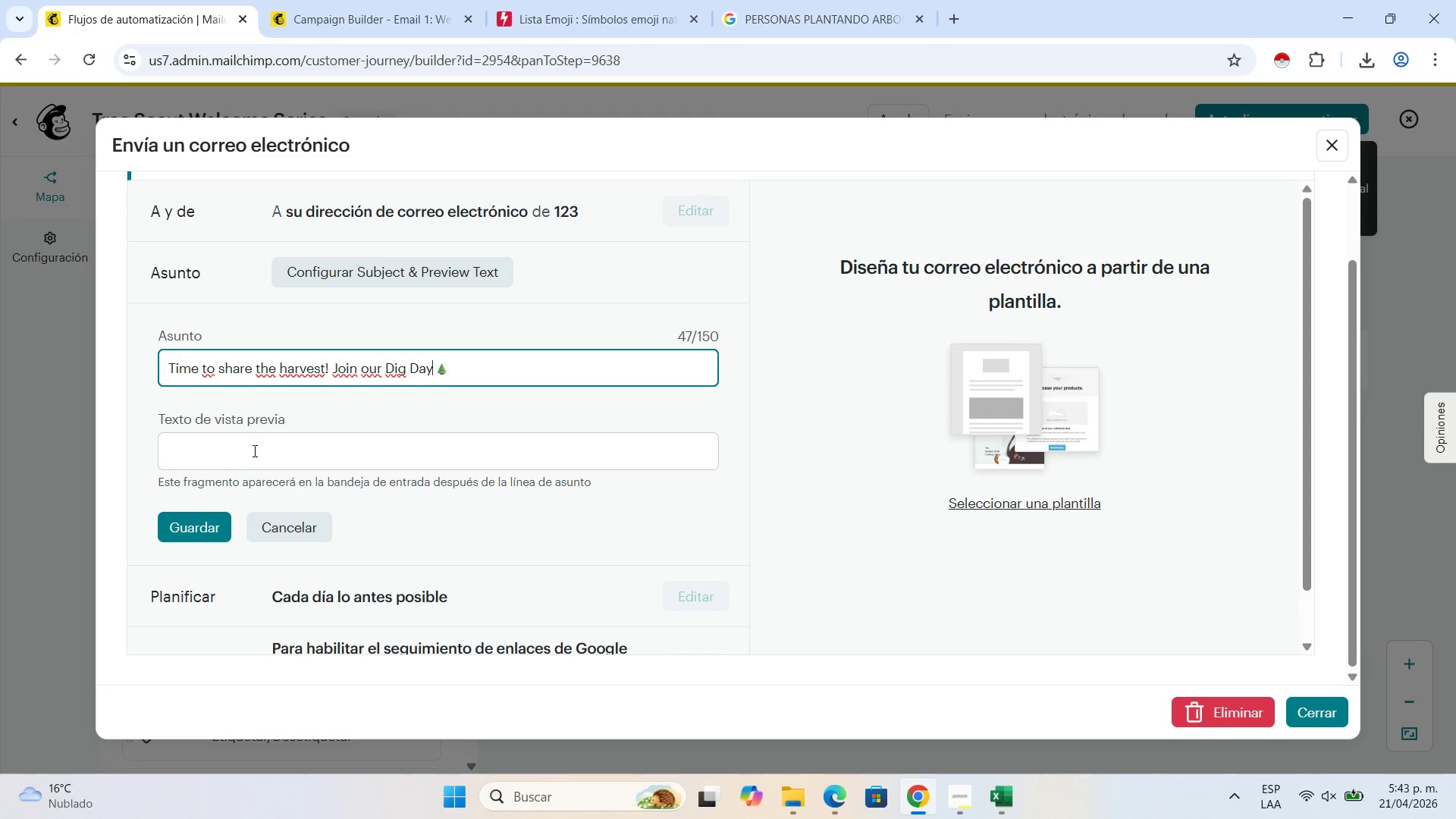 
left_click([252, 463])
 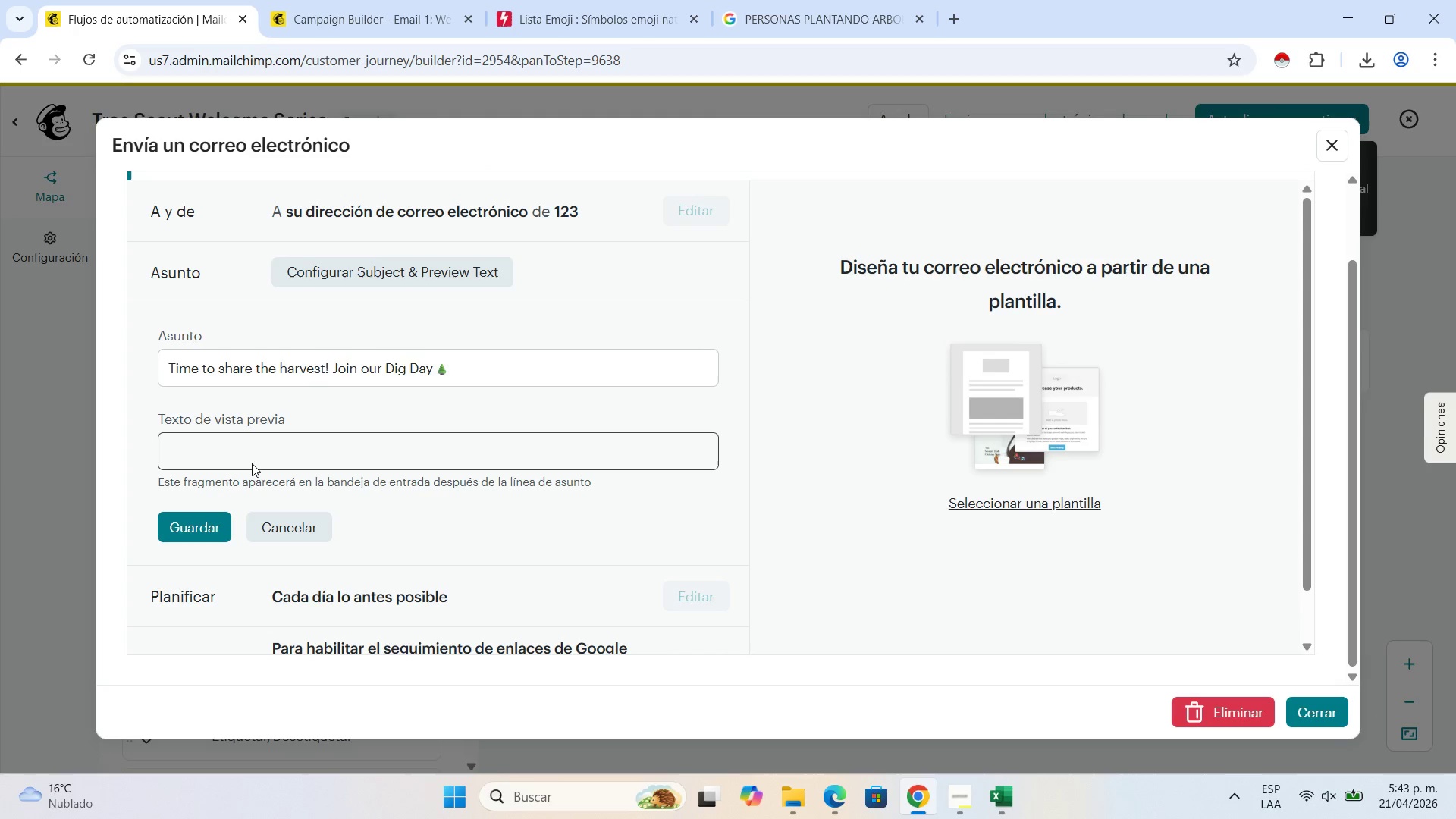 
type(You )
 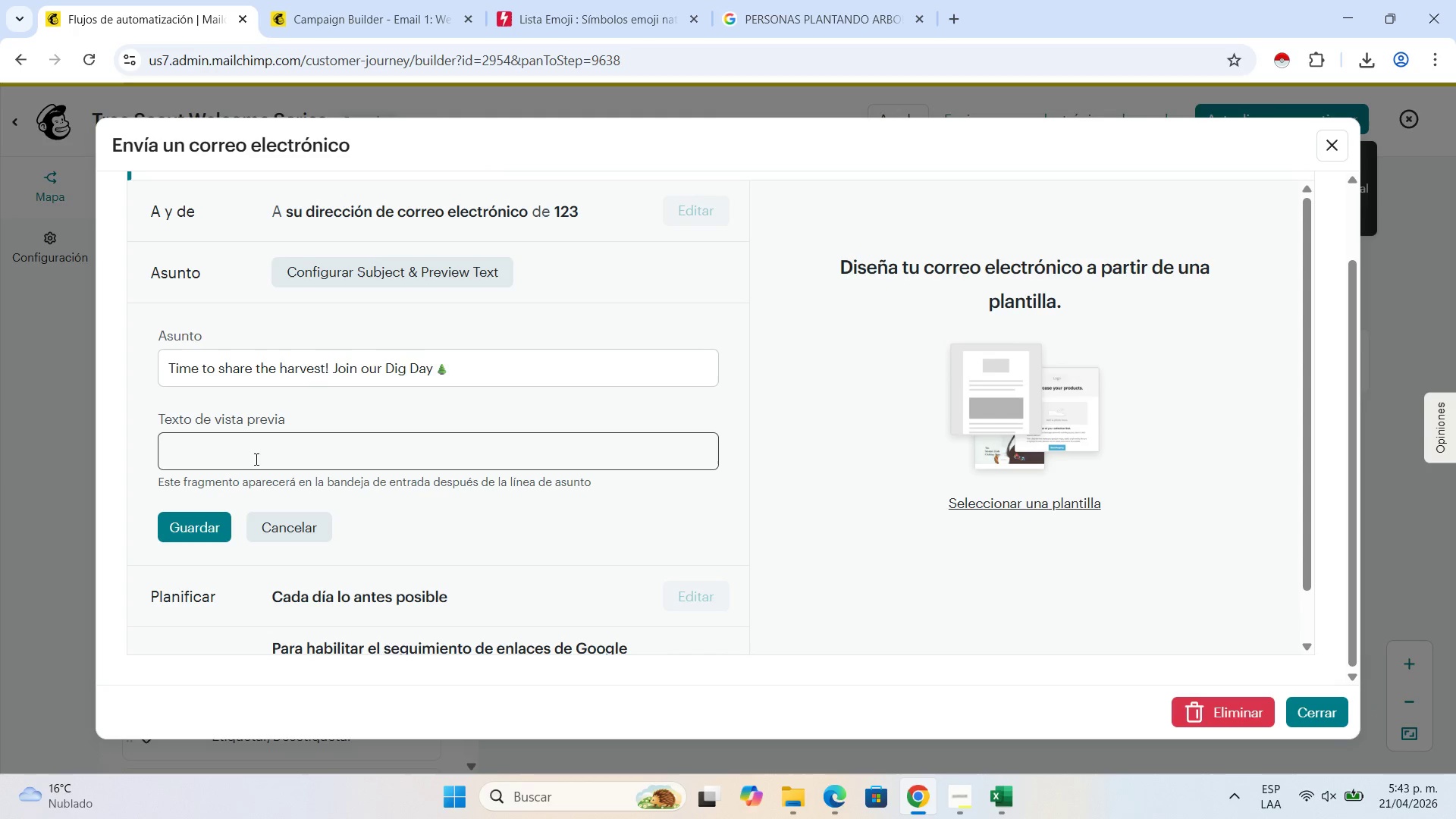 
double_click([254, 459])
 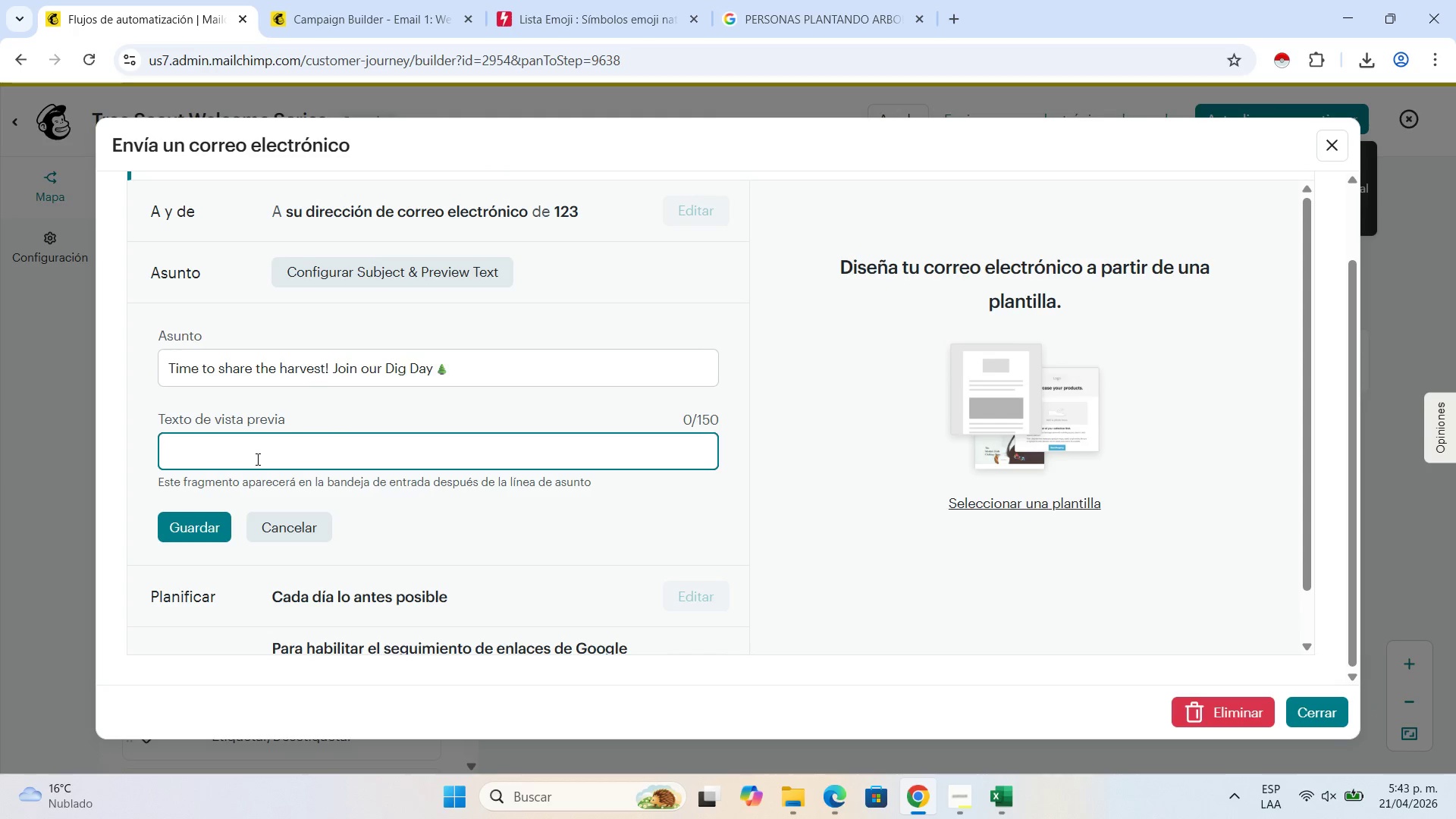 
type(You A)
key(Backspace)
type(are the missing link in our food distribution. Register)
 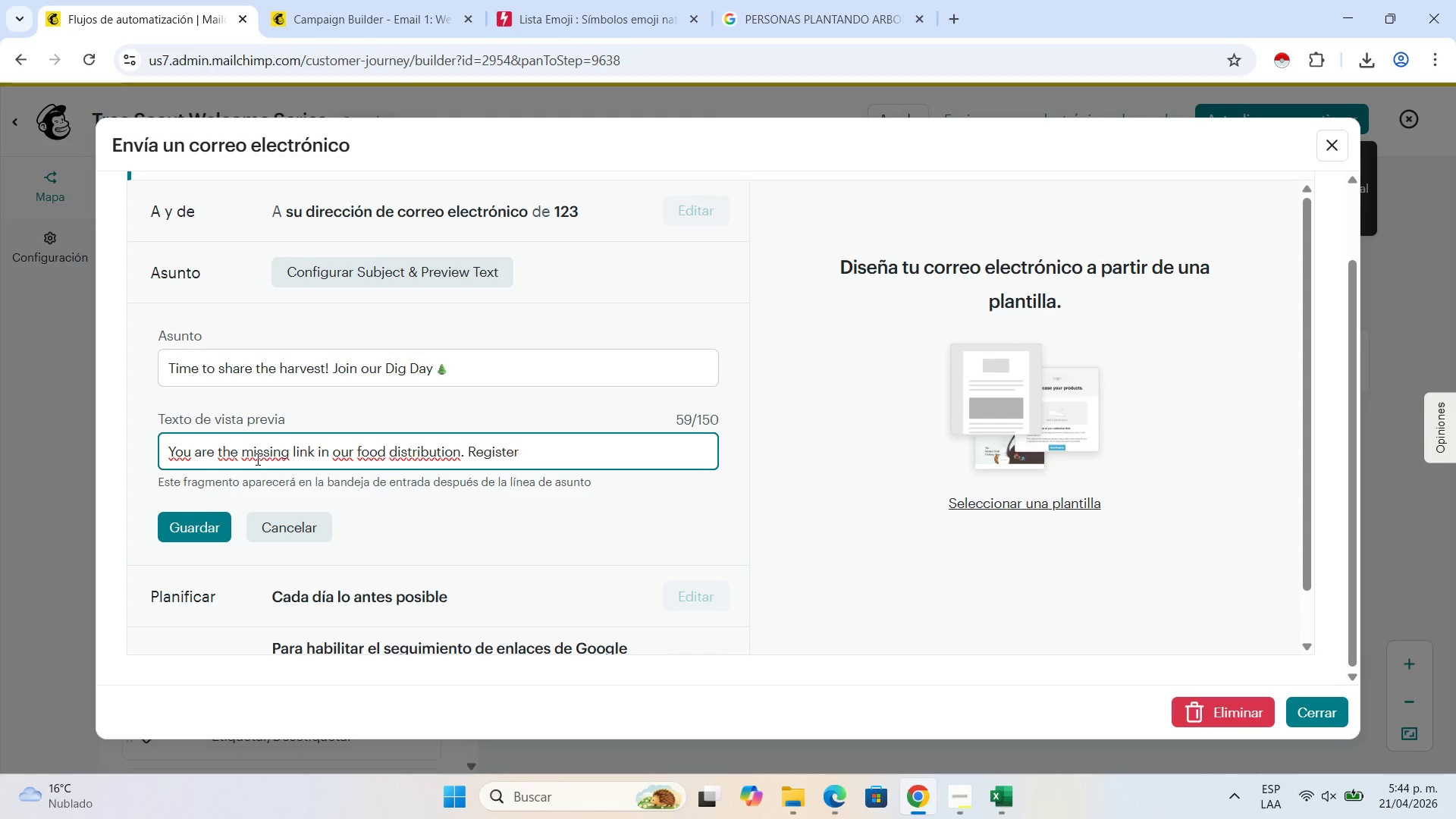 
type( today.)
 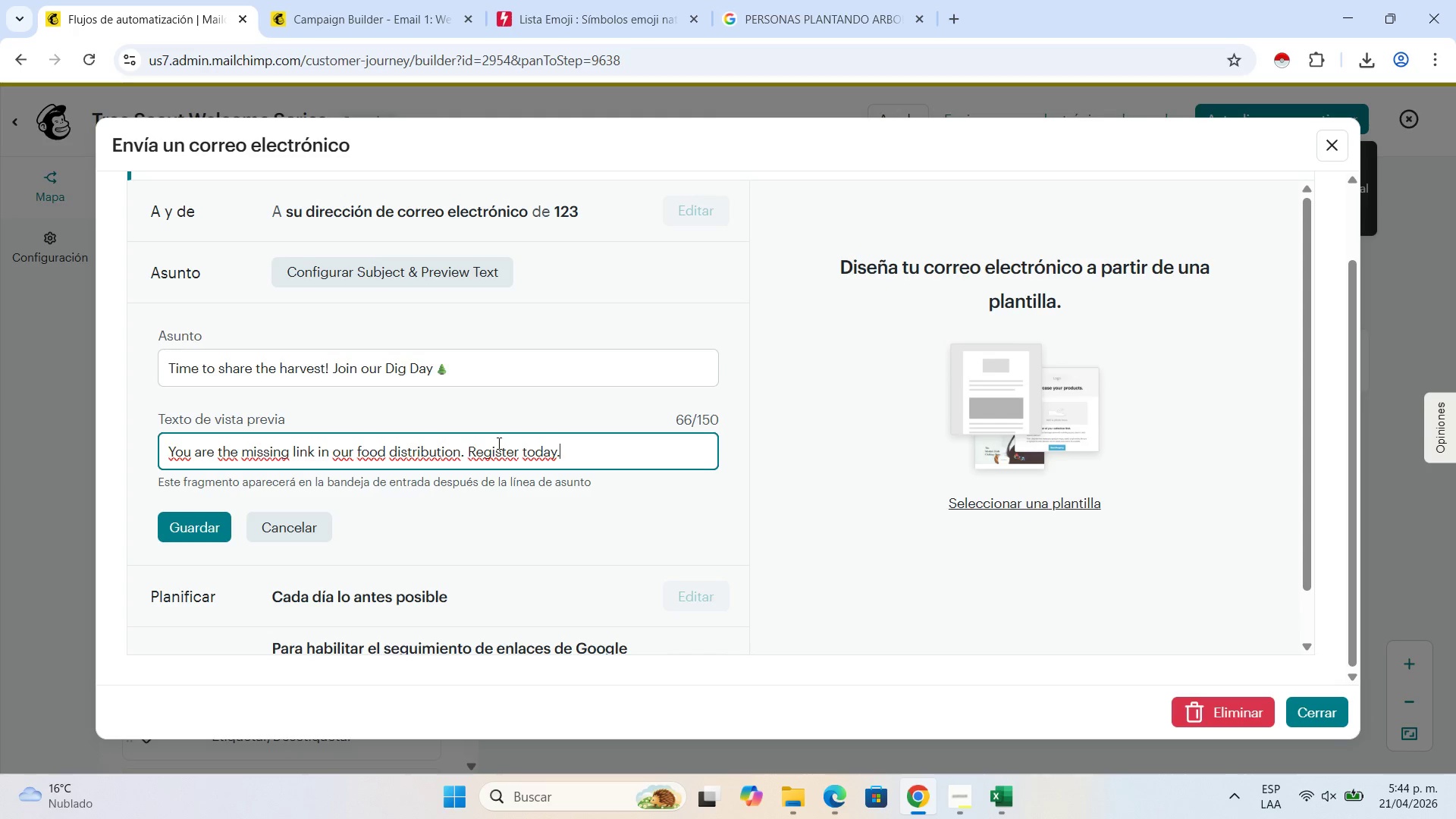 
wait(7.2)
 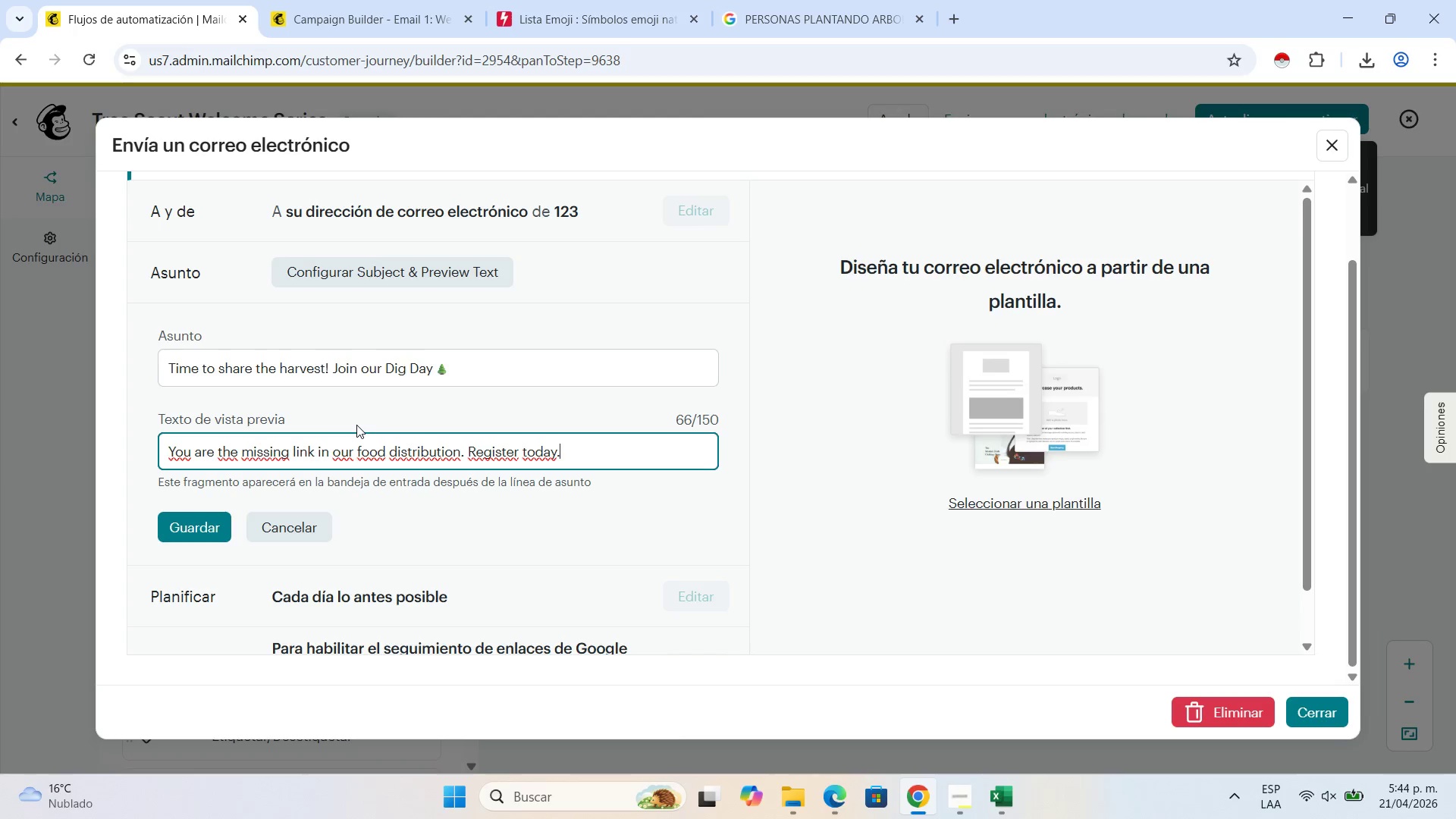 
left_click([199, 520])
 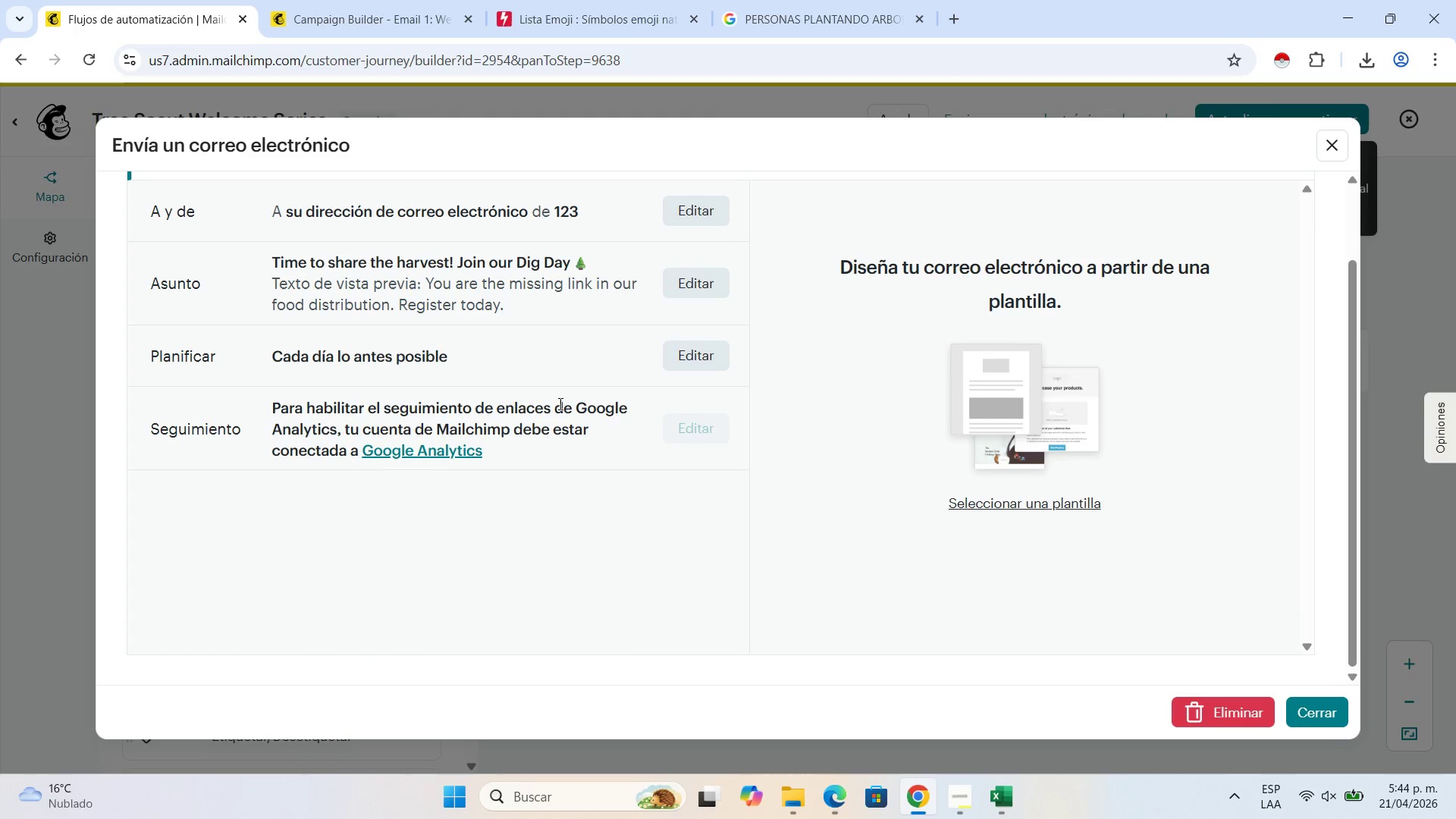 
scroll: coordinate [562, 411], scroll_direction: up, amount: 3.0
 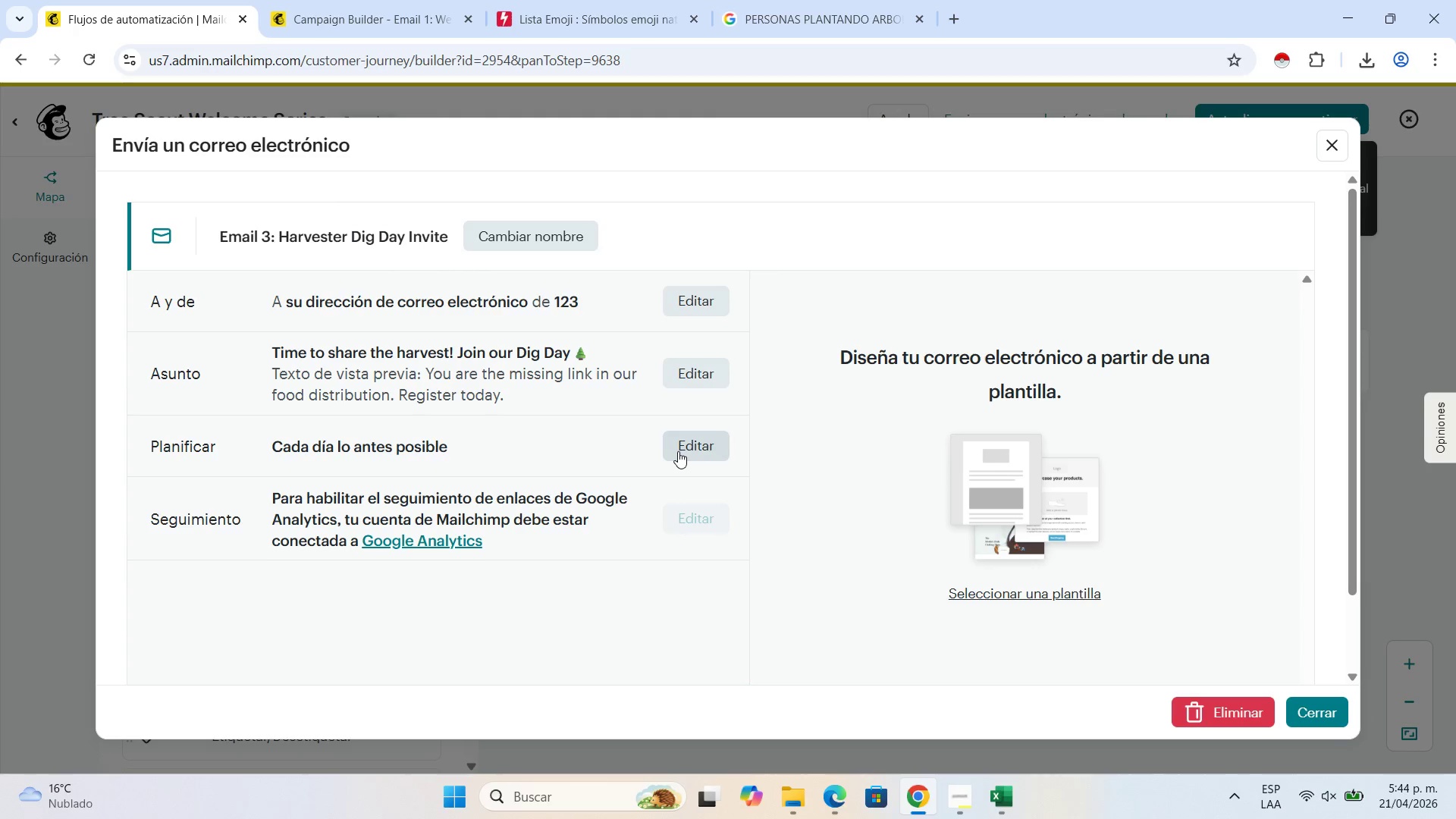 
wait(6.98)
 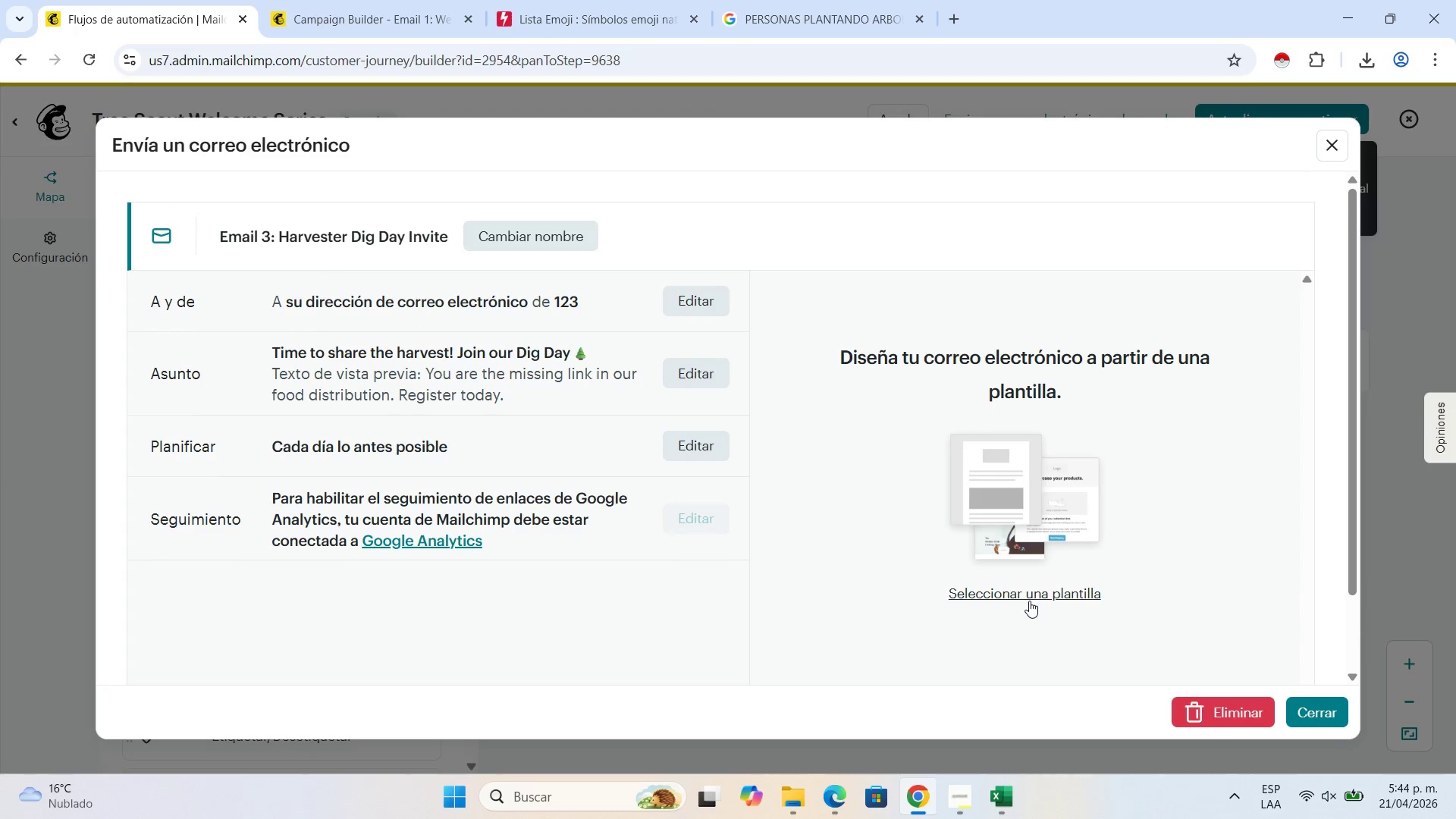 
left_click([678, 451])
 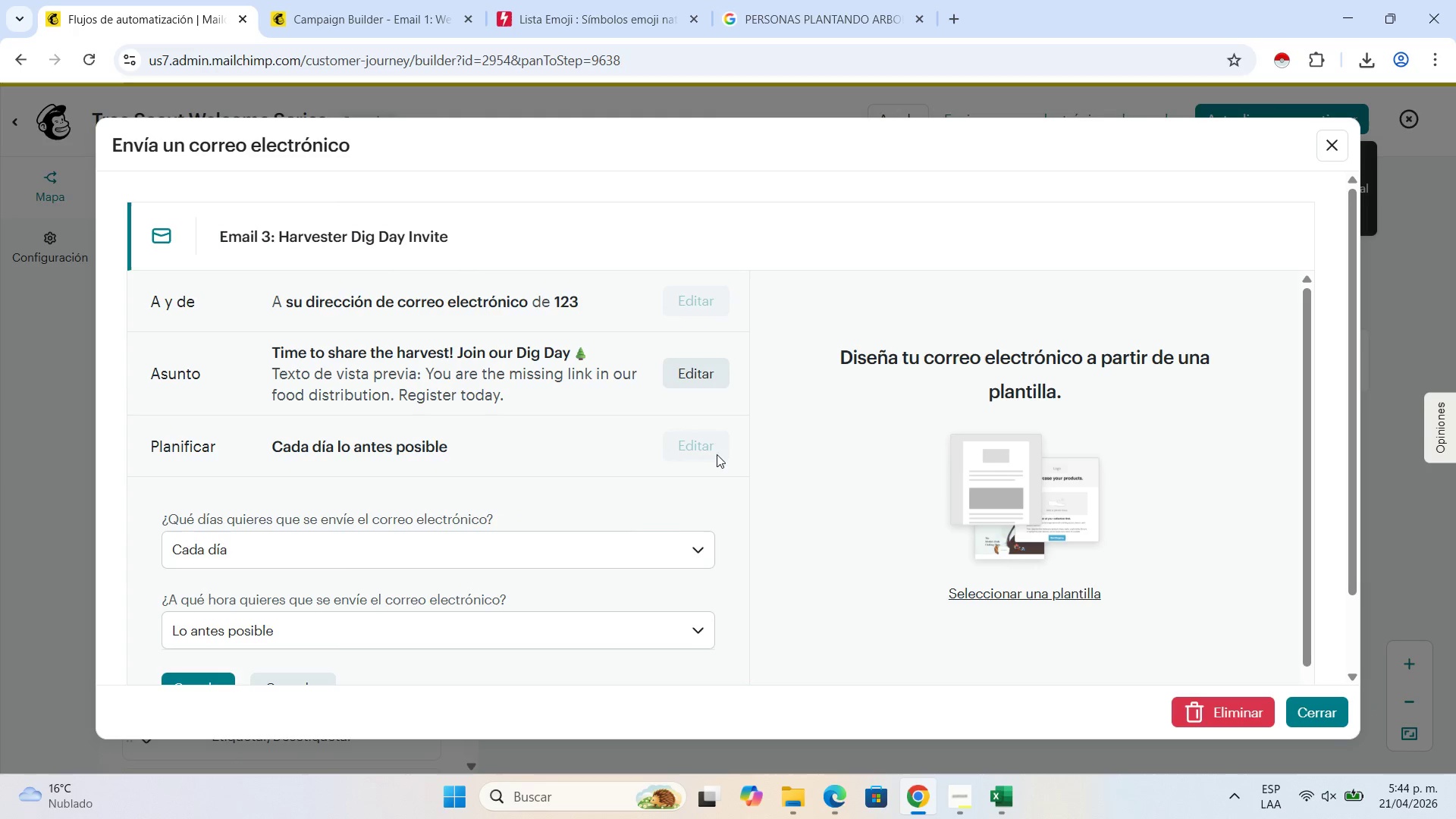 
left_click([709, 442])
 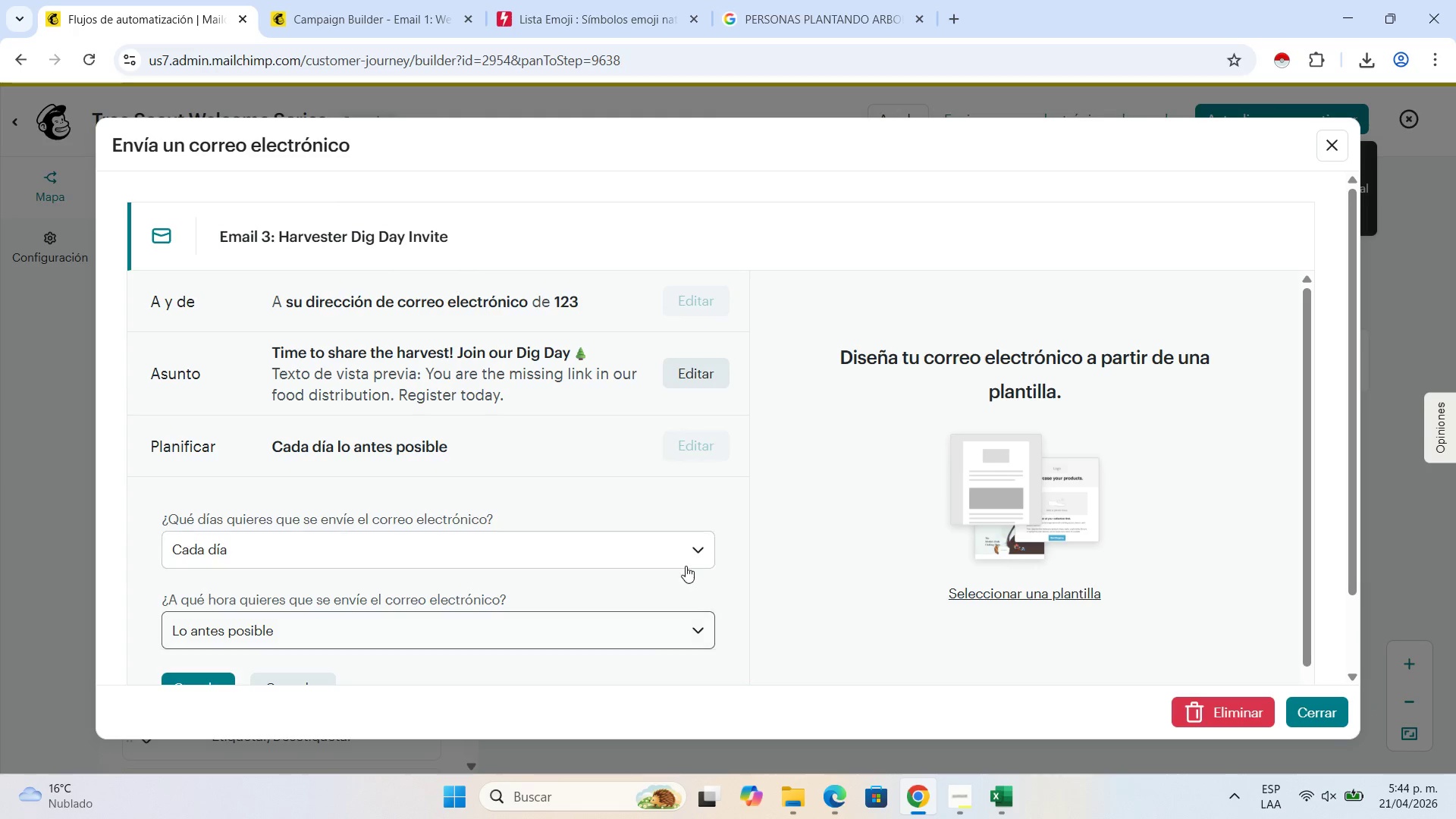 
scroll: coordinate [685, 560], scroll_direction: down, amount: 1.0
 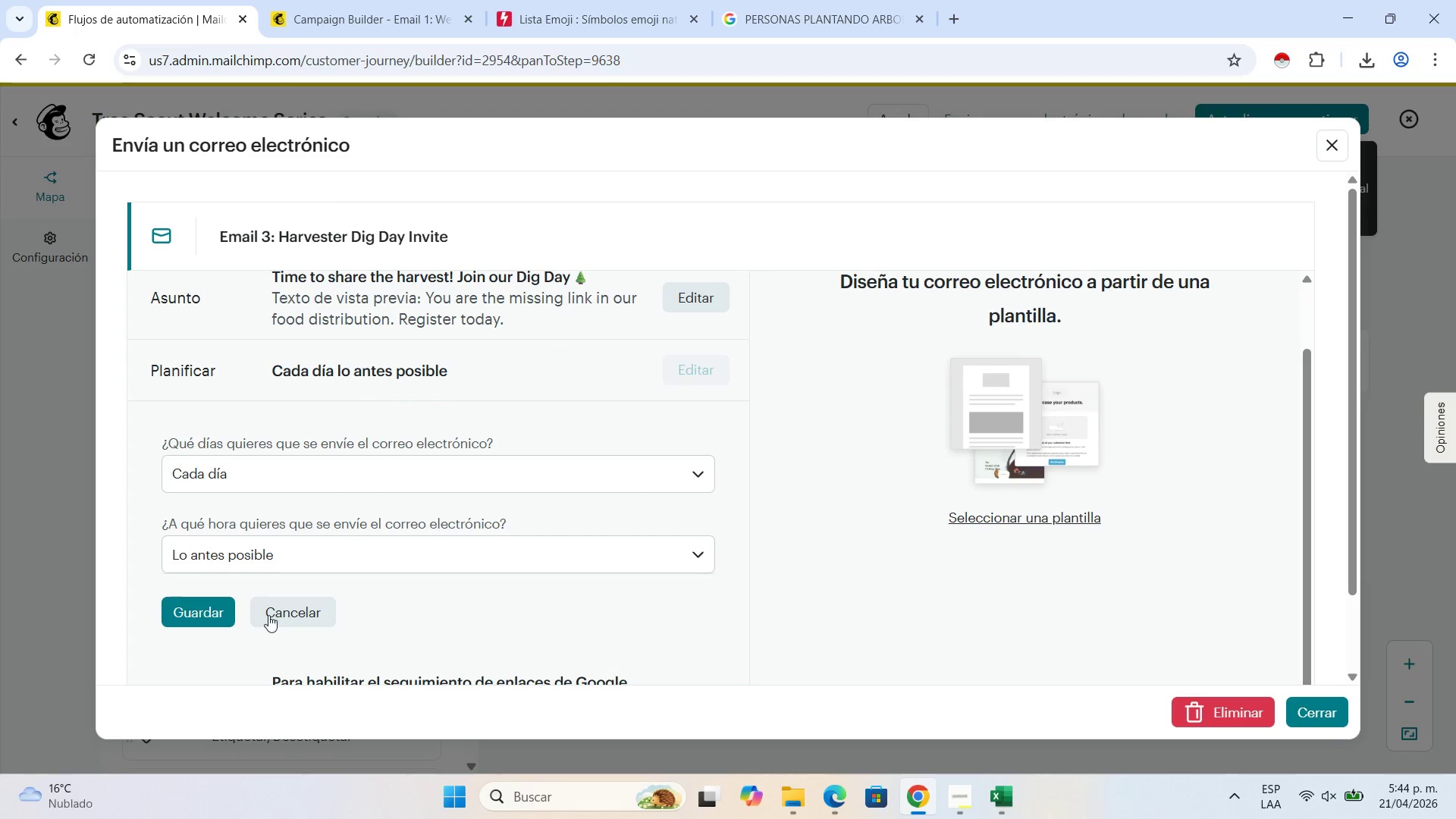 
left_click([282, 613])
 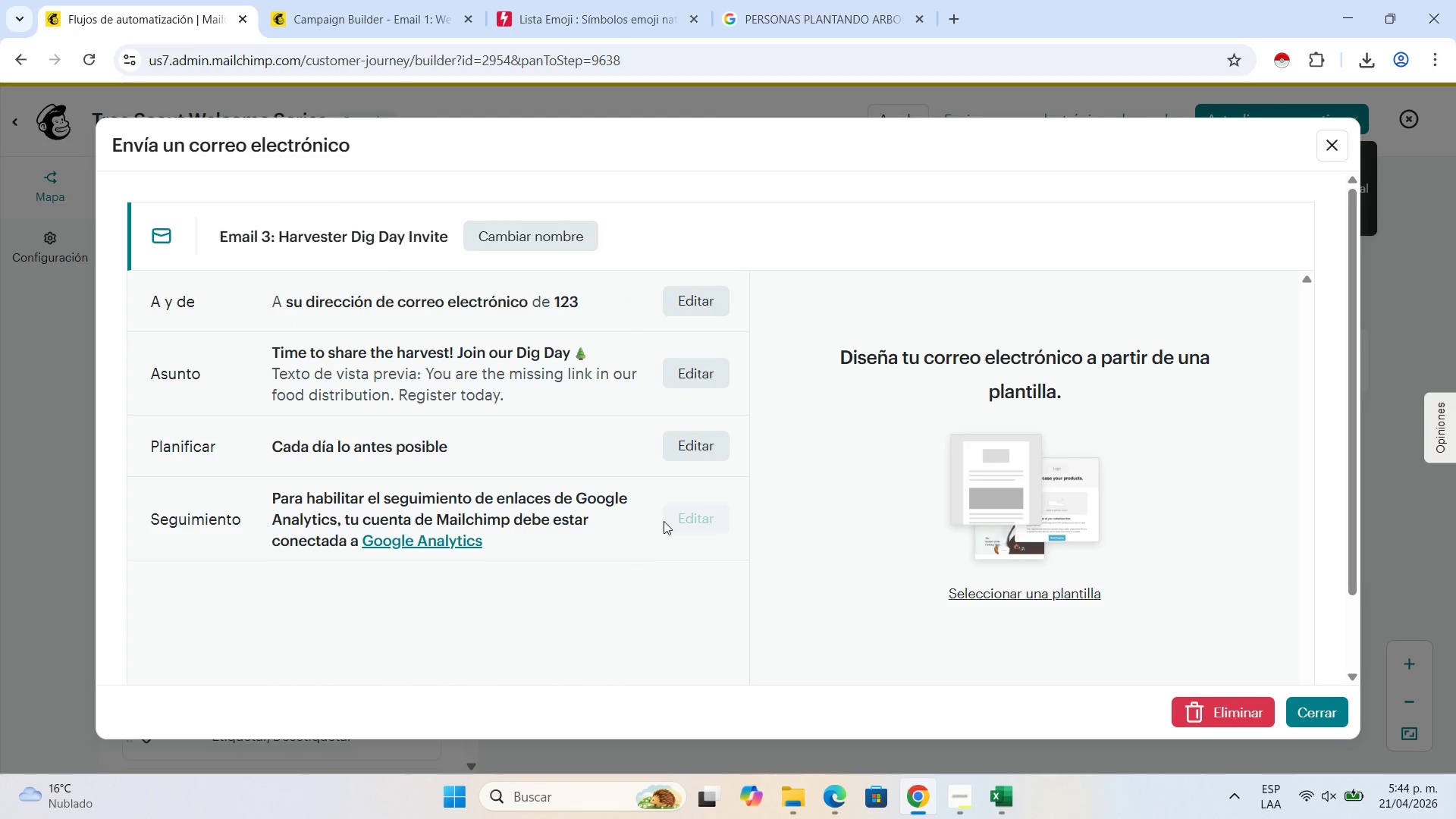 
scroll: coordinate [667, 528], scroll_direction: down, amount: 1.0
 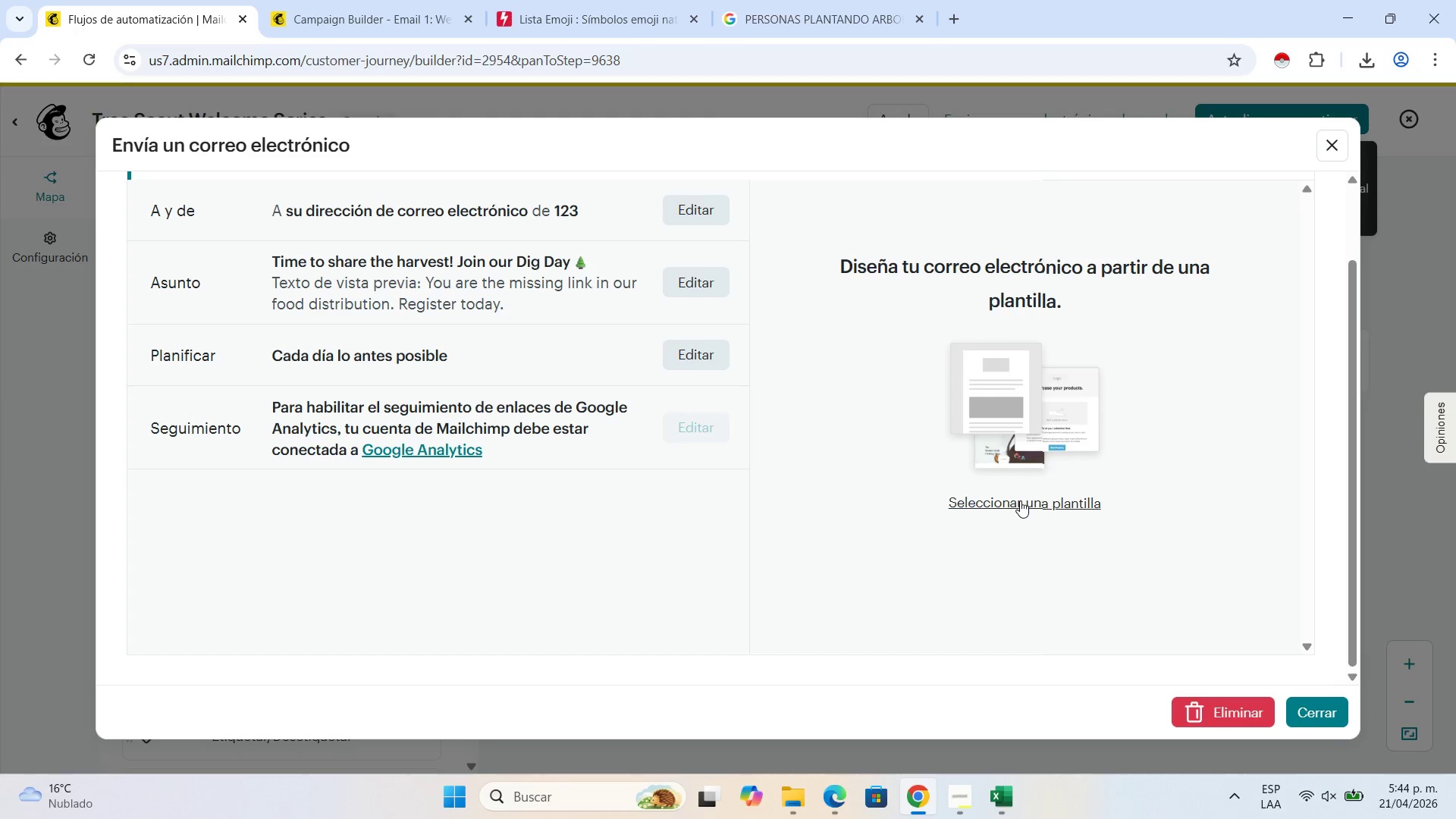 
left_click([1020, 500])
 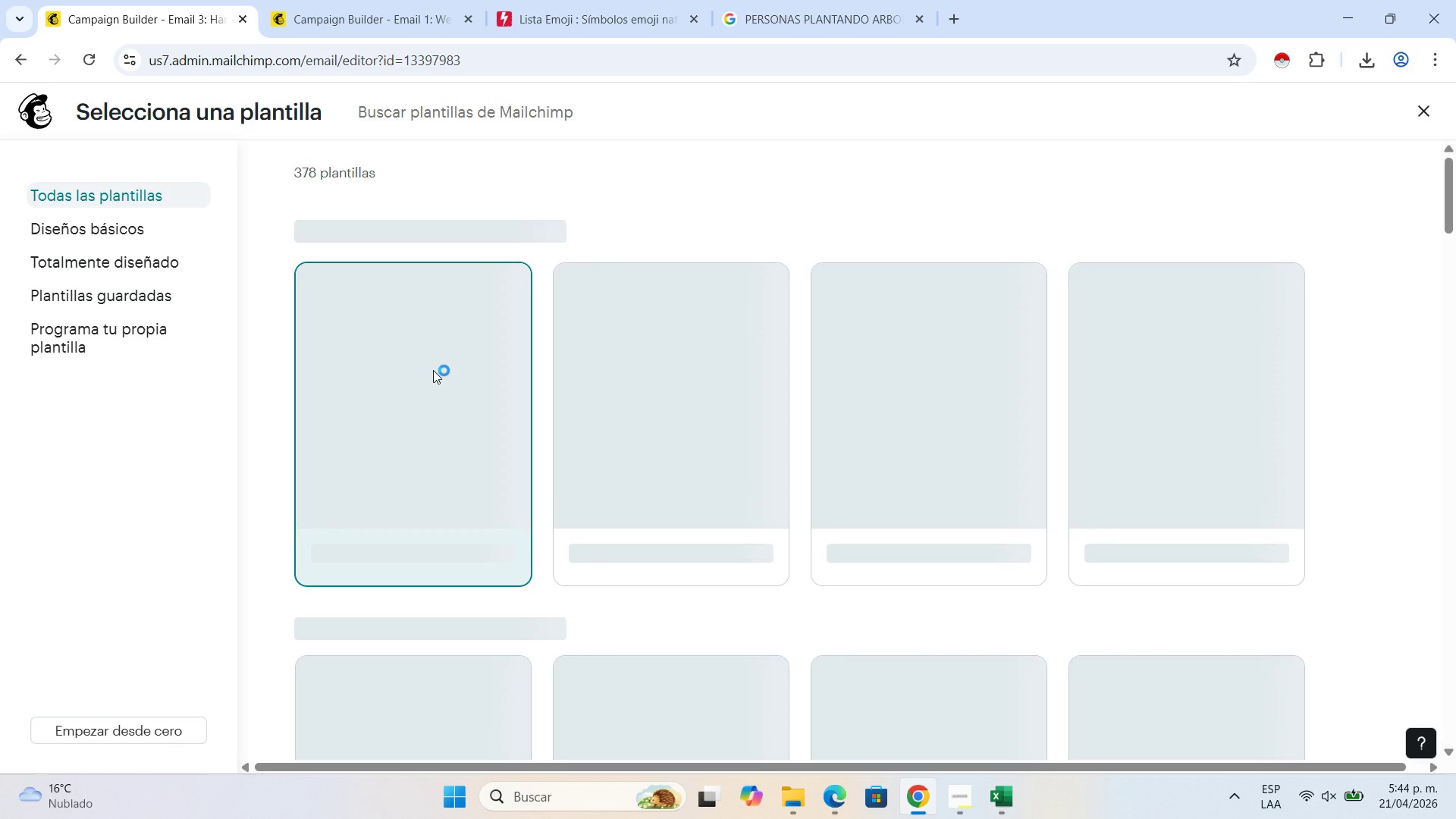 
wait(9.3)
 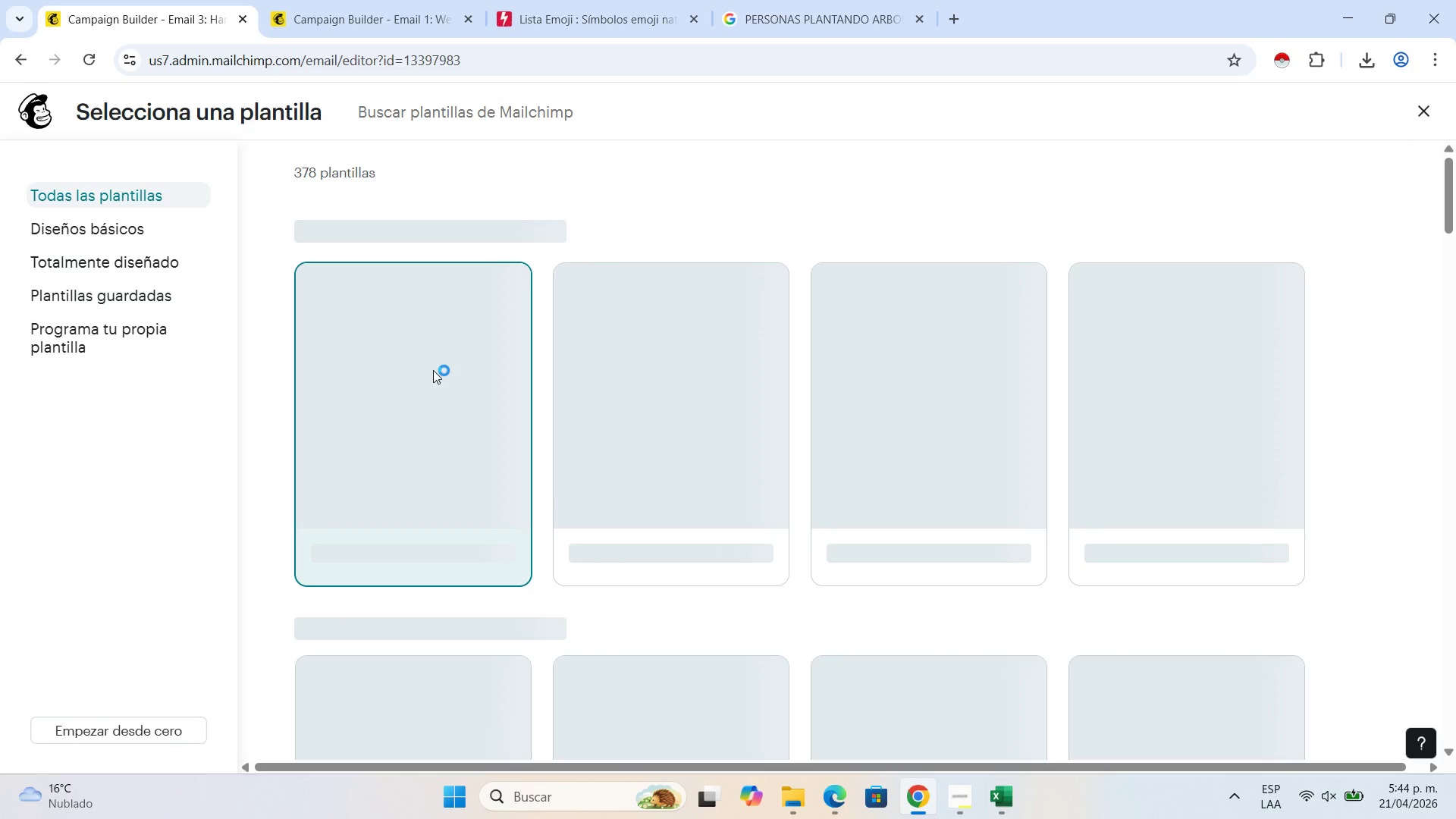 
scroll: coordinate [1040, 468], scroll_direction: down, amount: 3.0
 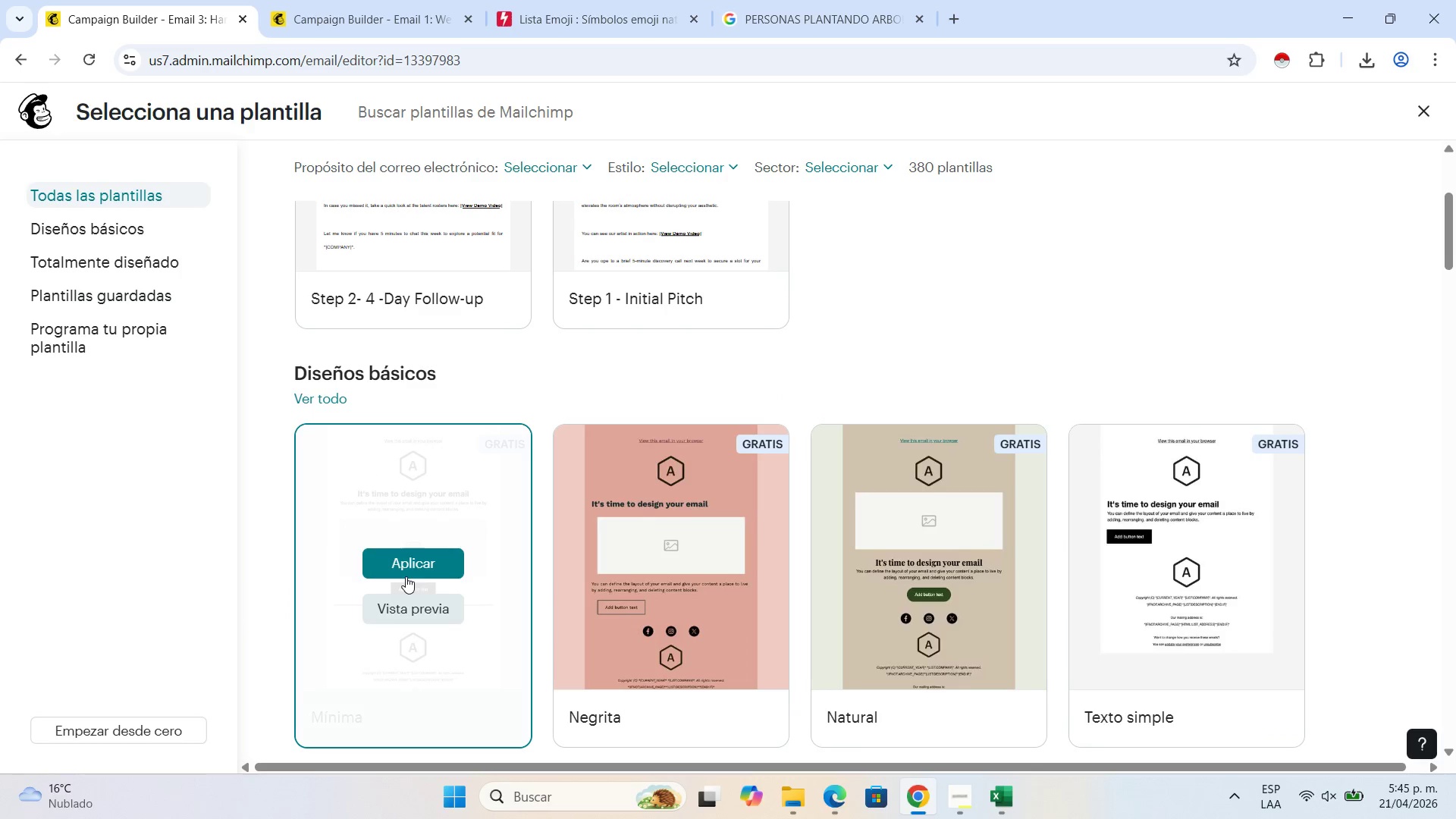 
left_click([416, 564])
 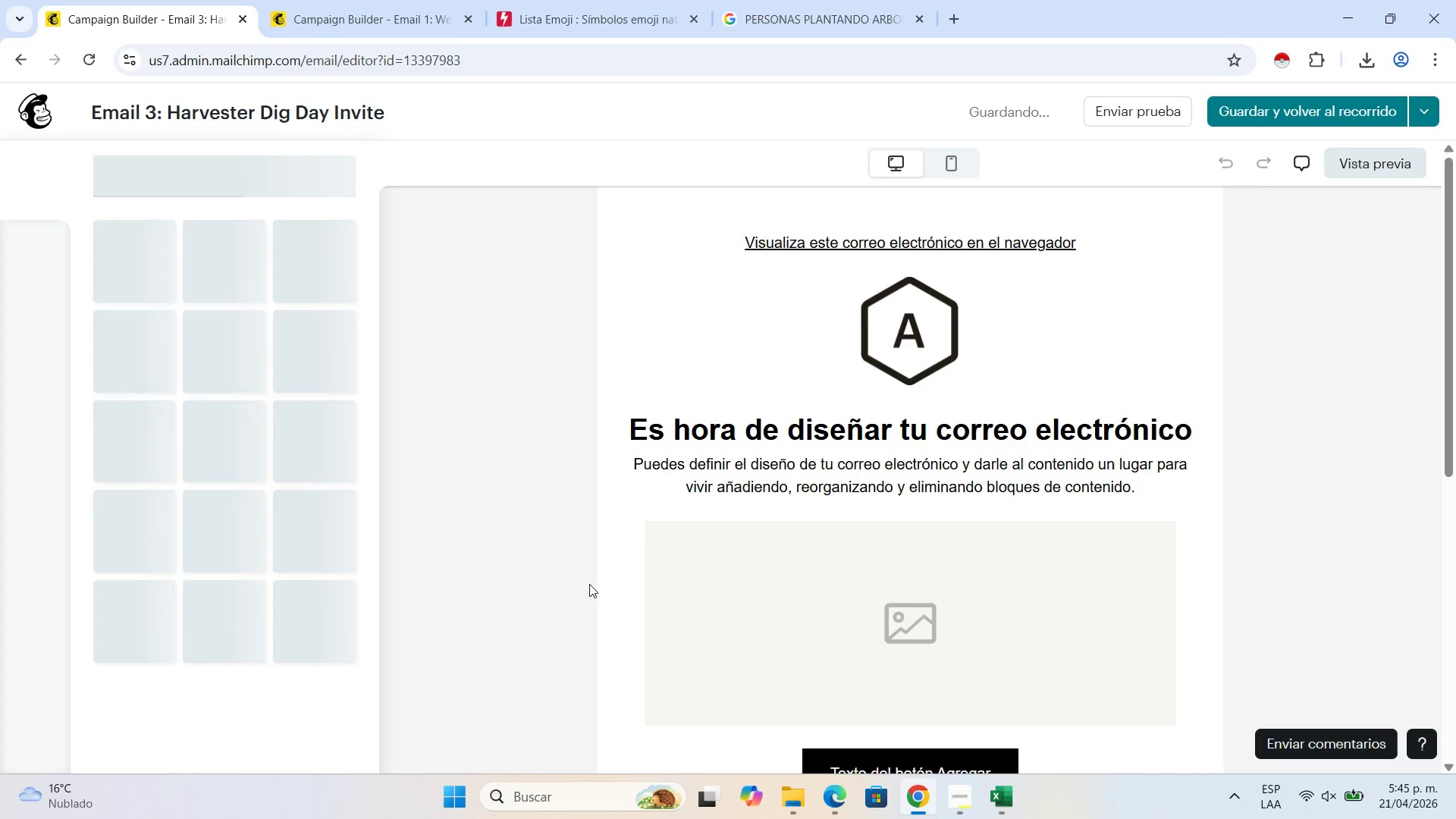 
mouse_move([777, 562])
 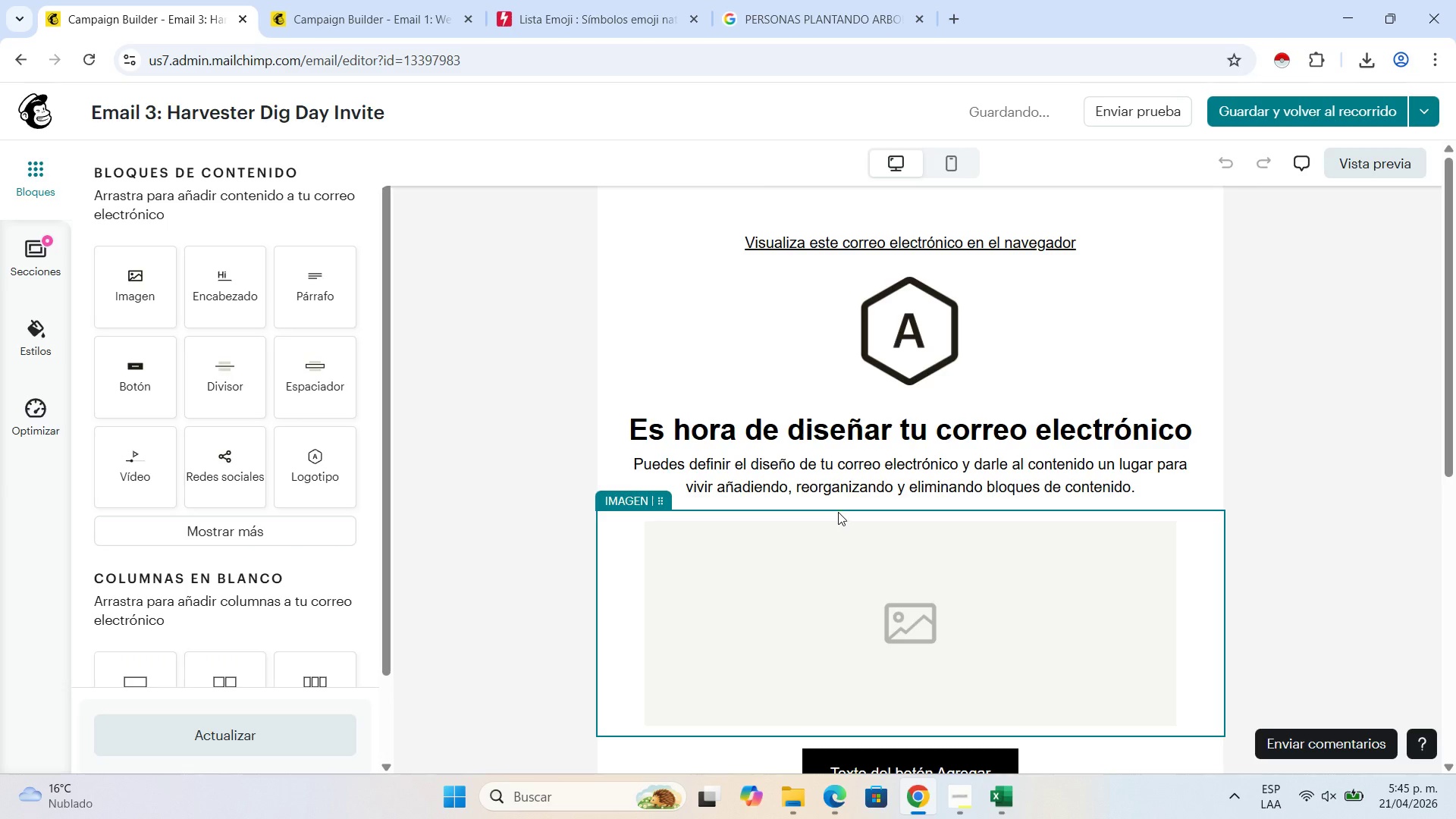 
scroll: coordinate [838, 512], scroll_direction: up, amount: 2.0
 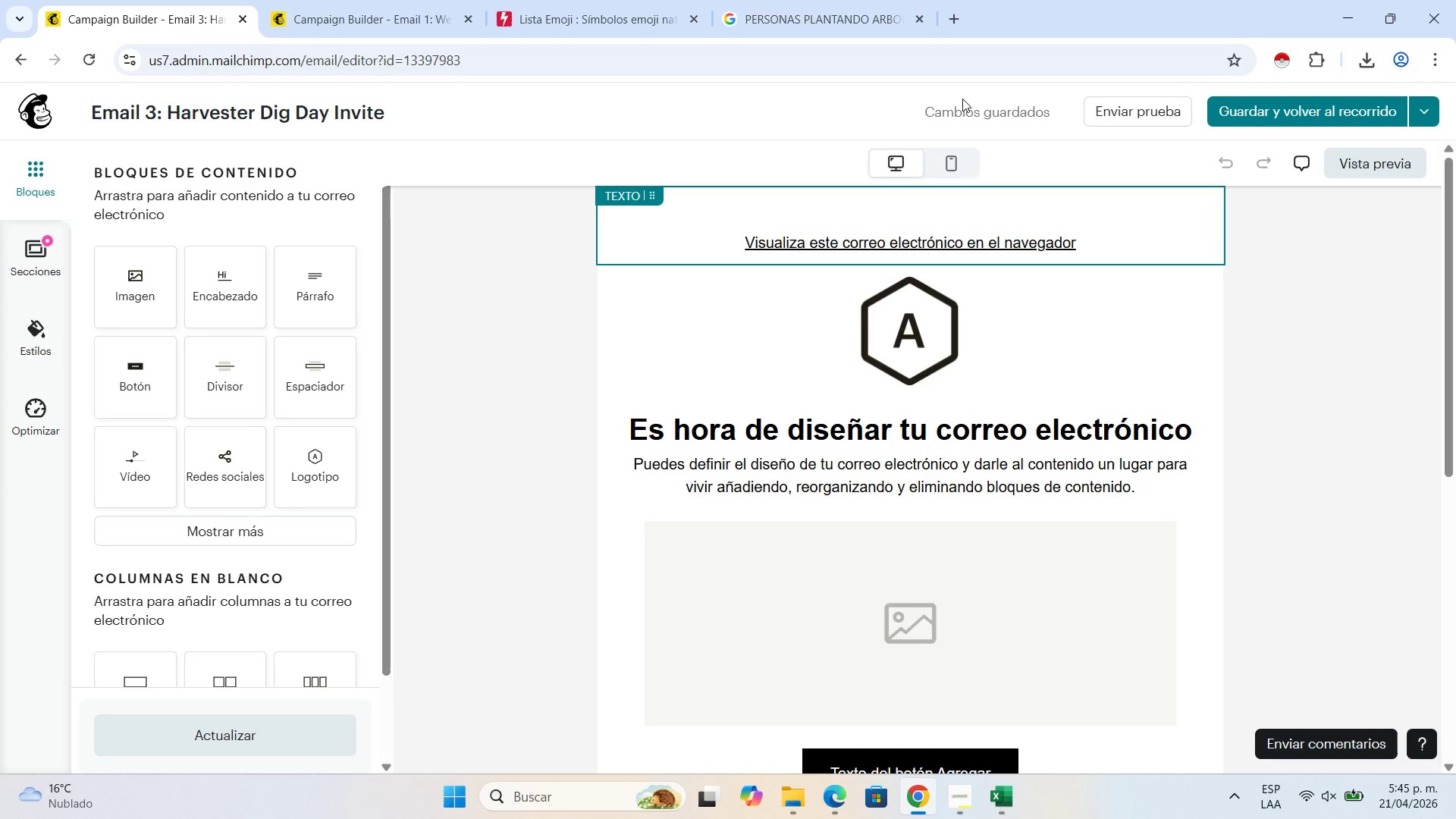 
wait(9.71)
 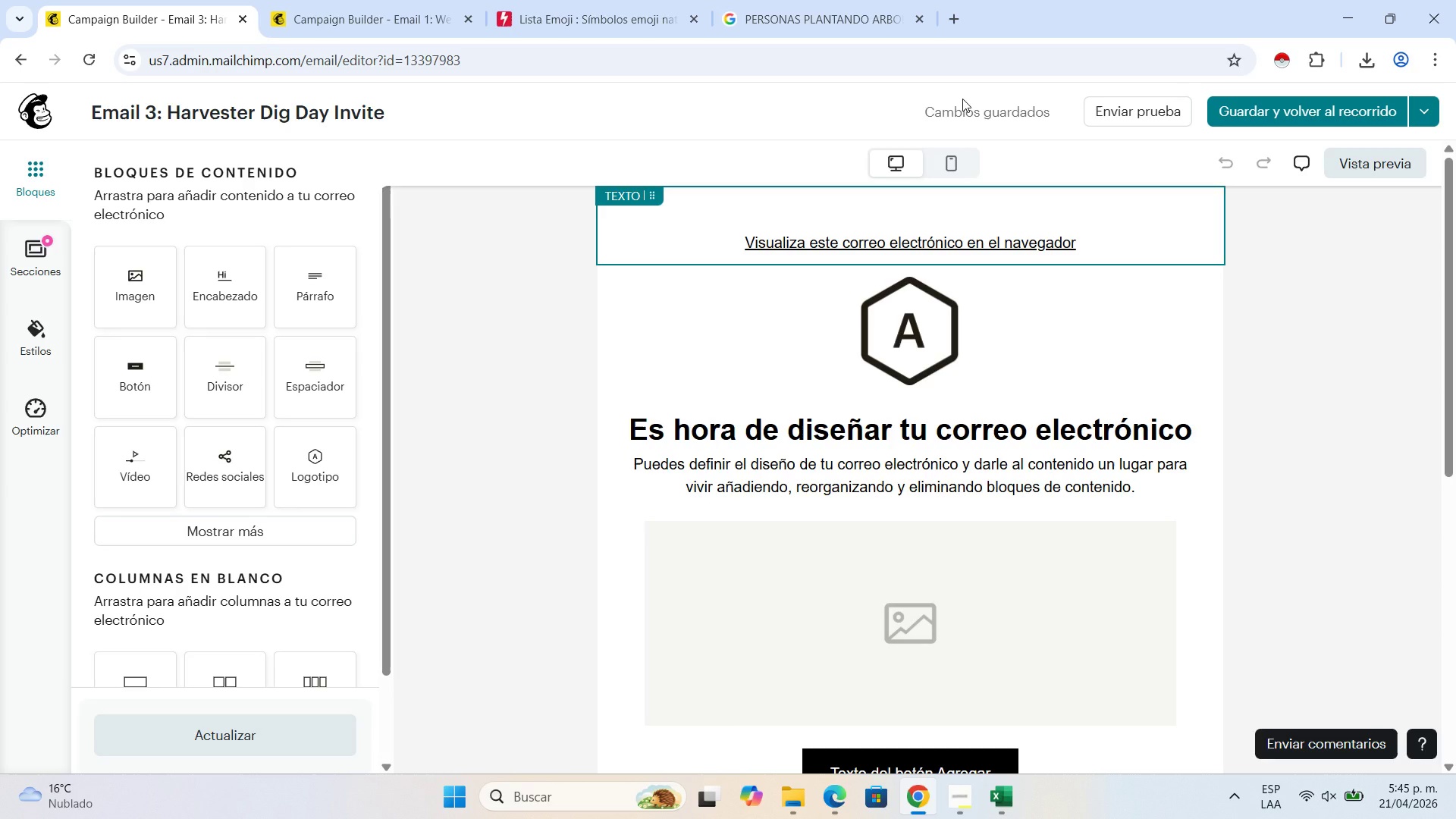 
left_click([1095, 245])
 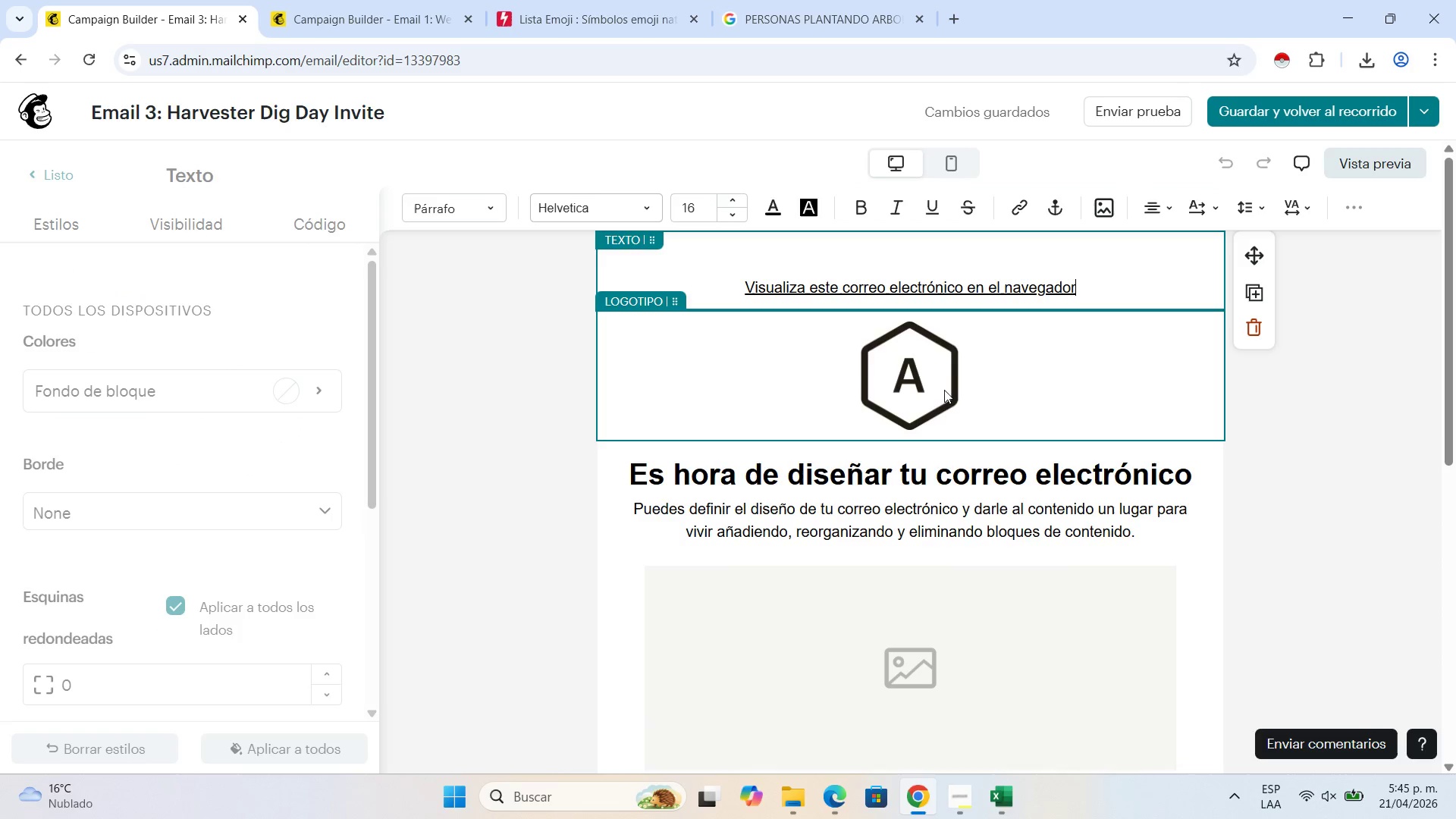 
left_click([943, 389])
 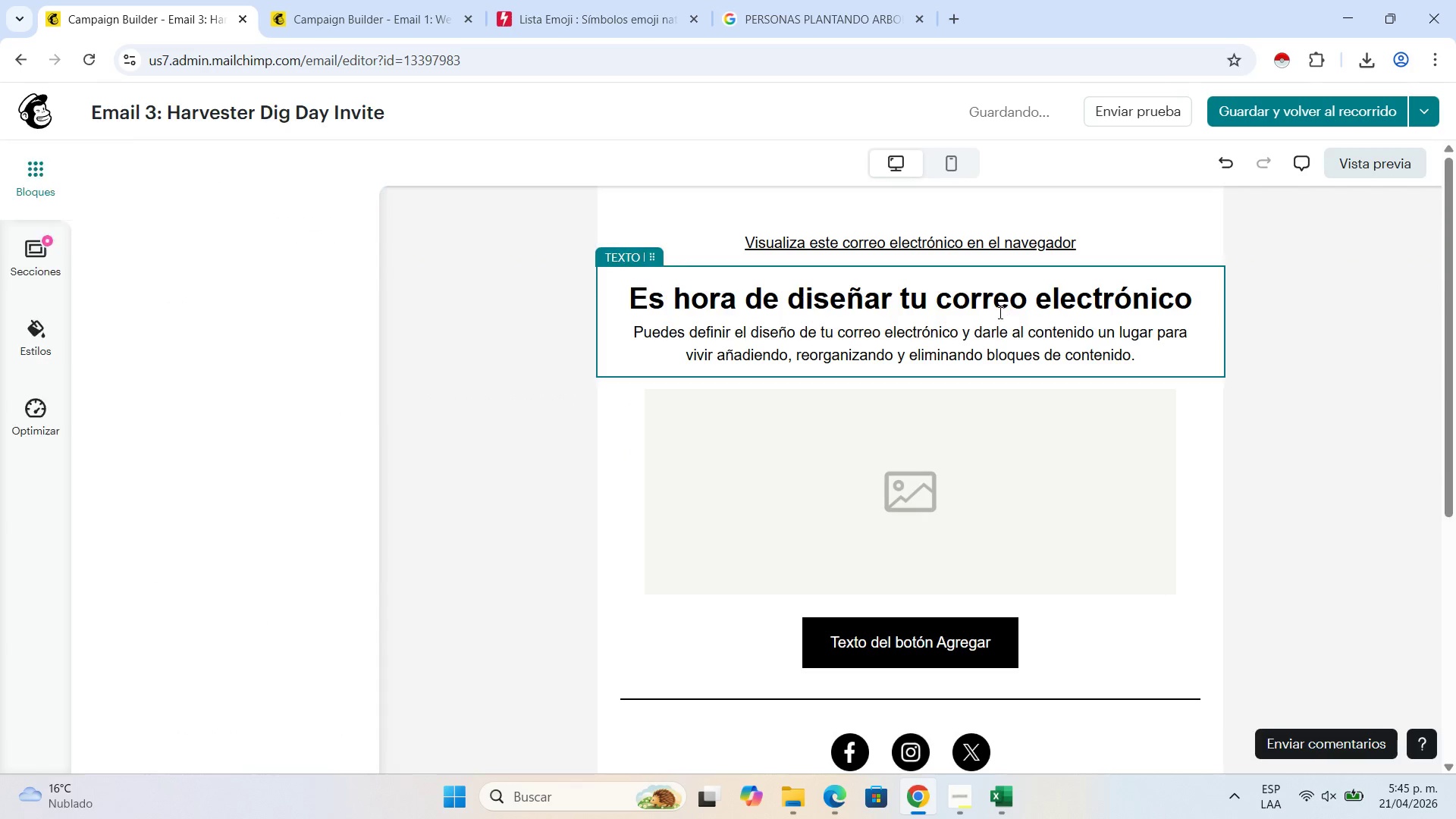 
scroll: coordinate [1000, 500], scroll_direction: down, amount: 7.0
 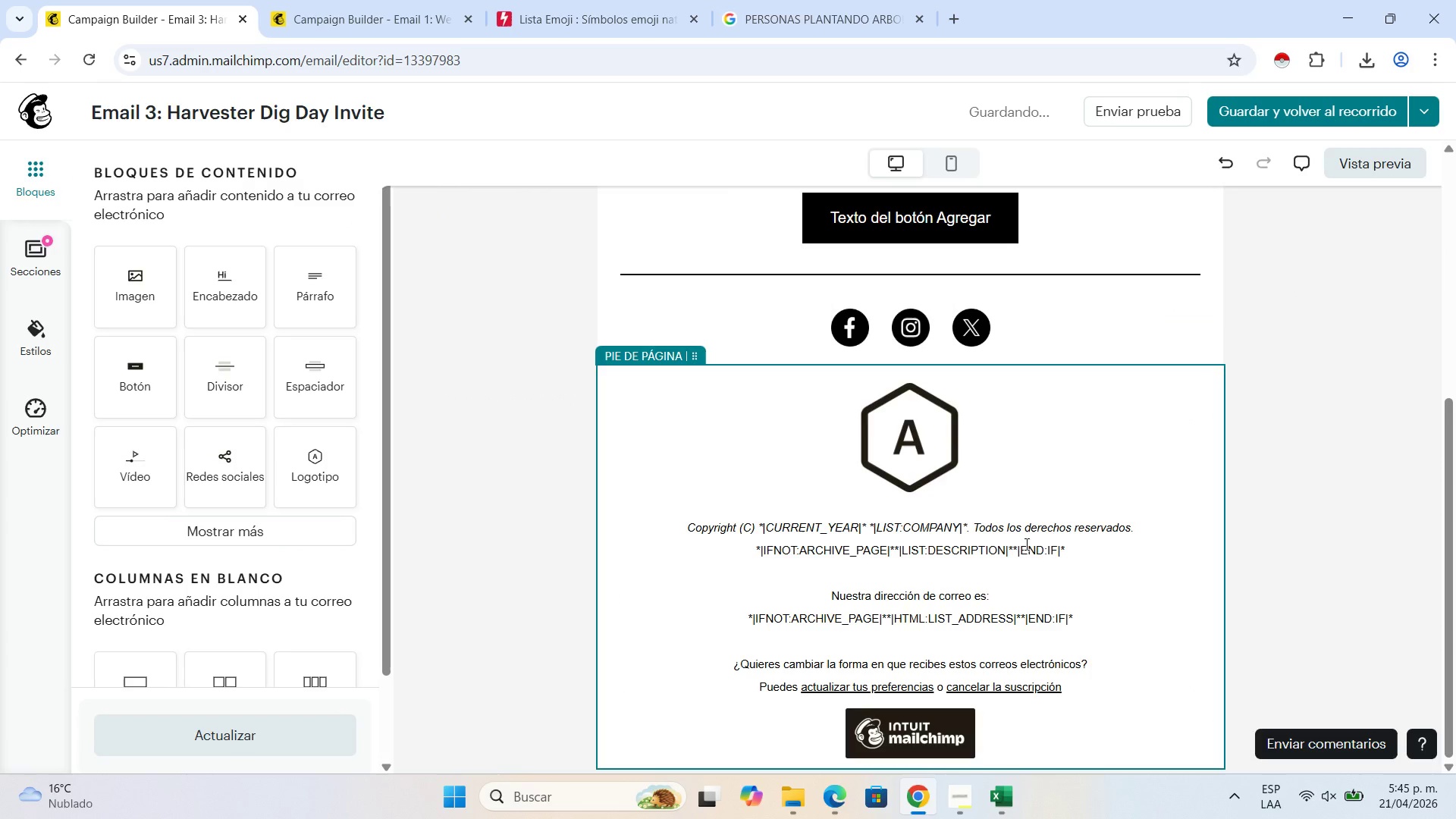 
left_click([1025, 544])
 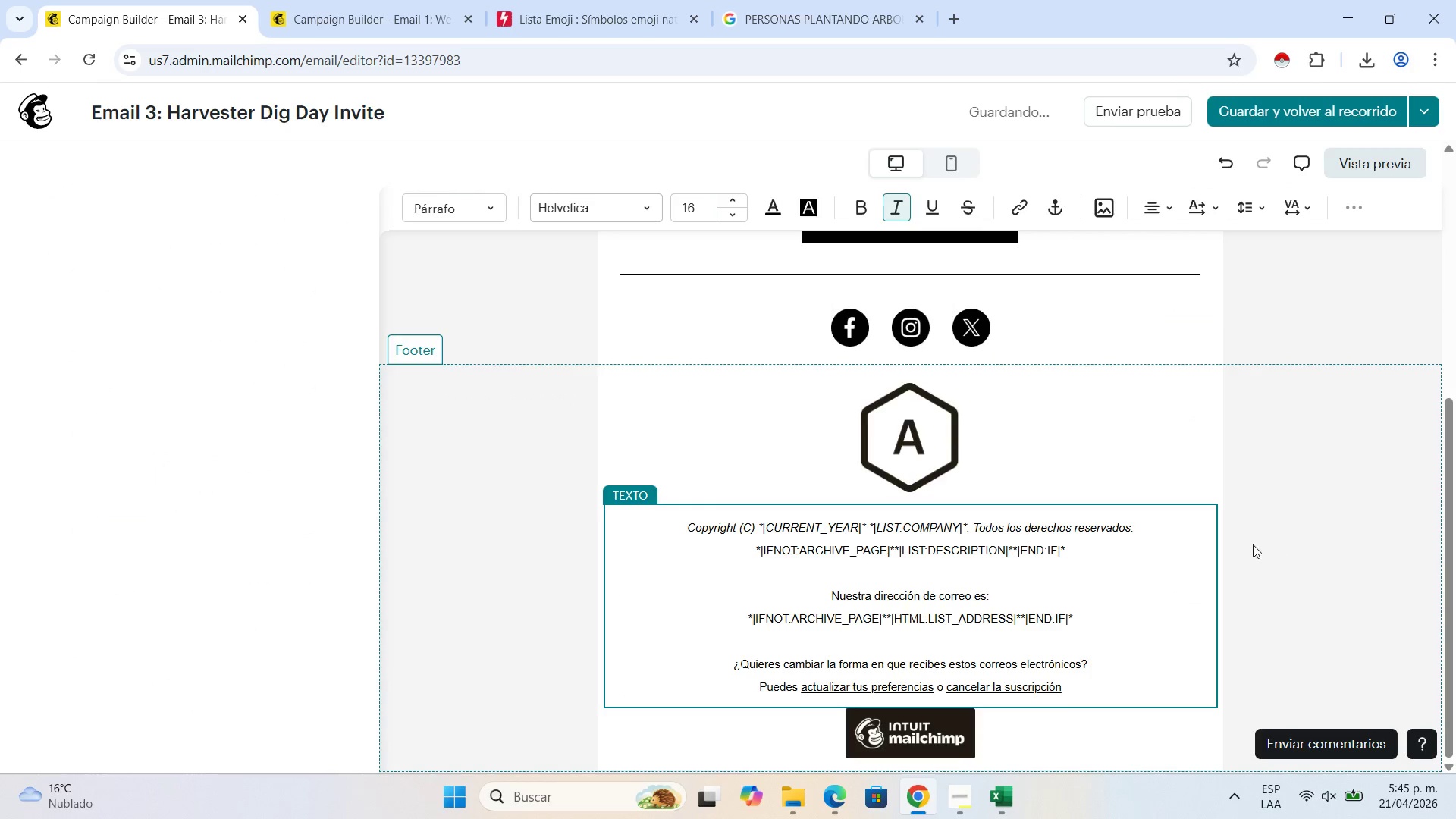 
mouse_move([1225, 450])
 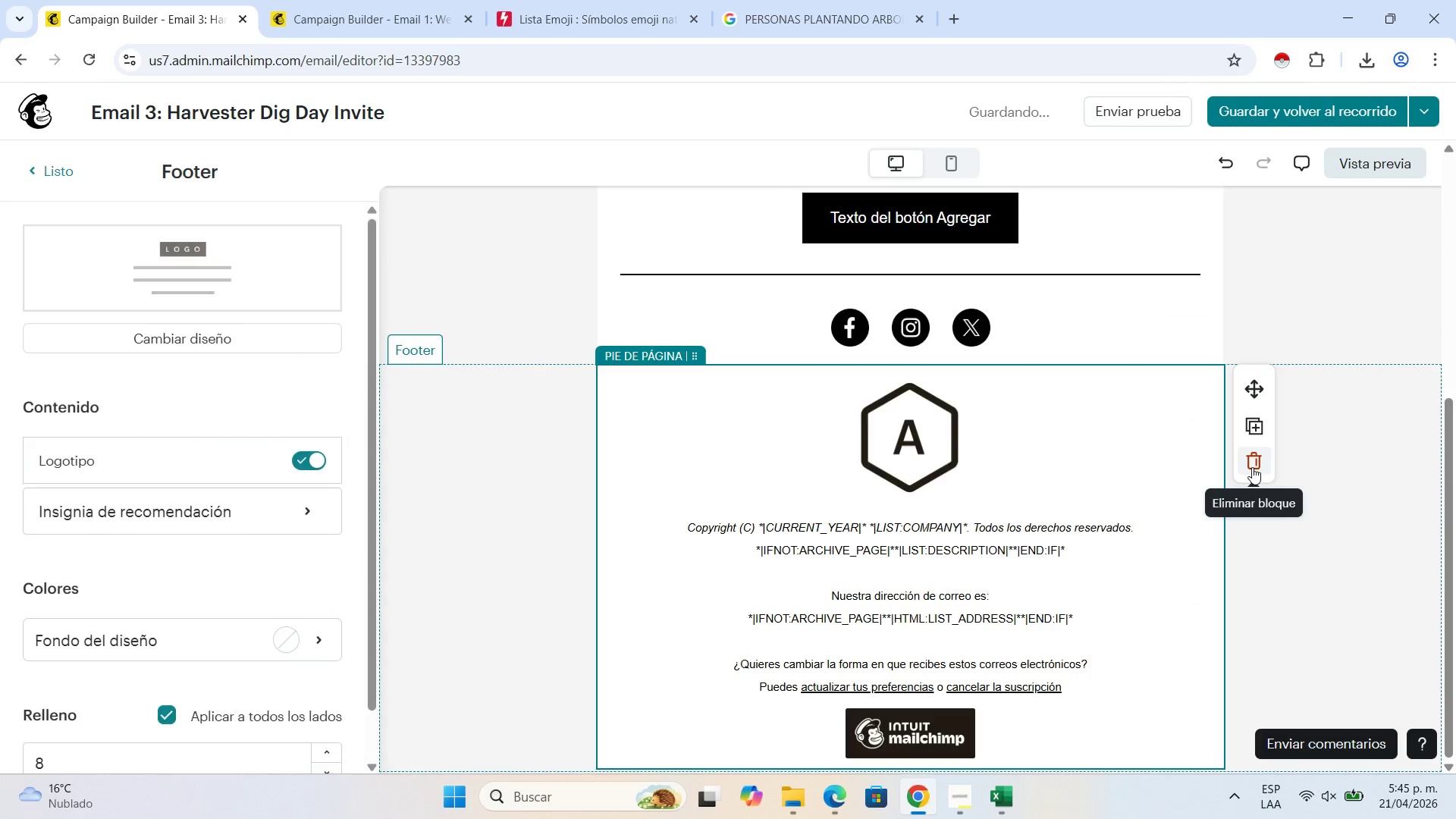 
left_click([1252, 467])
 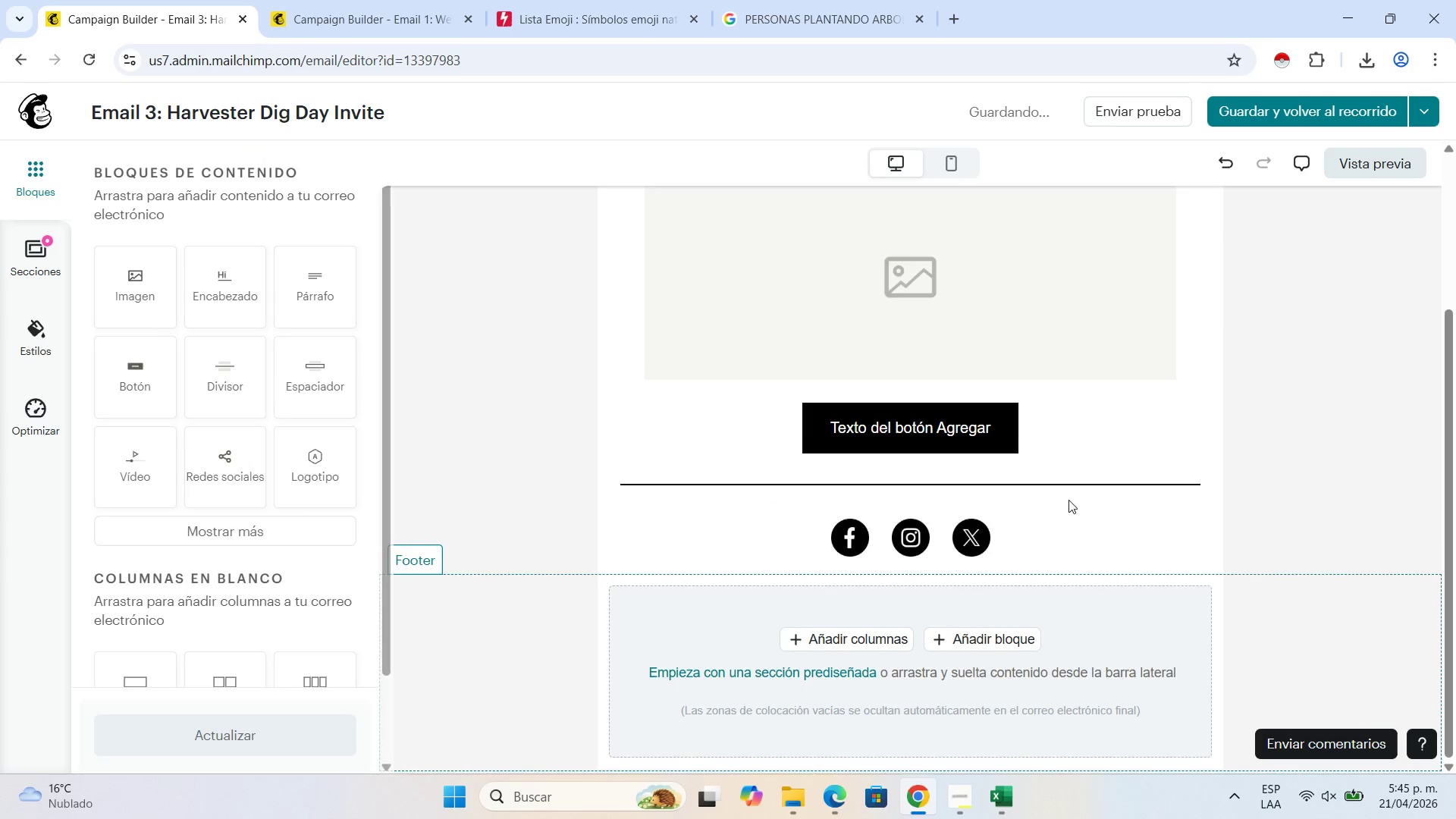 
scroll: coordinate [1068, 500], scroll_direction: up, amount: 2.0
 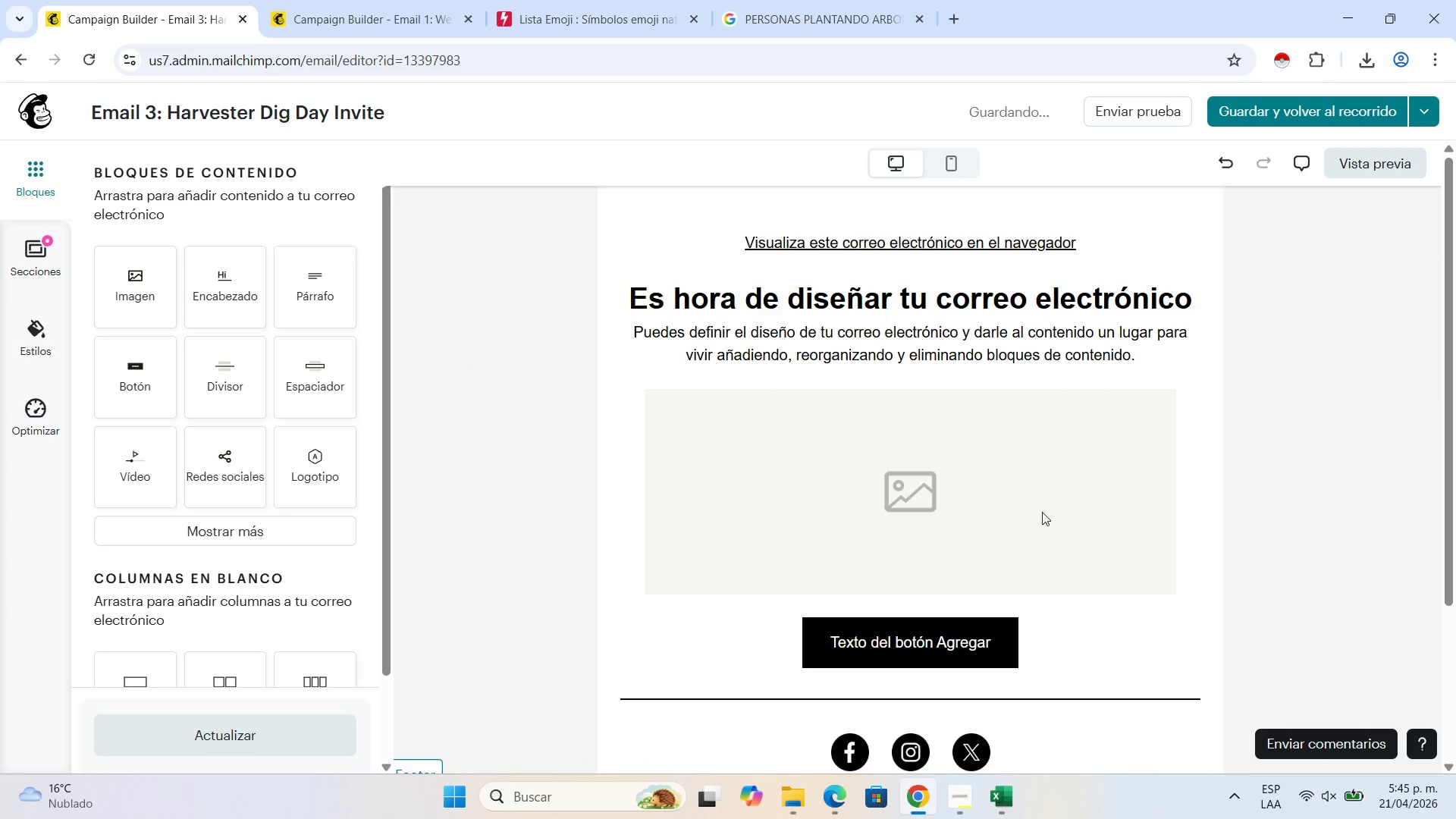 
scroll: coordinate [1037, 525], scroll_direction: down, amount: 3.0
 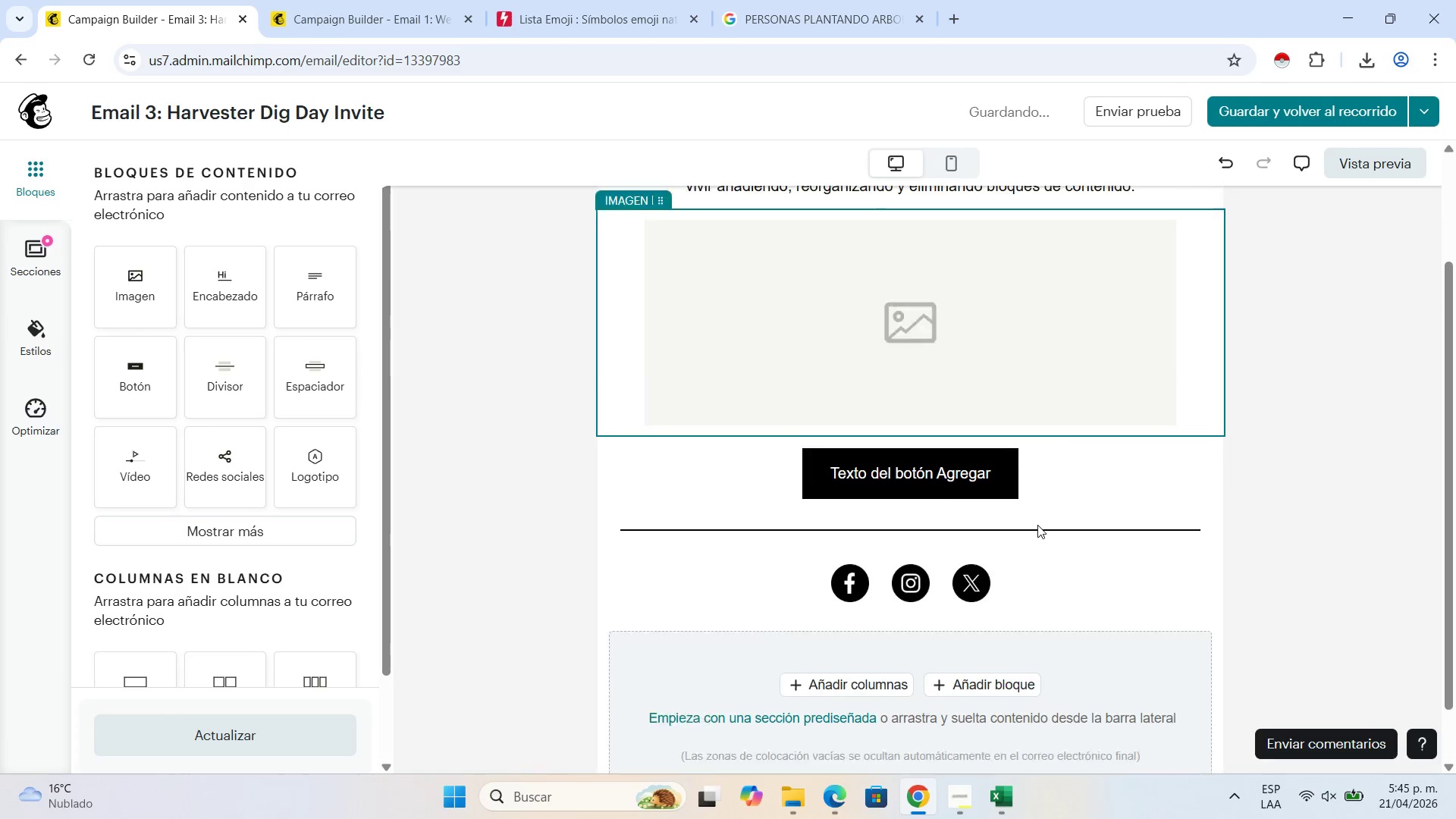 
scroll: coordinate [1037, 525], scroll_direction: up, amount: 4.0
 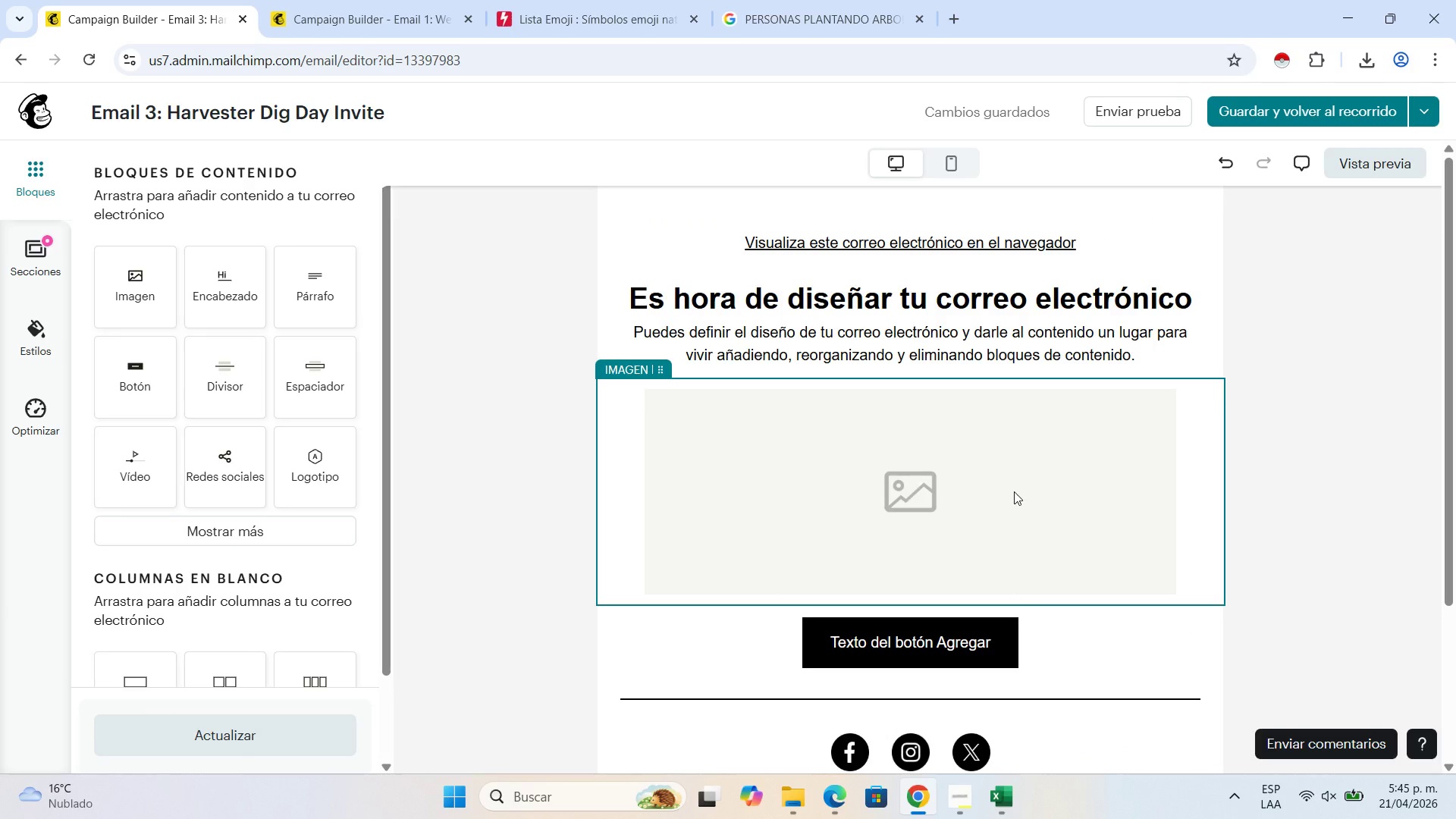 
double_click([1040, 325])
 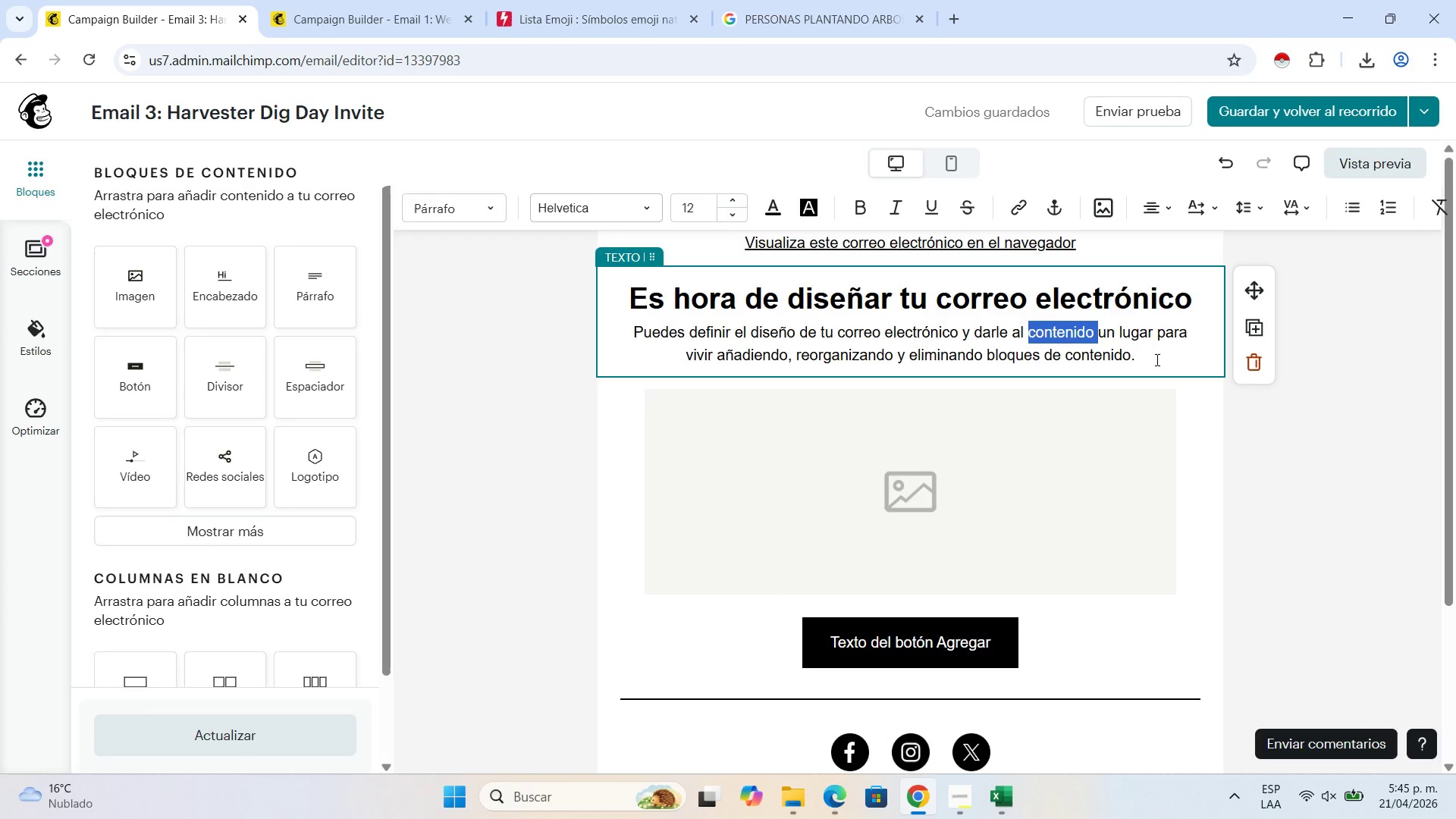 
left_click([1156, 359])
 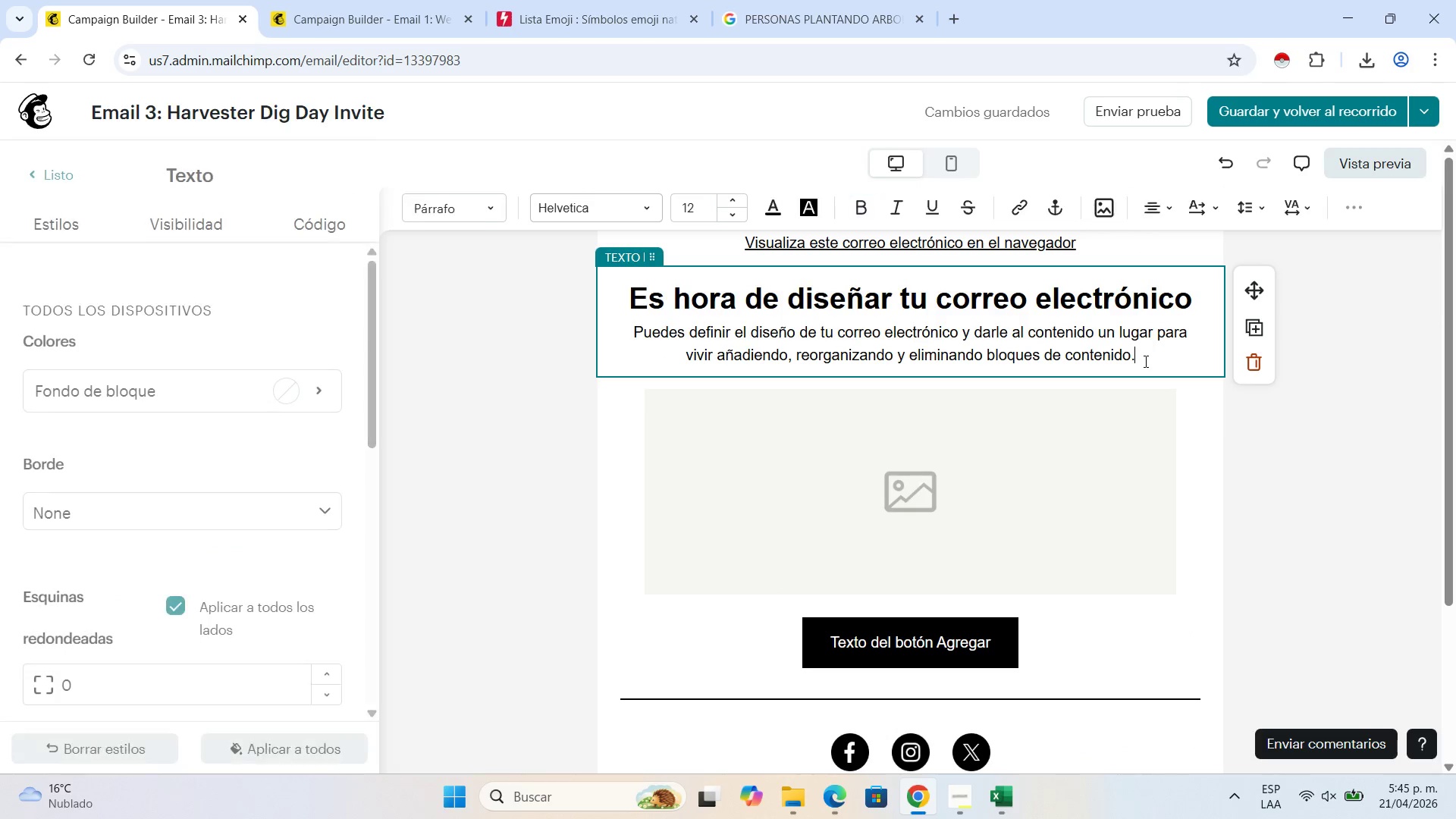 
left_click_drag(start_coordinate=[1144, 361], to_coordinate=[618, 279])
 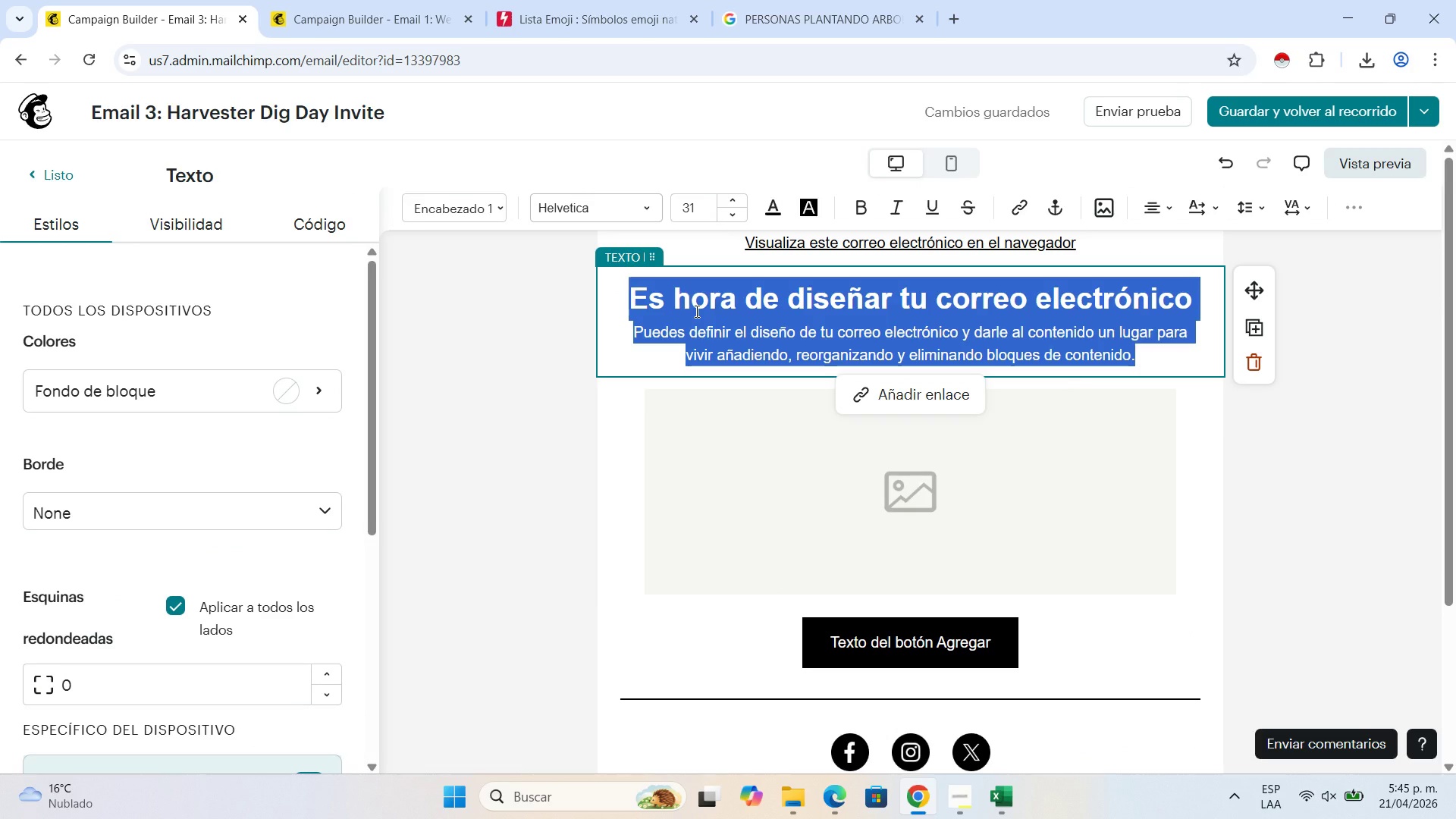 
type(Your Net)
key(Backspace)
type(xt Mission> The Dig Day Harvest)
 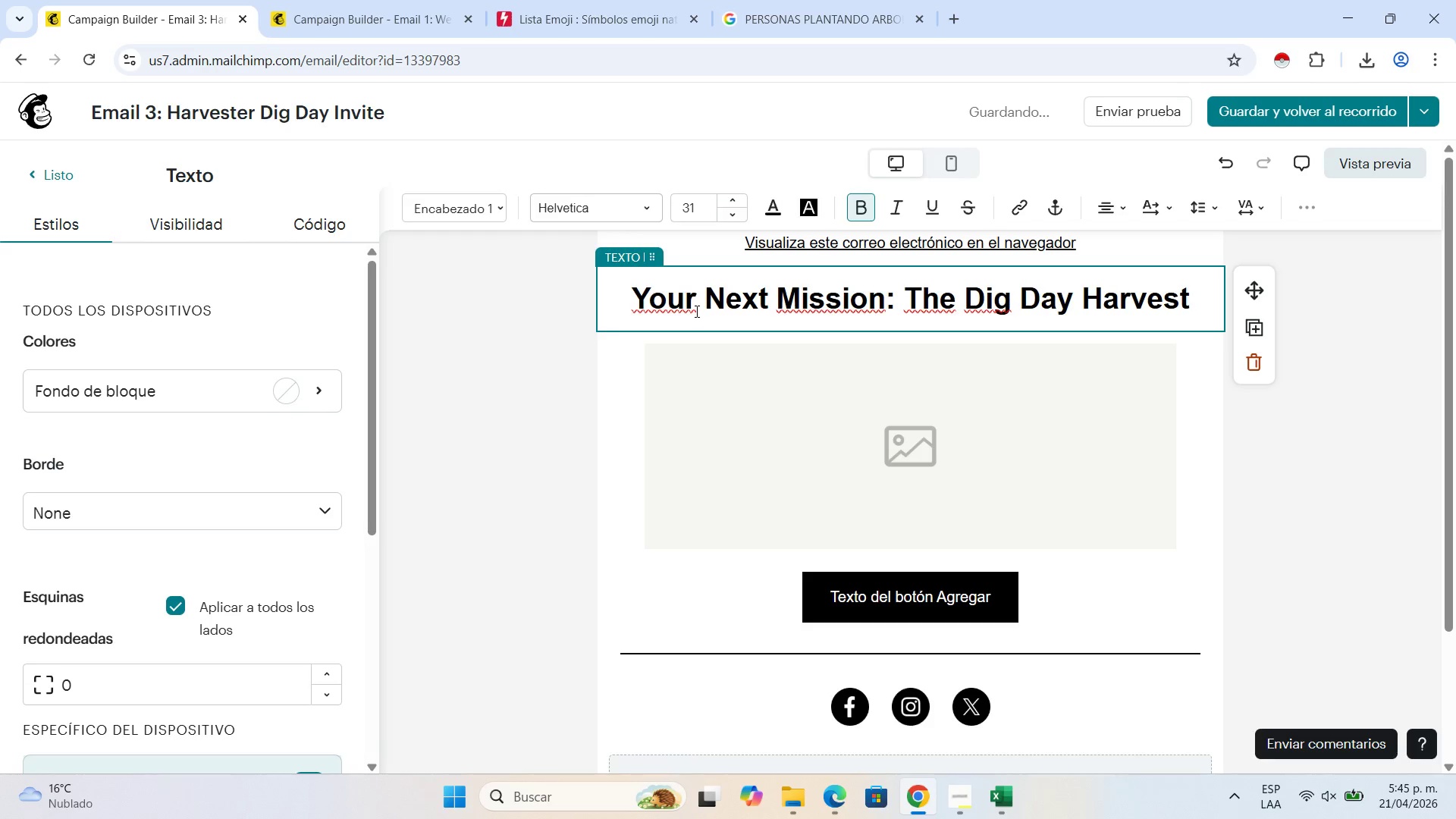 
left_click([1283, 419])
 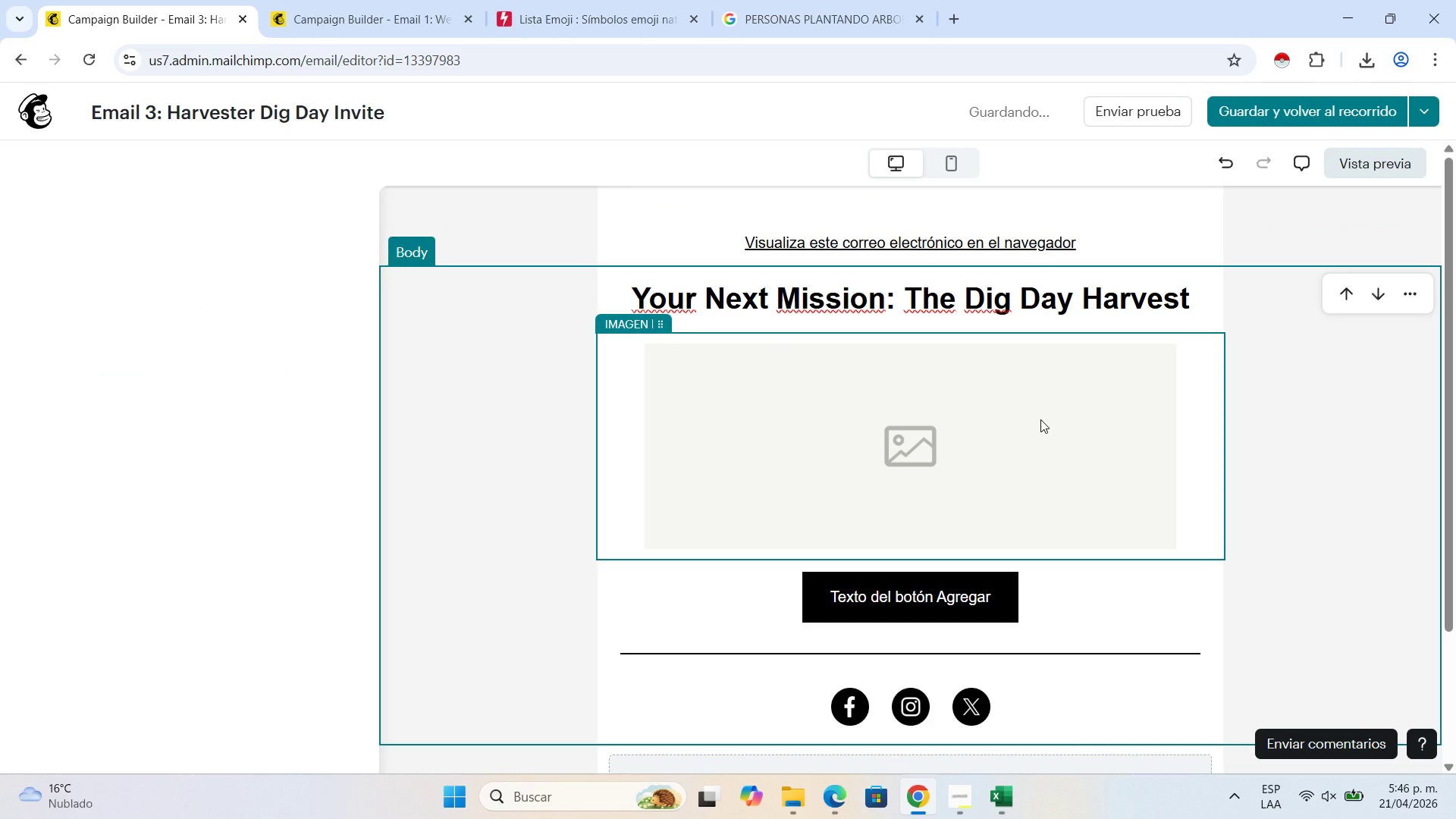 
scroll: coordinate [915, 408], scroll_direction: down, amount: 2.0
 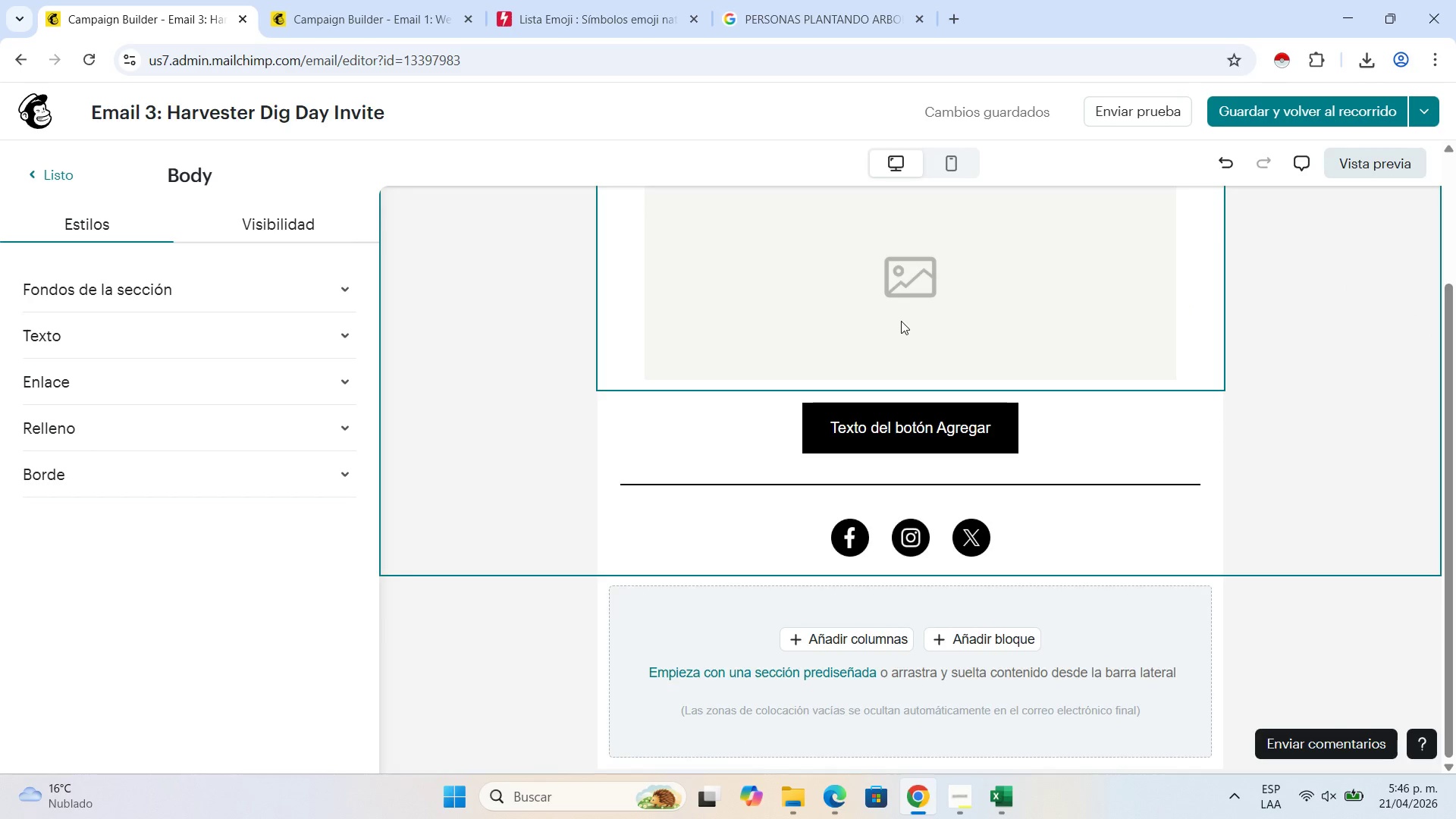 
scroll: coordinate [896, 323], scroll_direction: up, amount: 3.0
 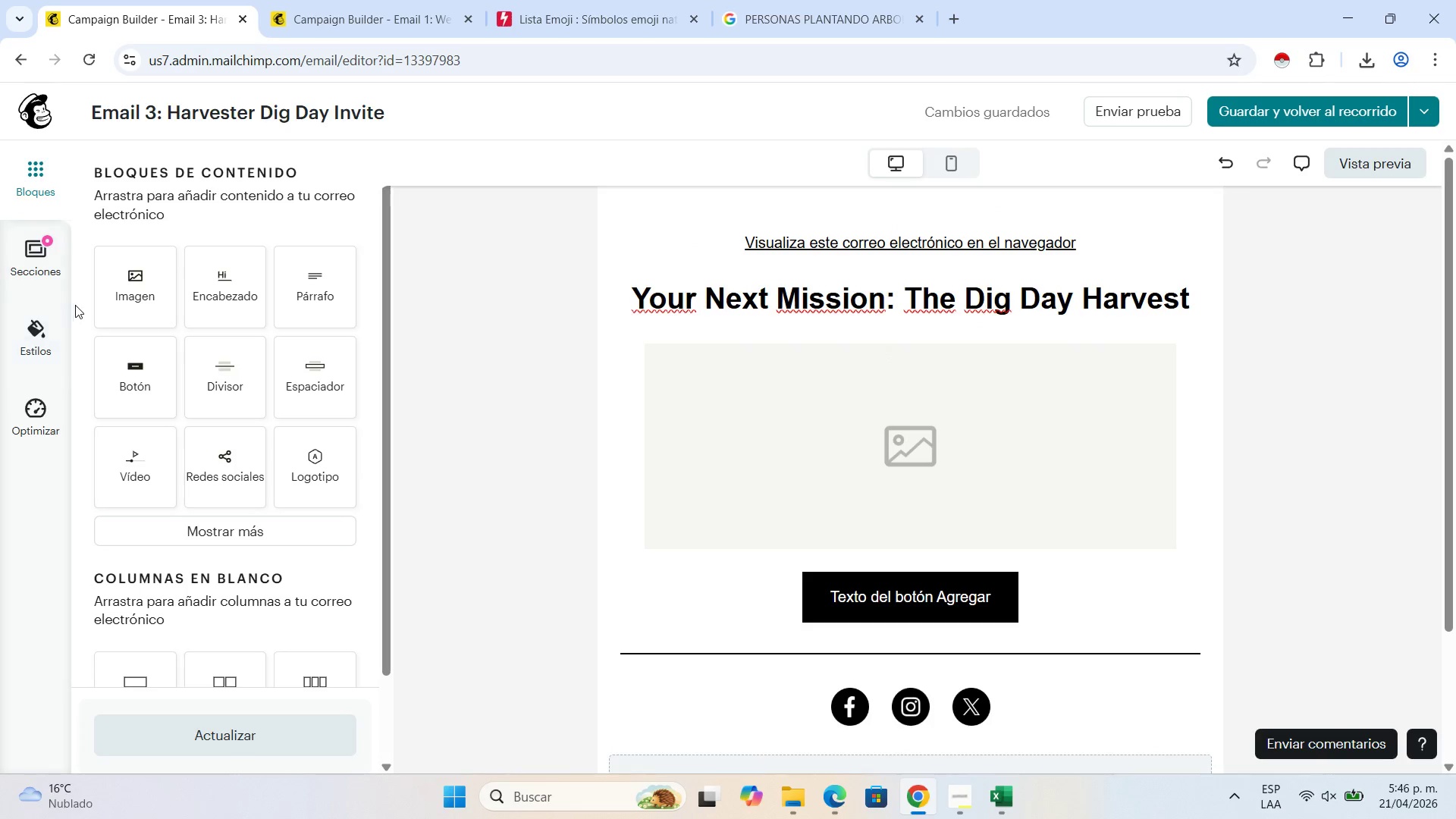 
left_click_drag(start_coordinate=[319, 294], to_coordinate=[869, 574])
 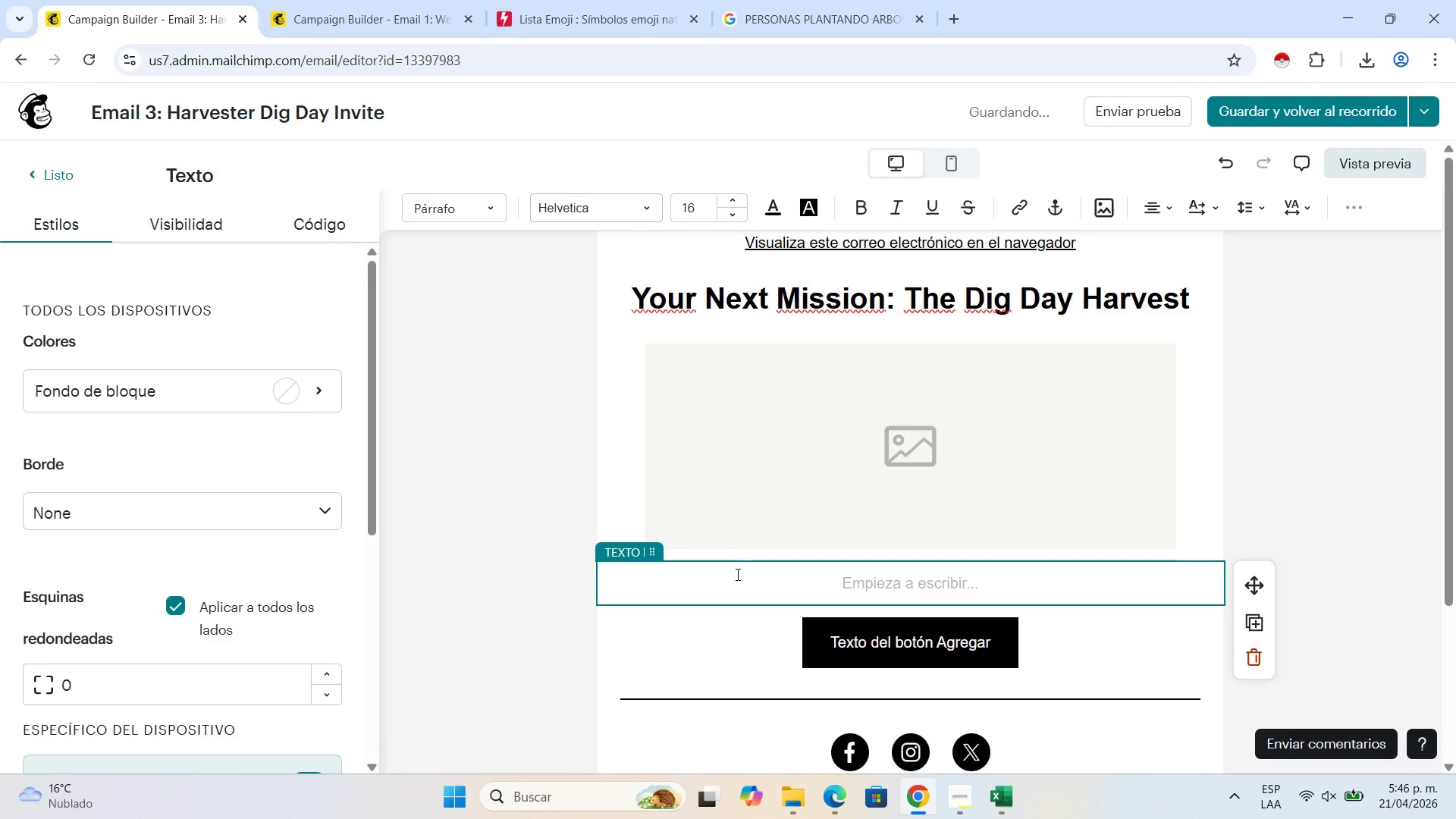 
left_click([927, 583])
 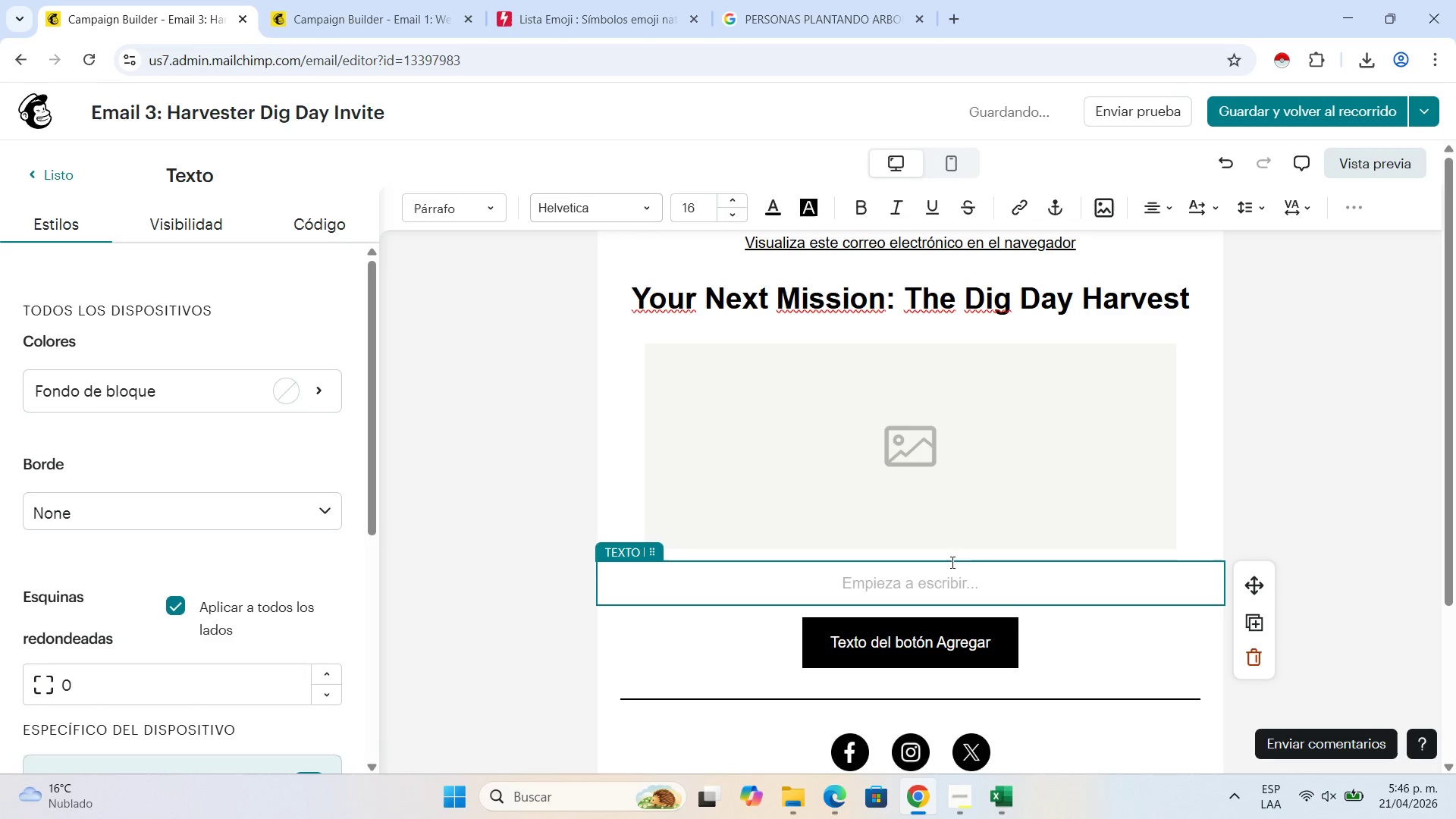 
left_click([946, 580])
 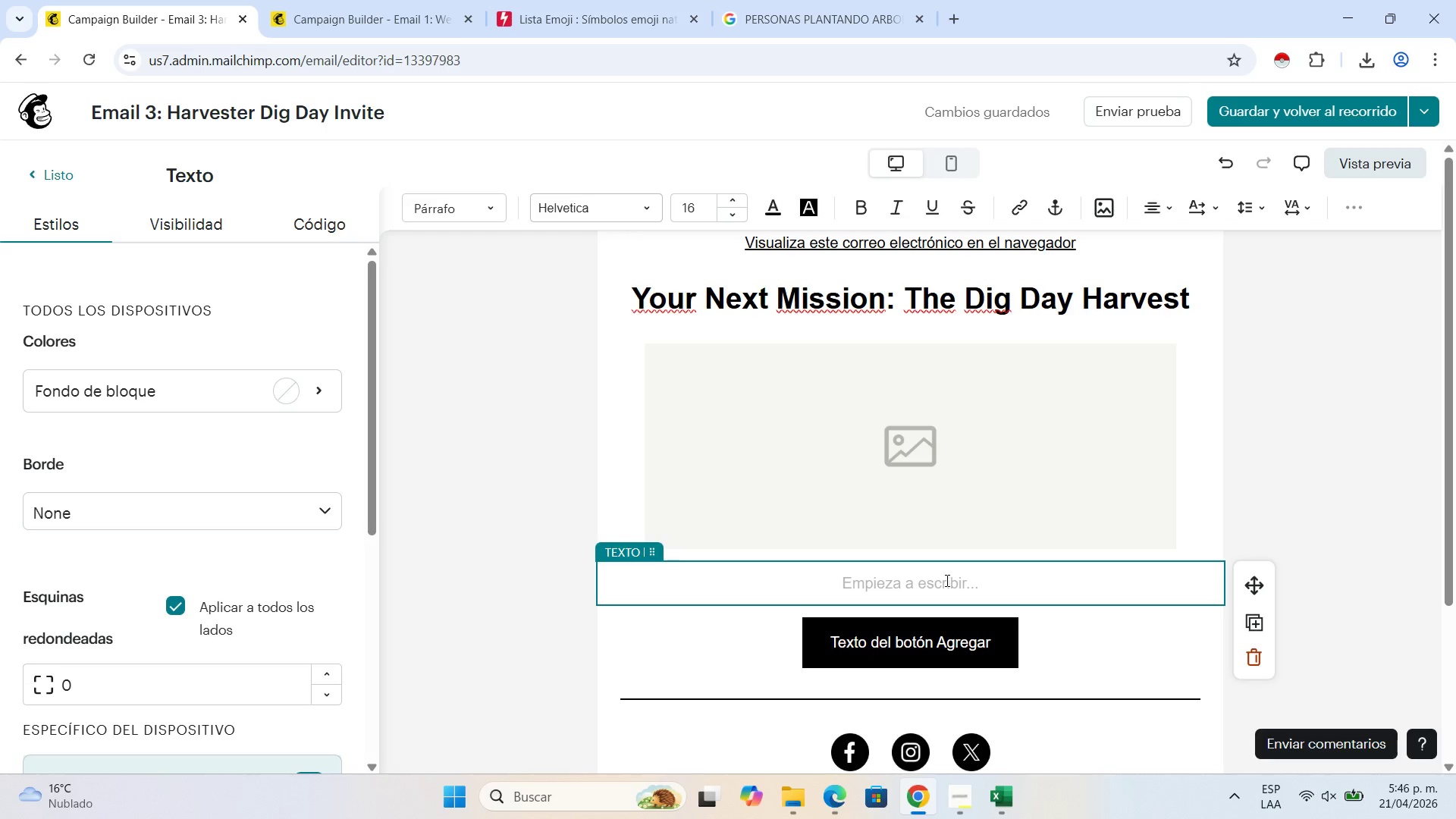 
wait(8.94)
 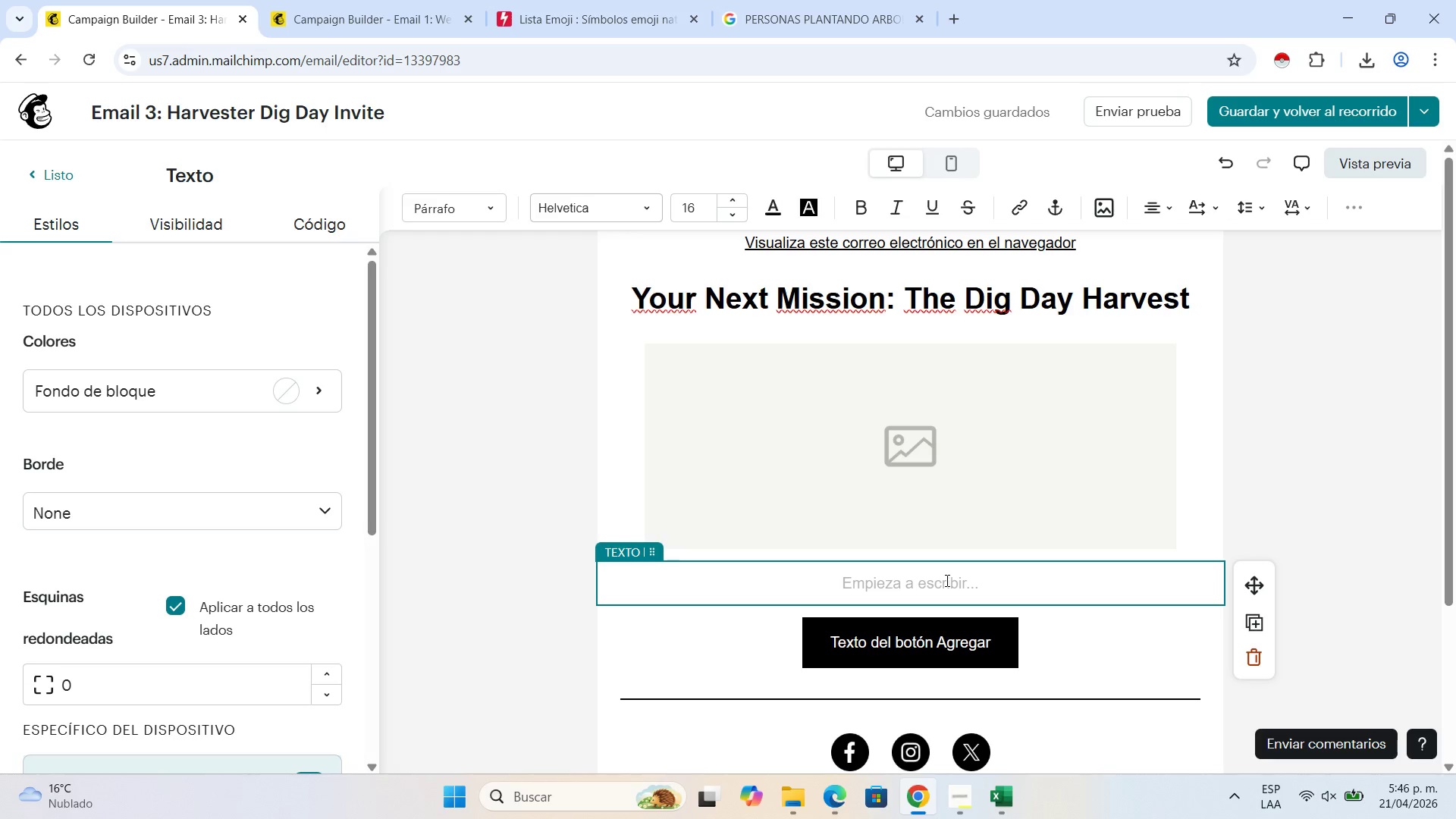 
left_click([946, 580])
 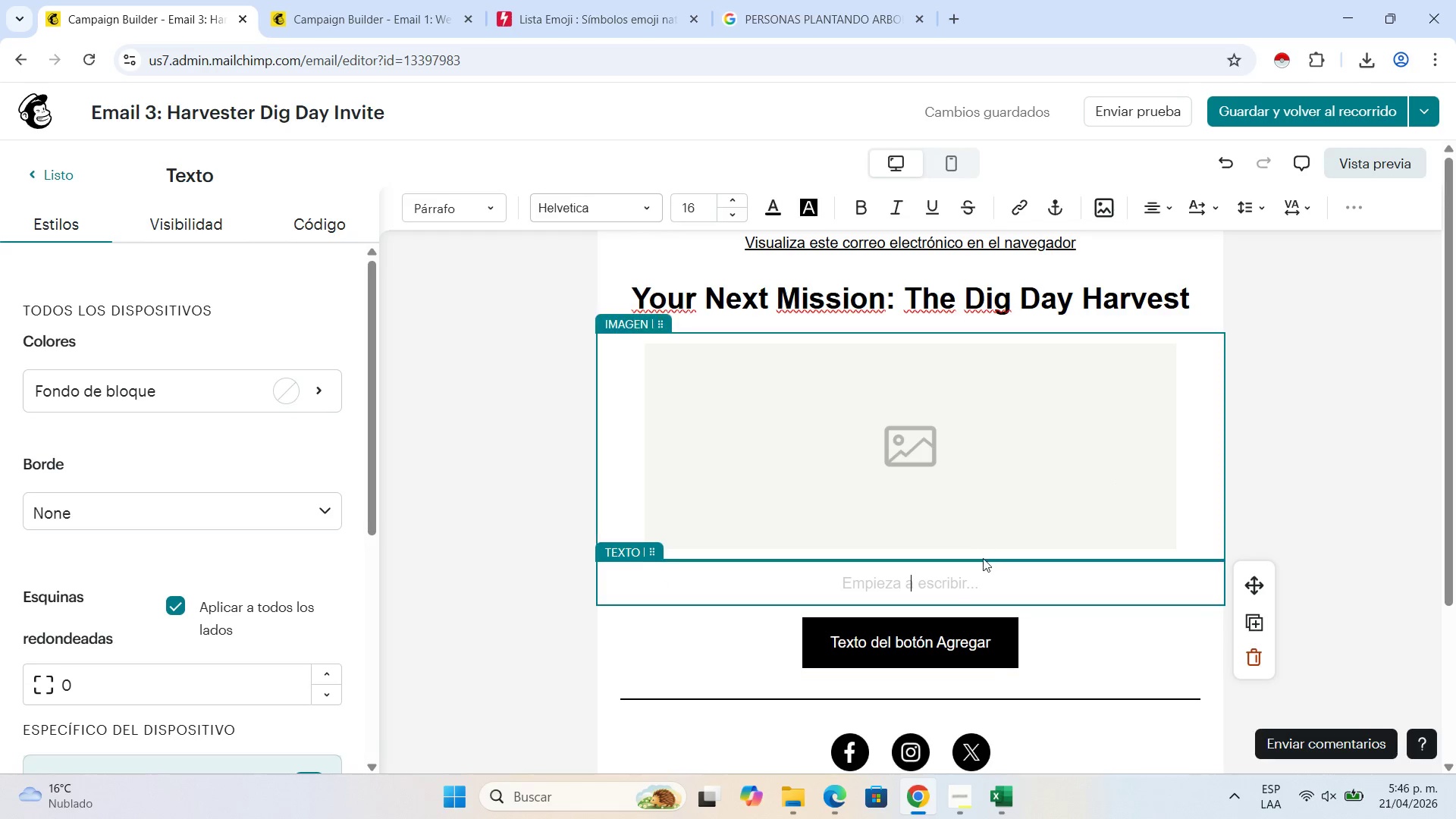 
wait(8.7)
 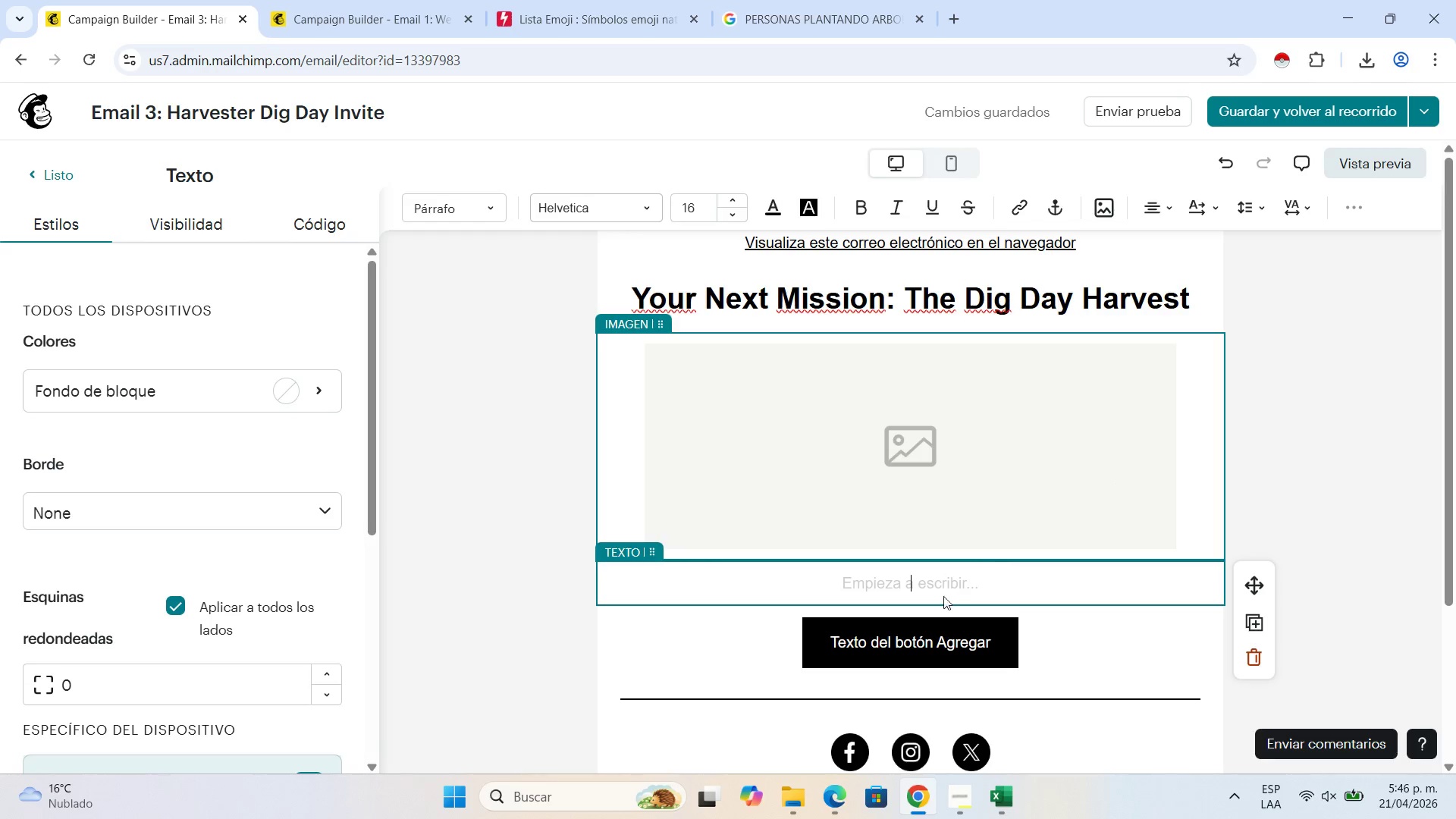 
type(Hi +\)
 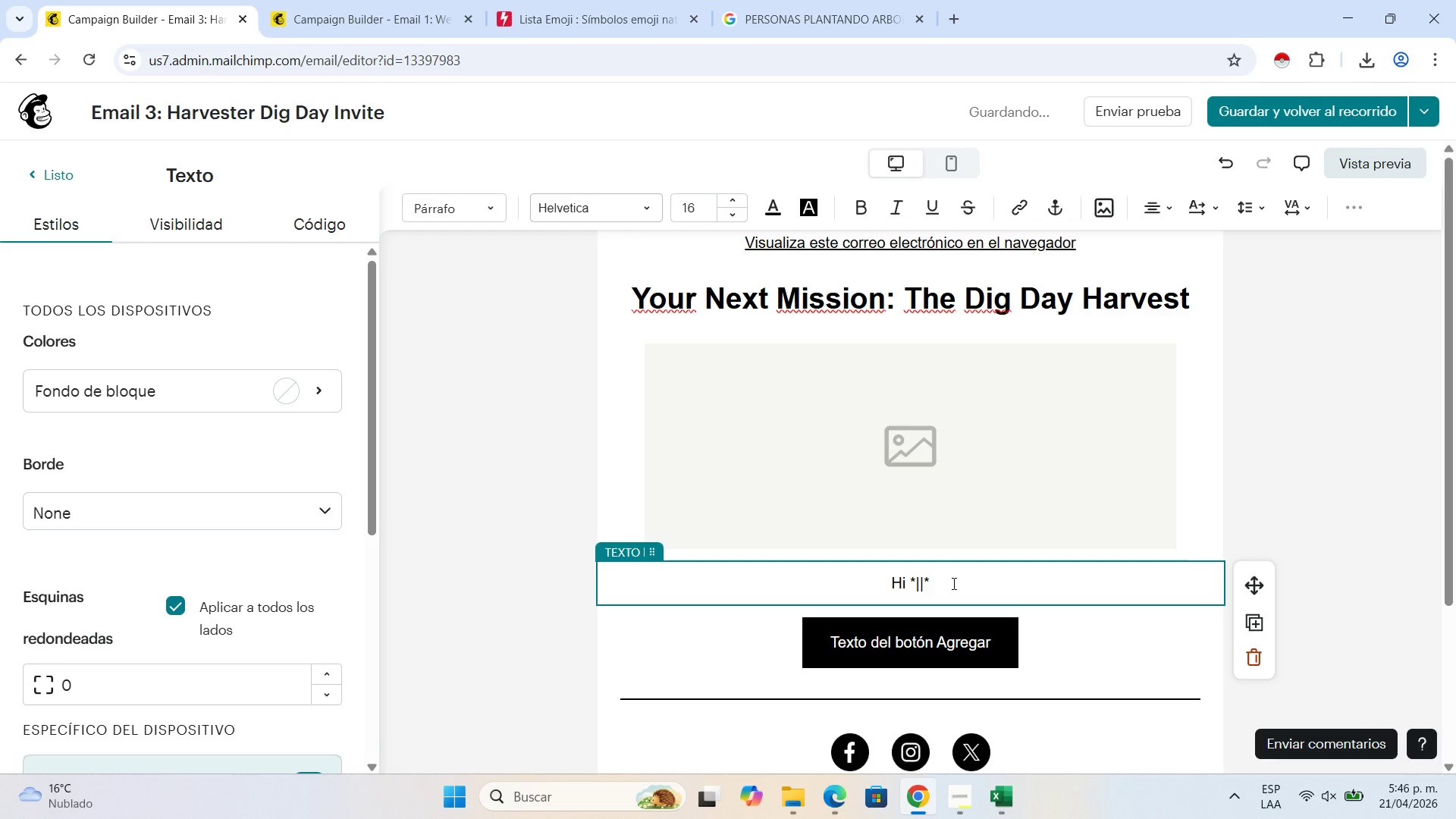 
key(ArrowRight)
 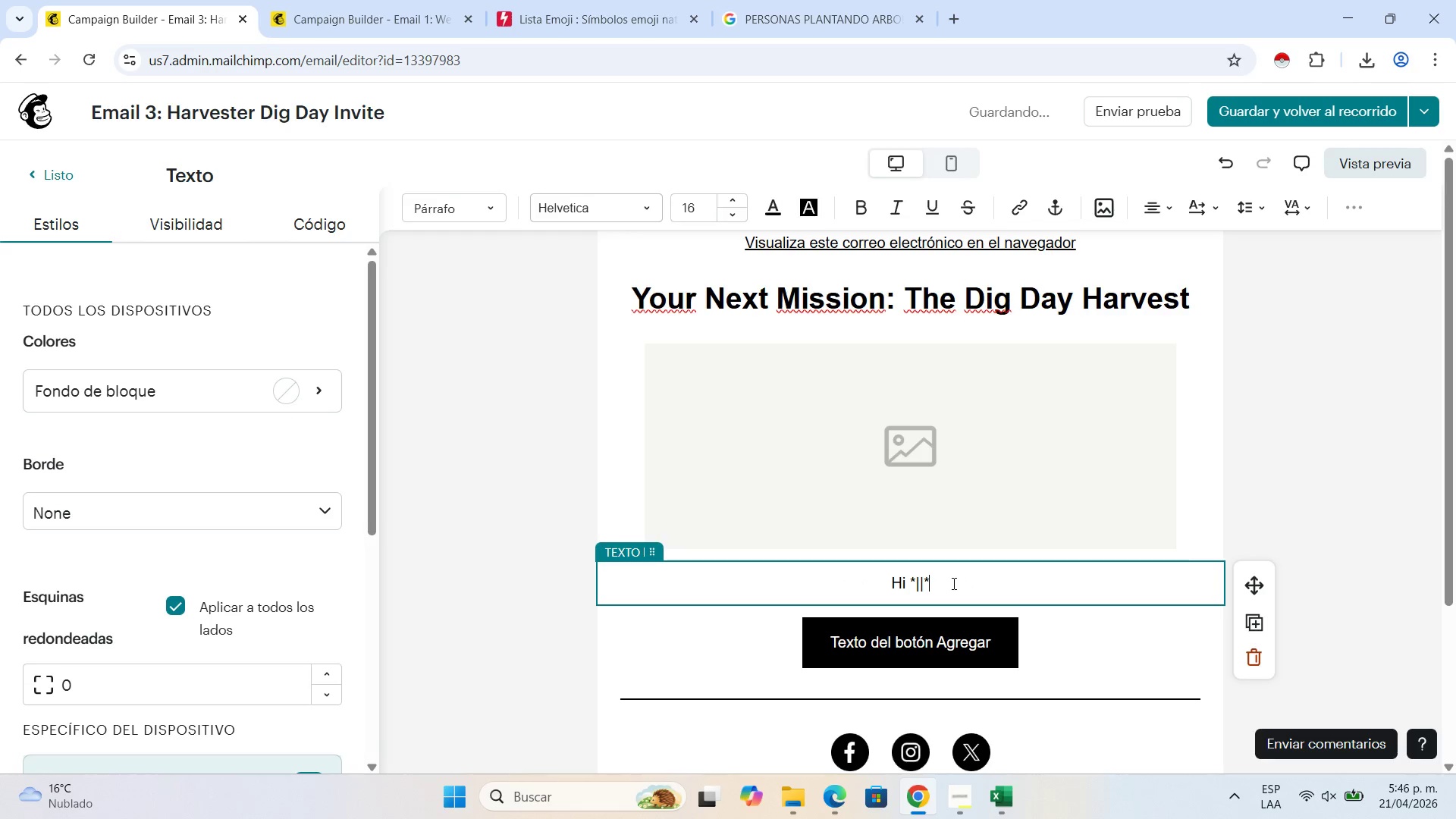 
key(ArrowRight)
 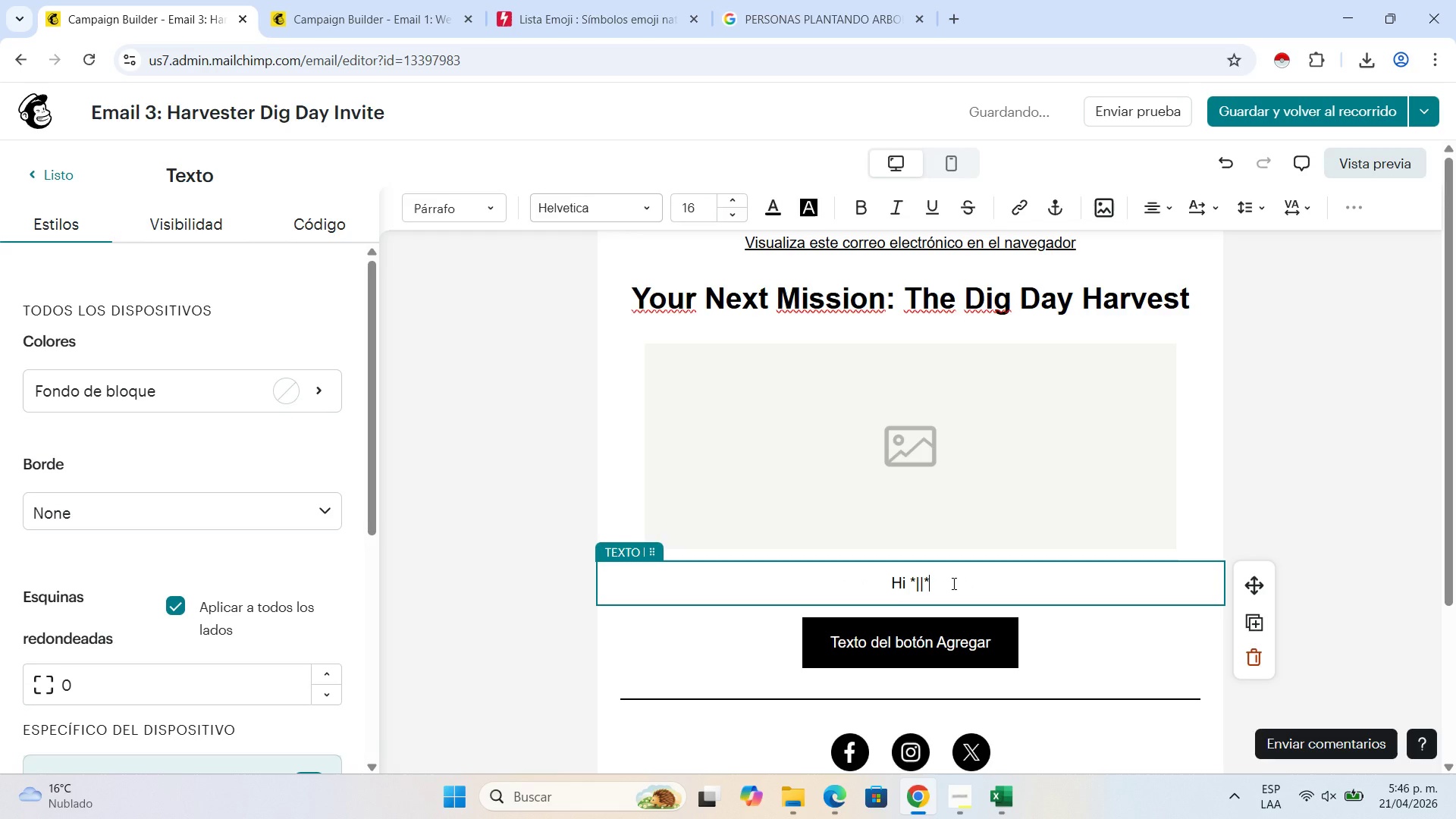 
key(Backspace)
 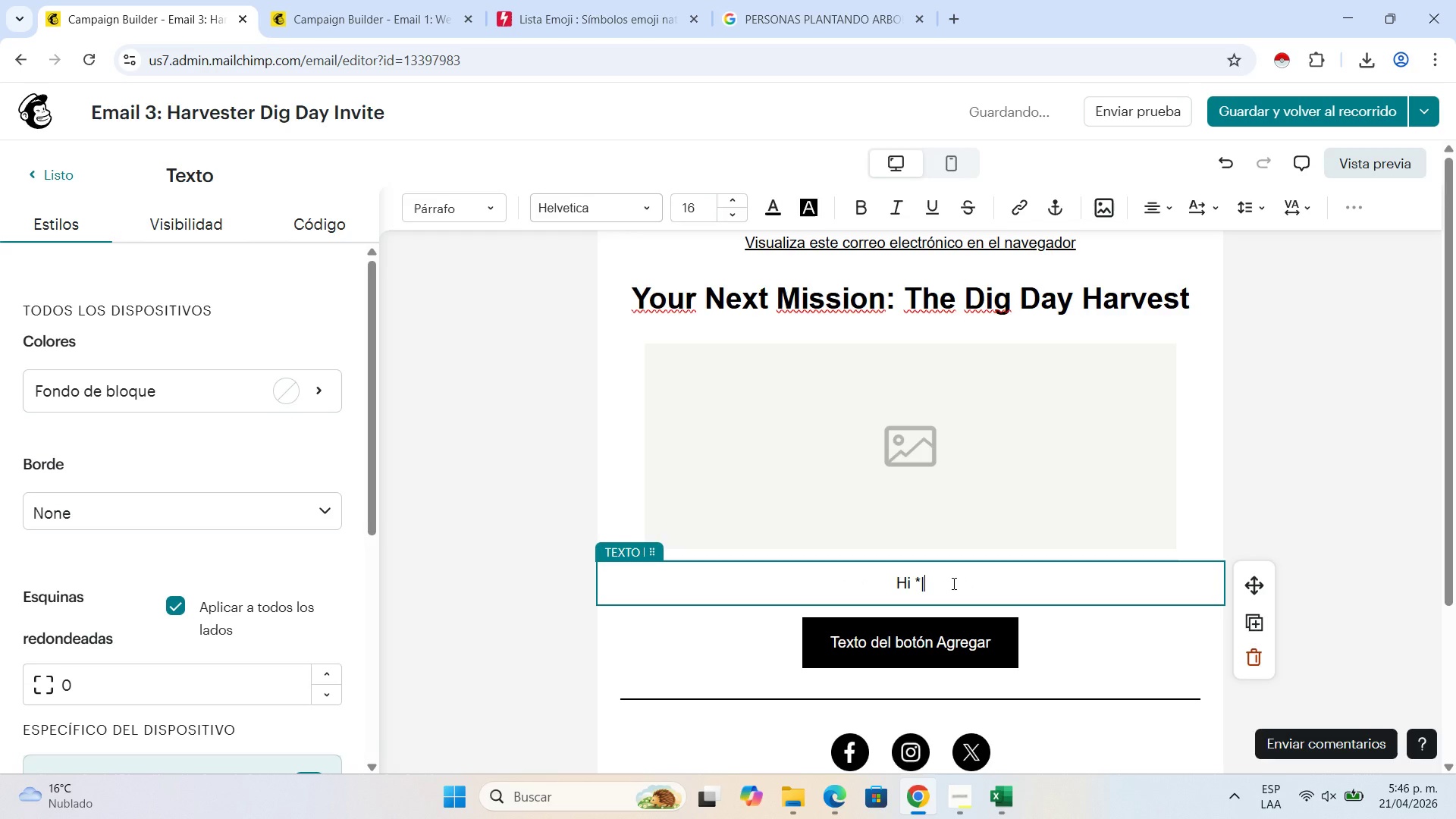 
key(Backspace)
 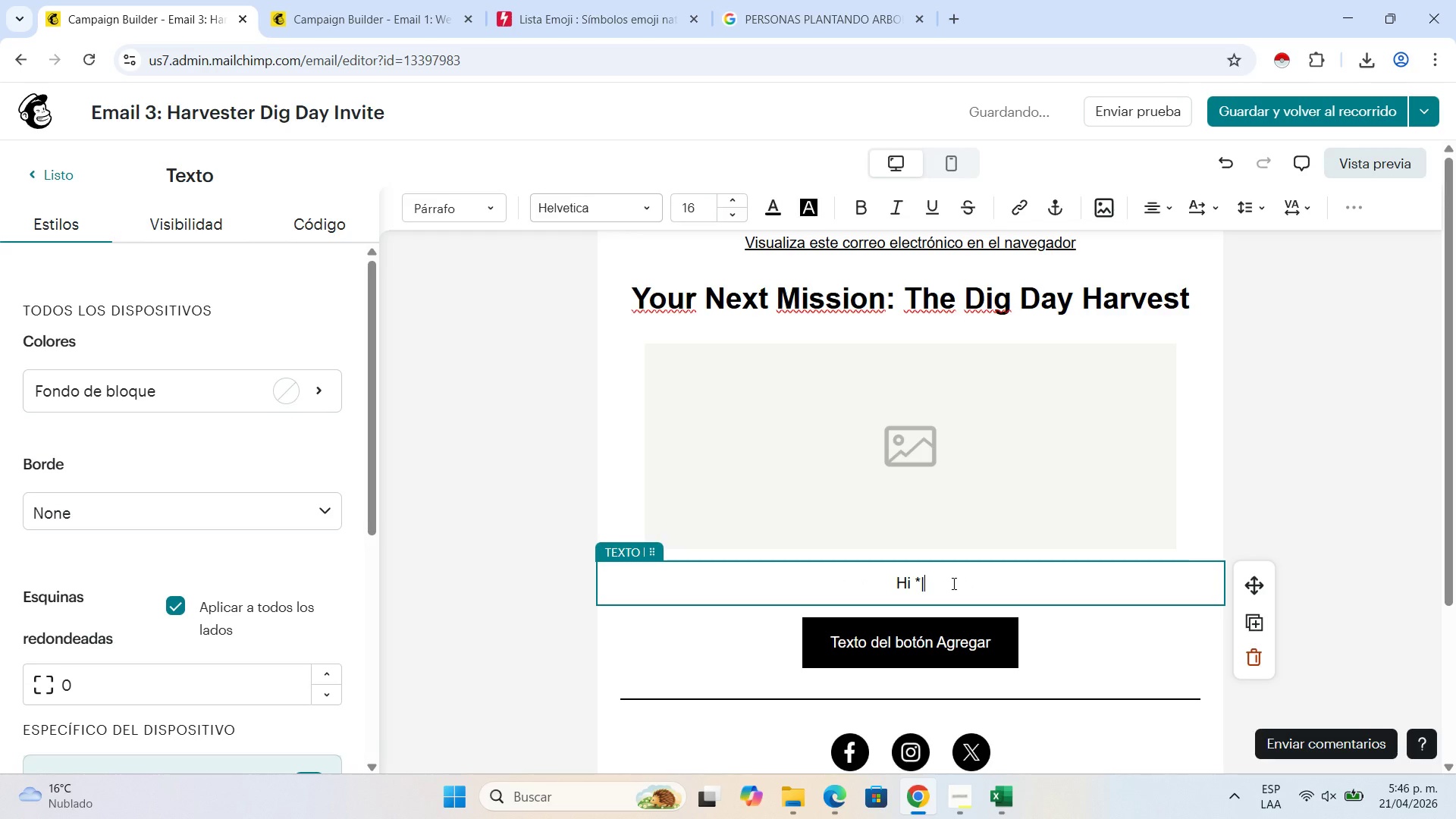 
key(Backspace)
 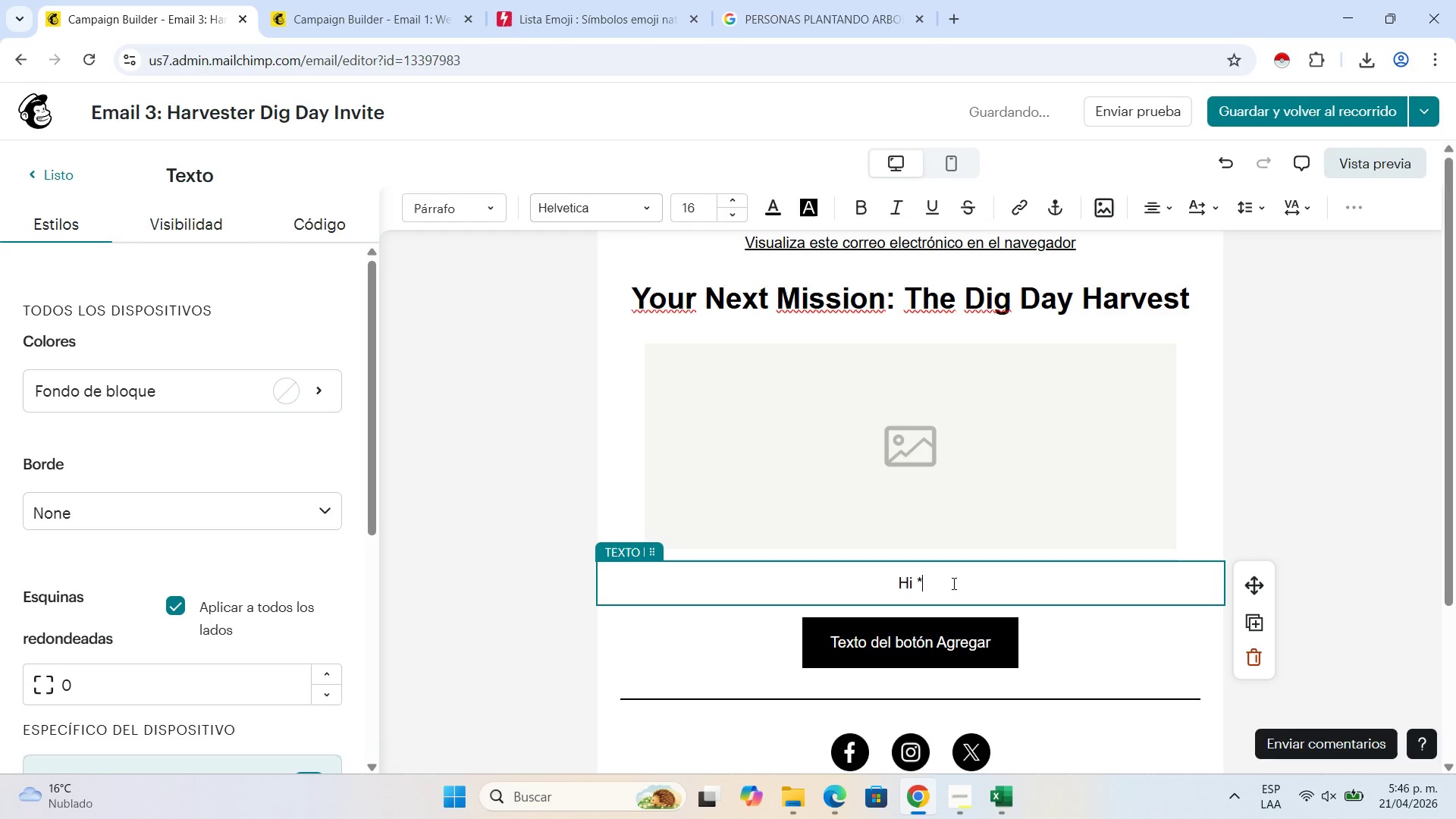 
key(Backspace)
 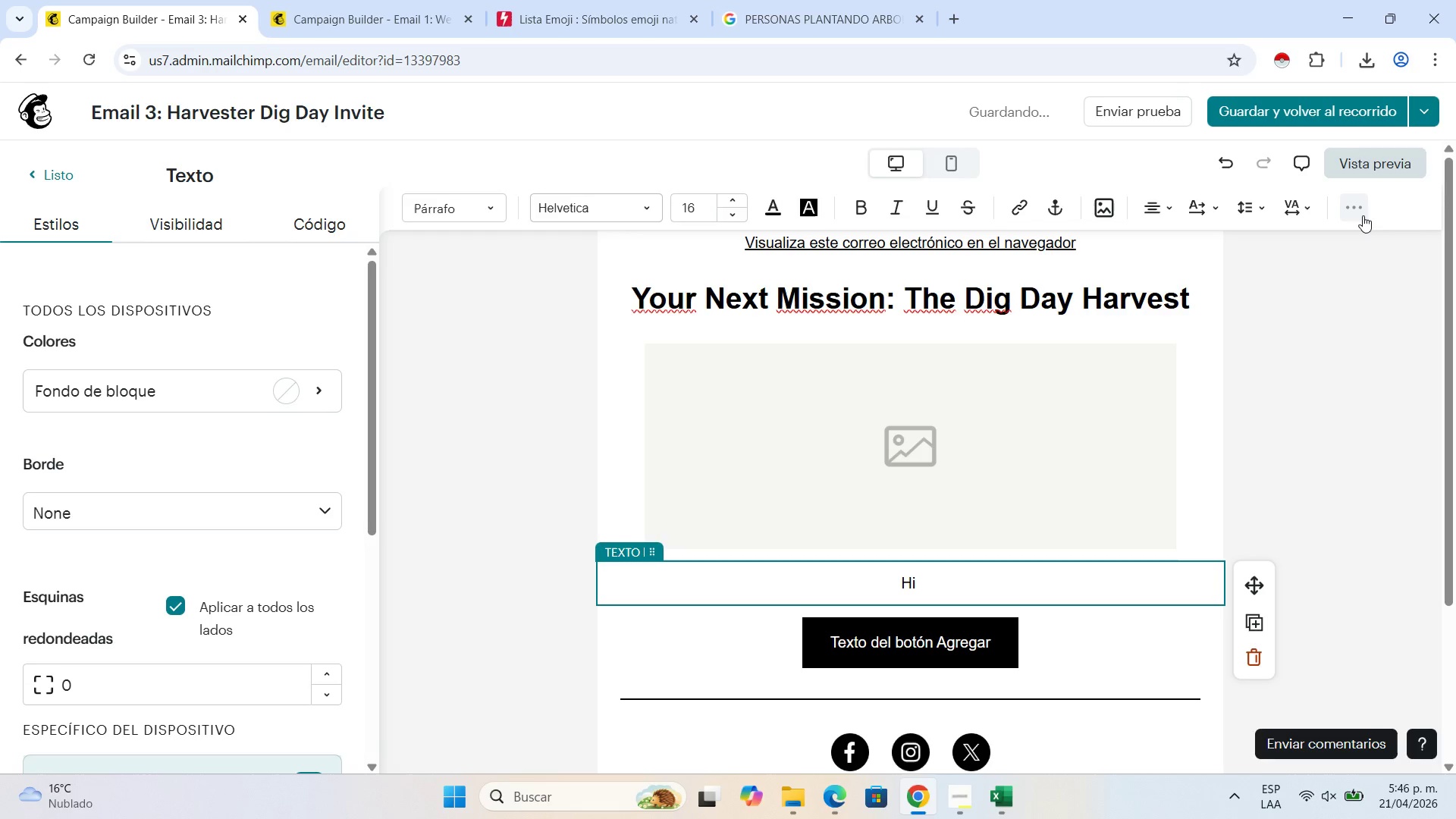 
left_click([1363, 208])
 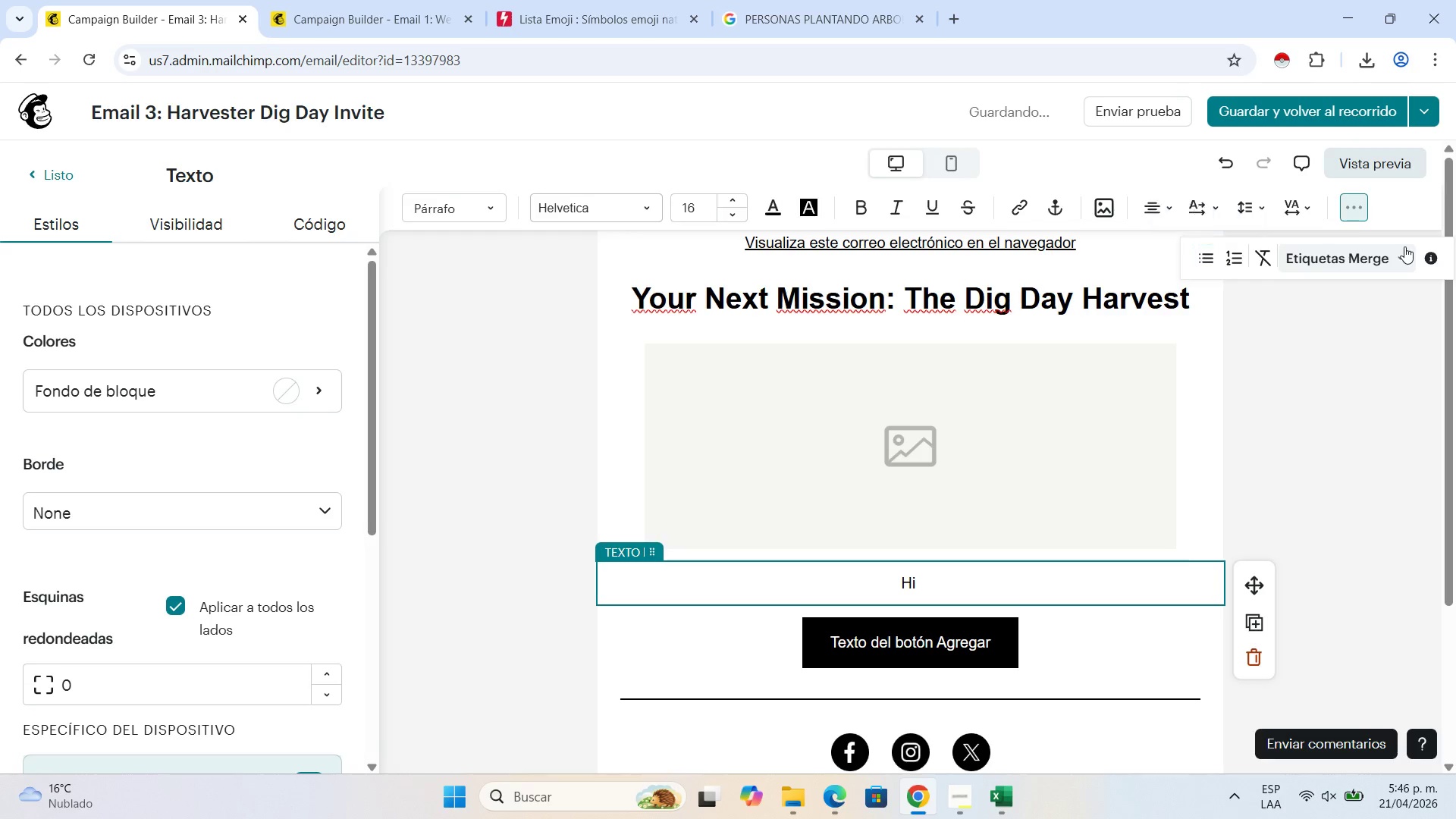 
left_click([1404, 246])
 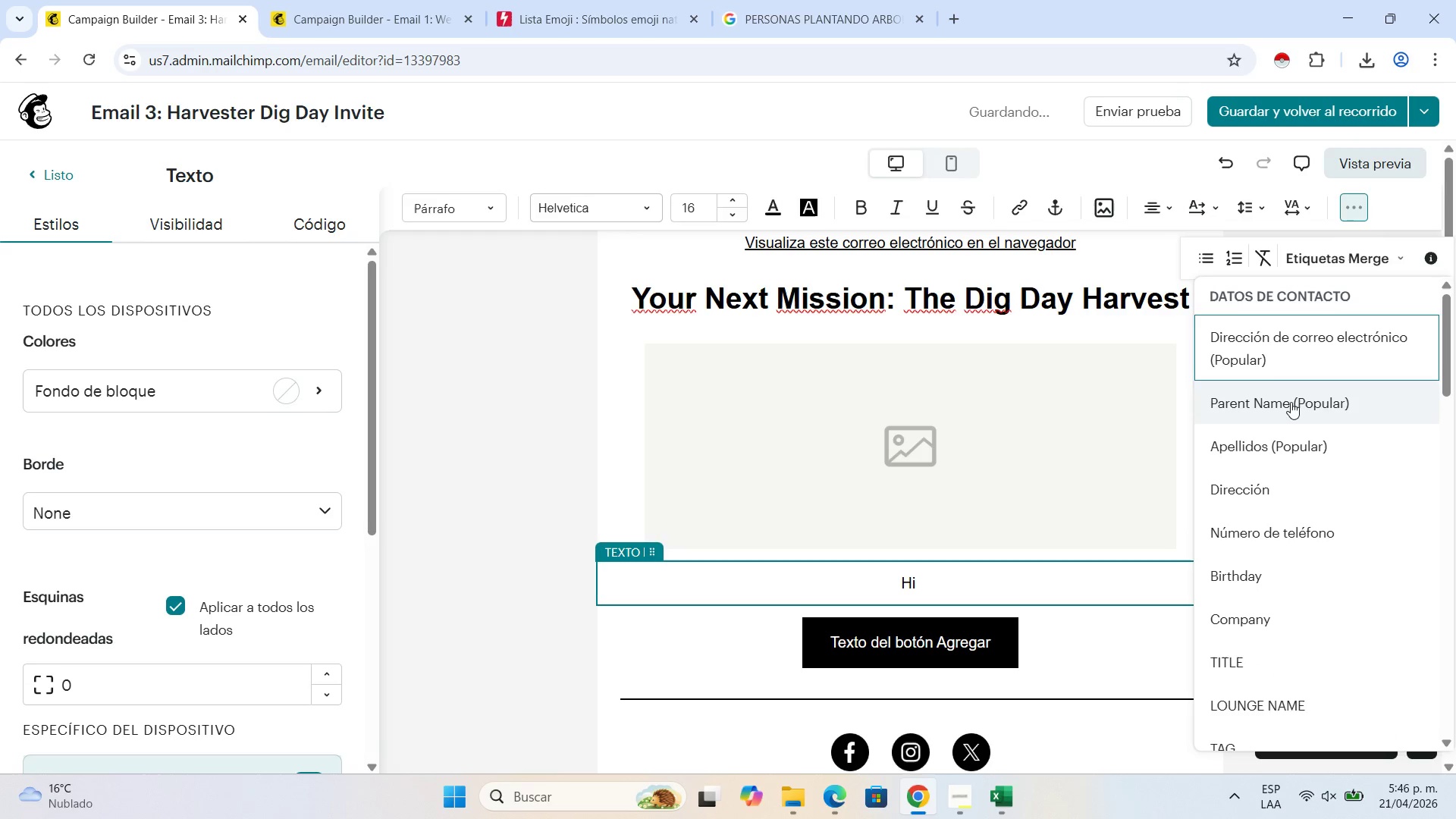 
left_click([1291, 402])
 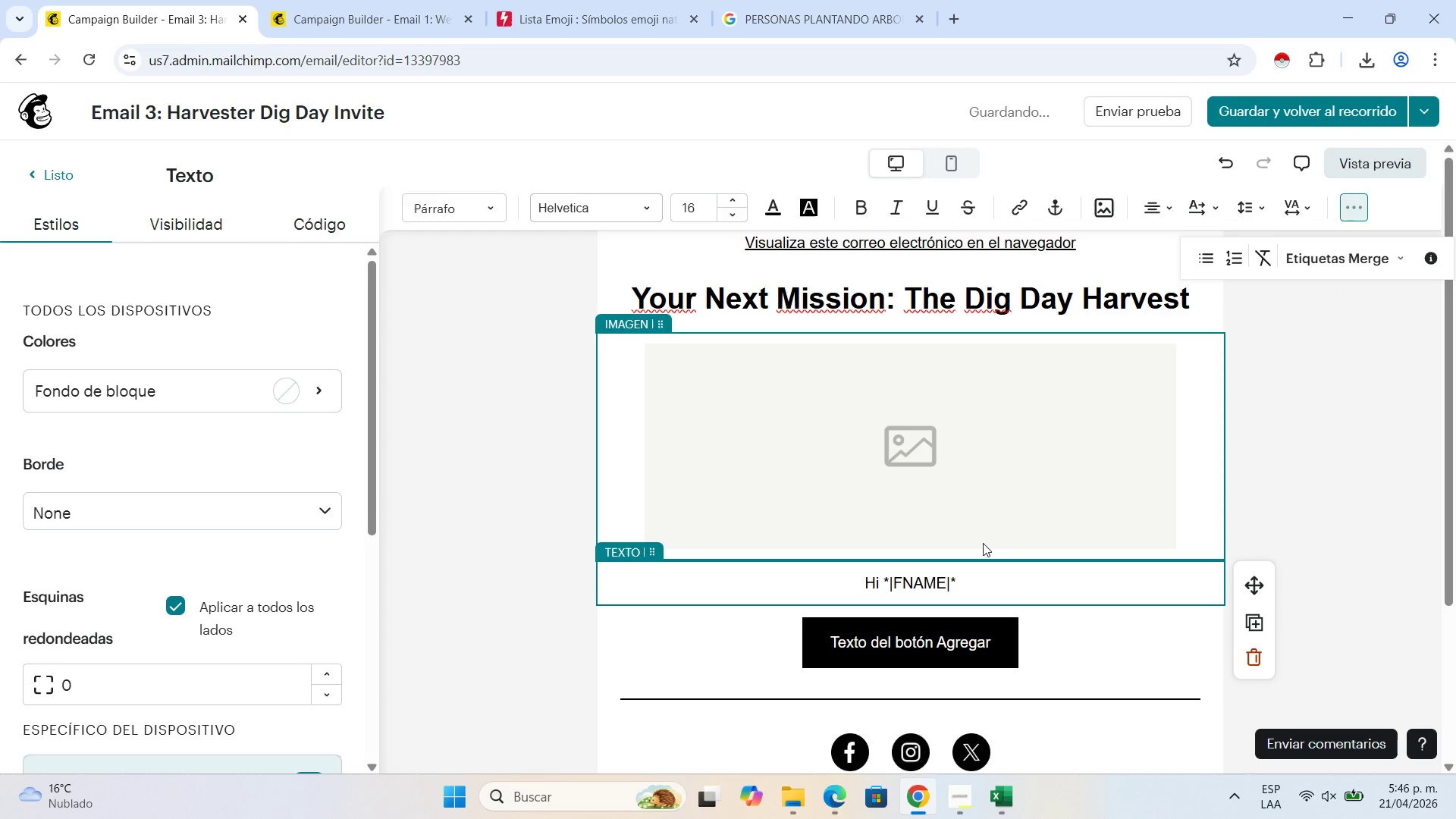 
key(Comma)
 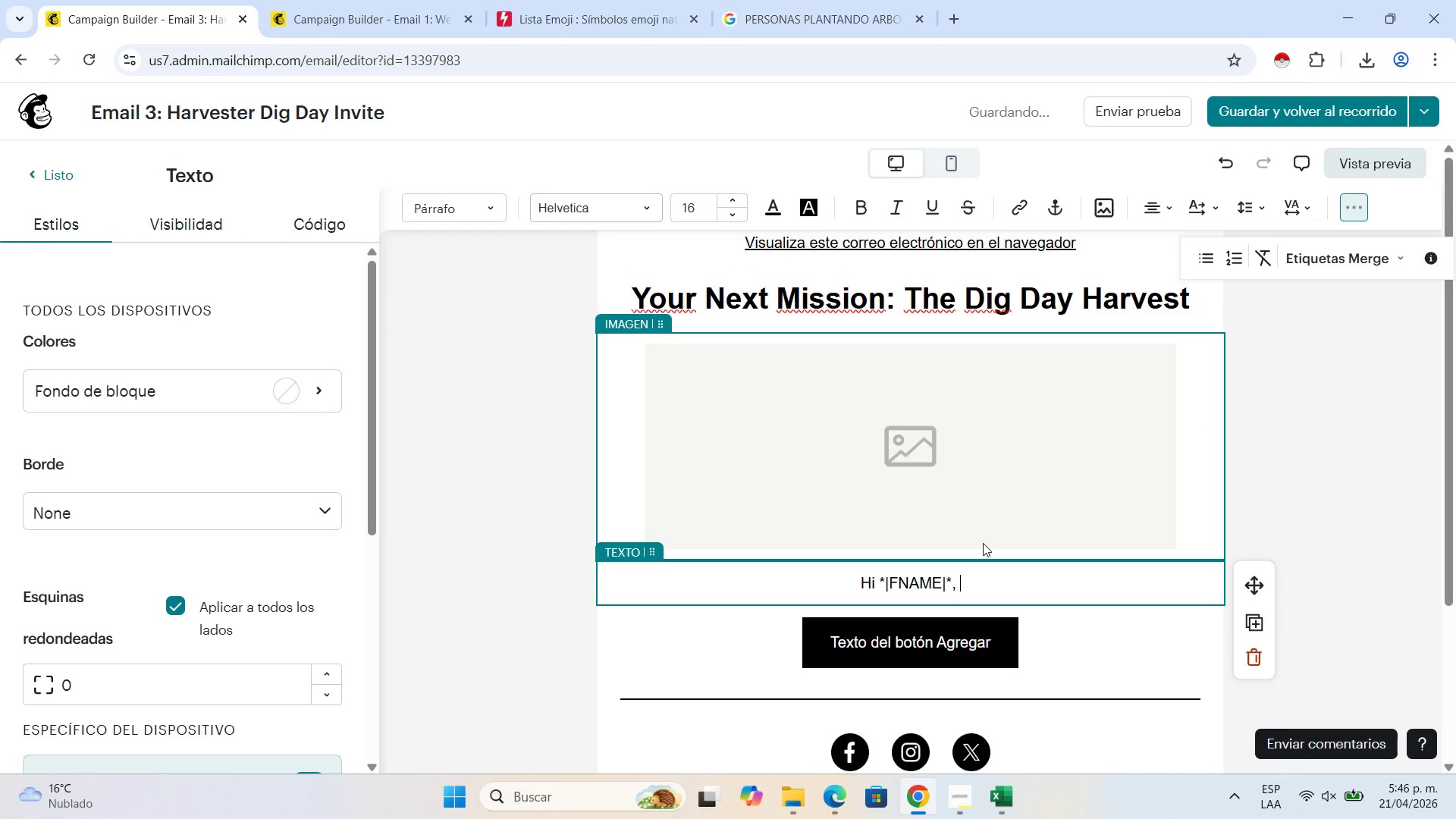 
key(Space)
 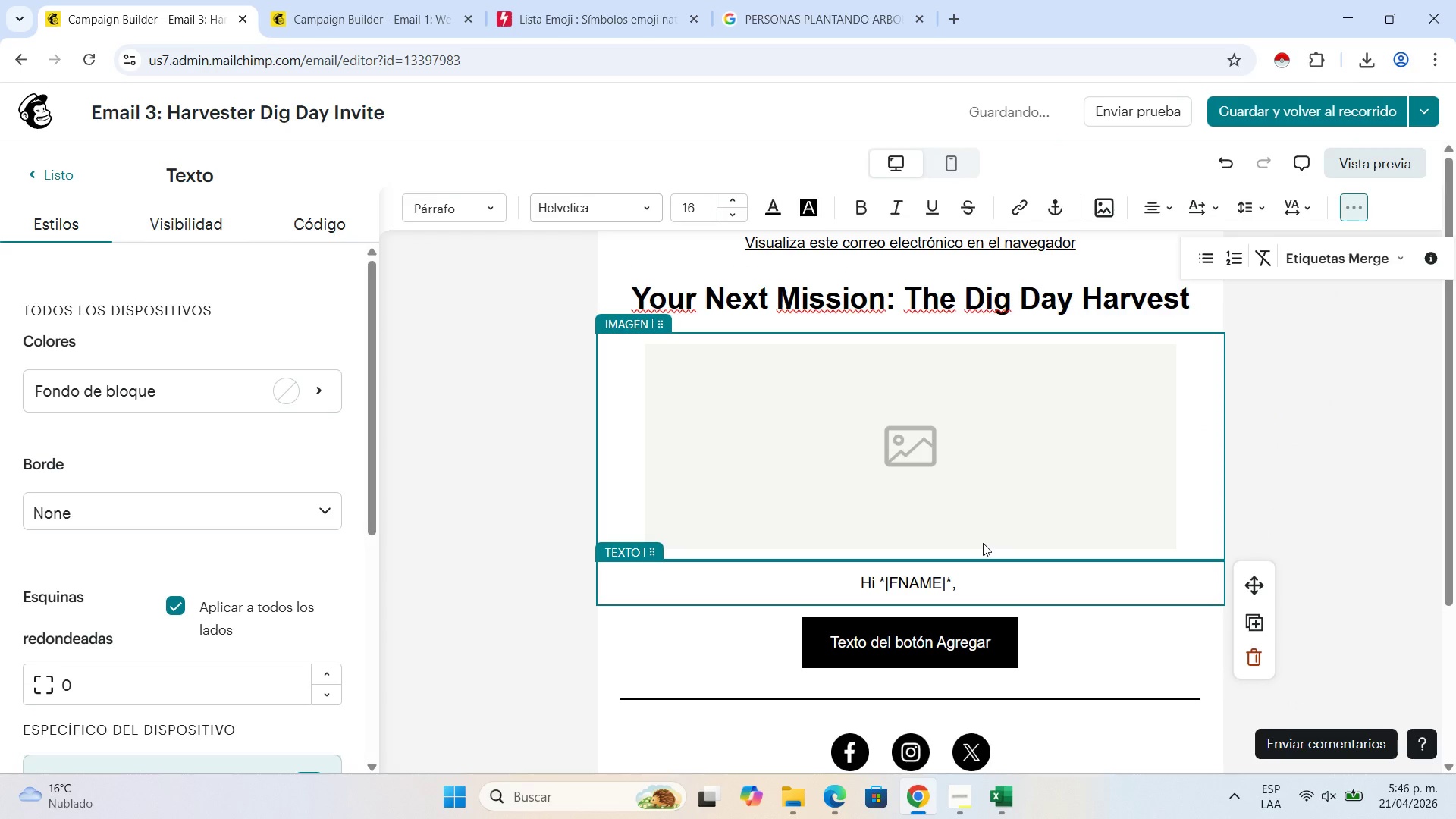 
key(Shift+Enter)
 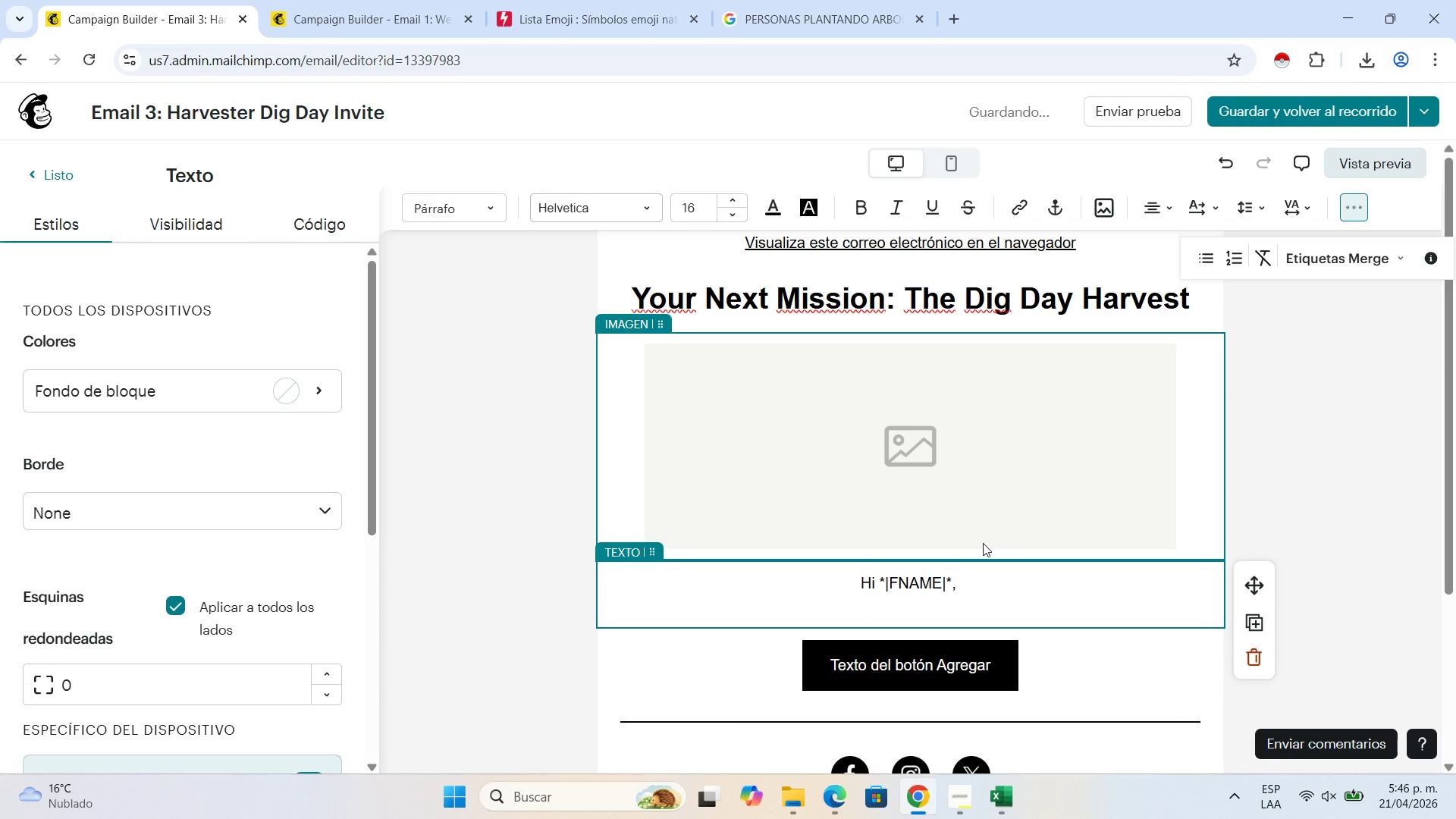 
key(Shift+T)
 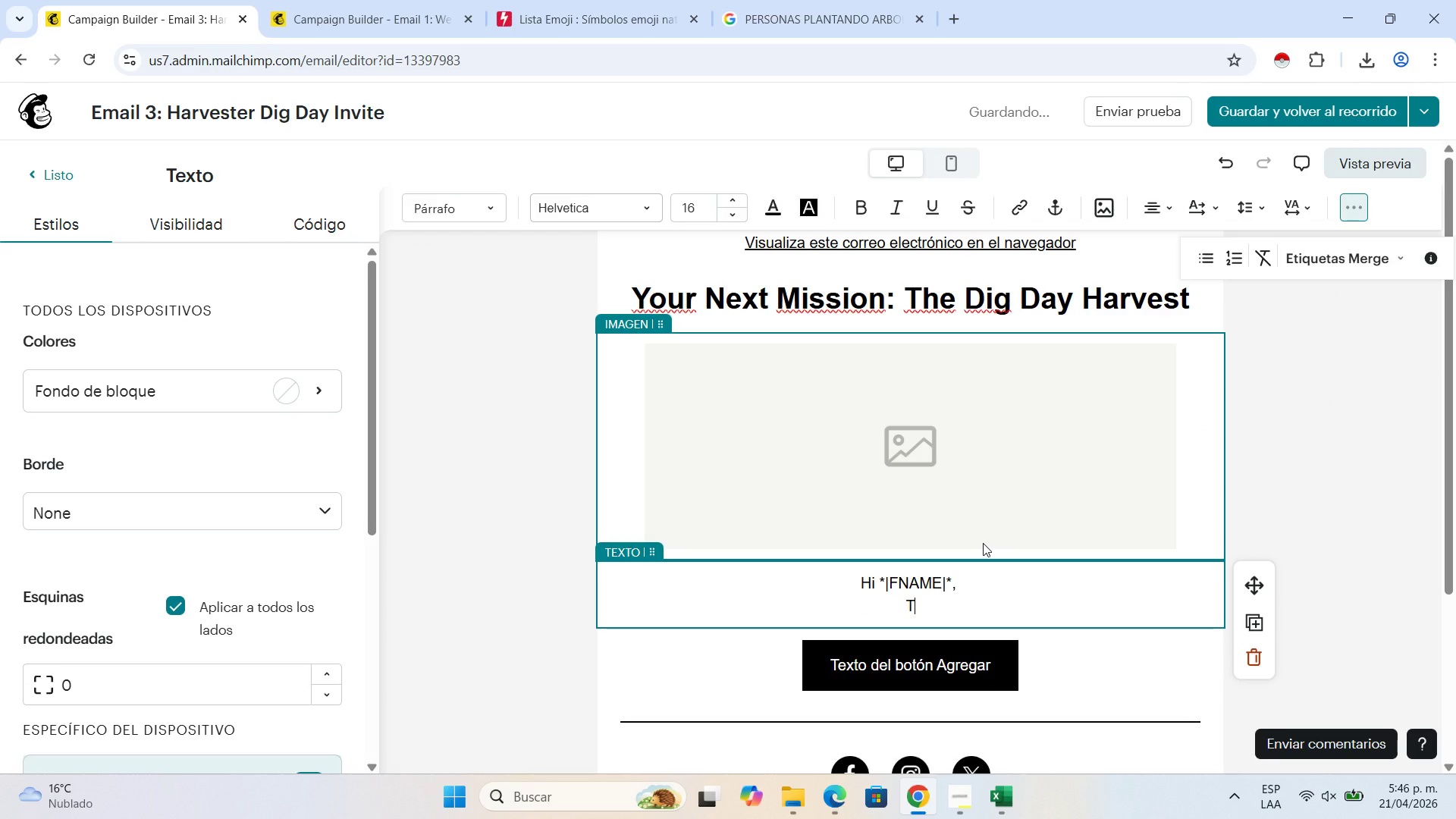 
key(Backspace)
 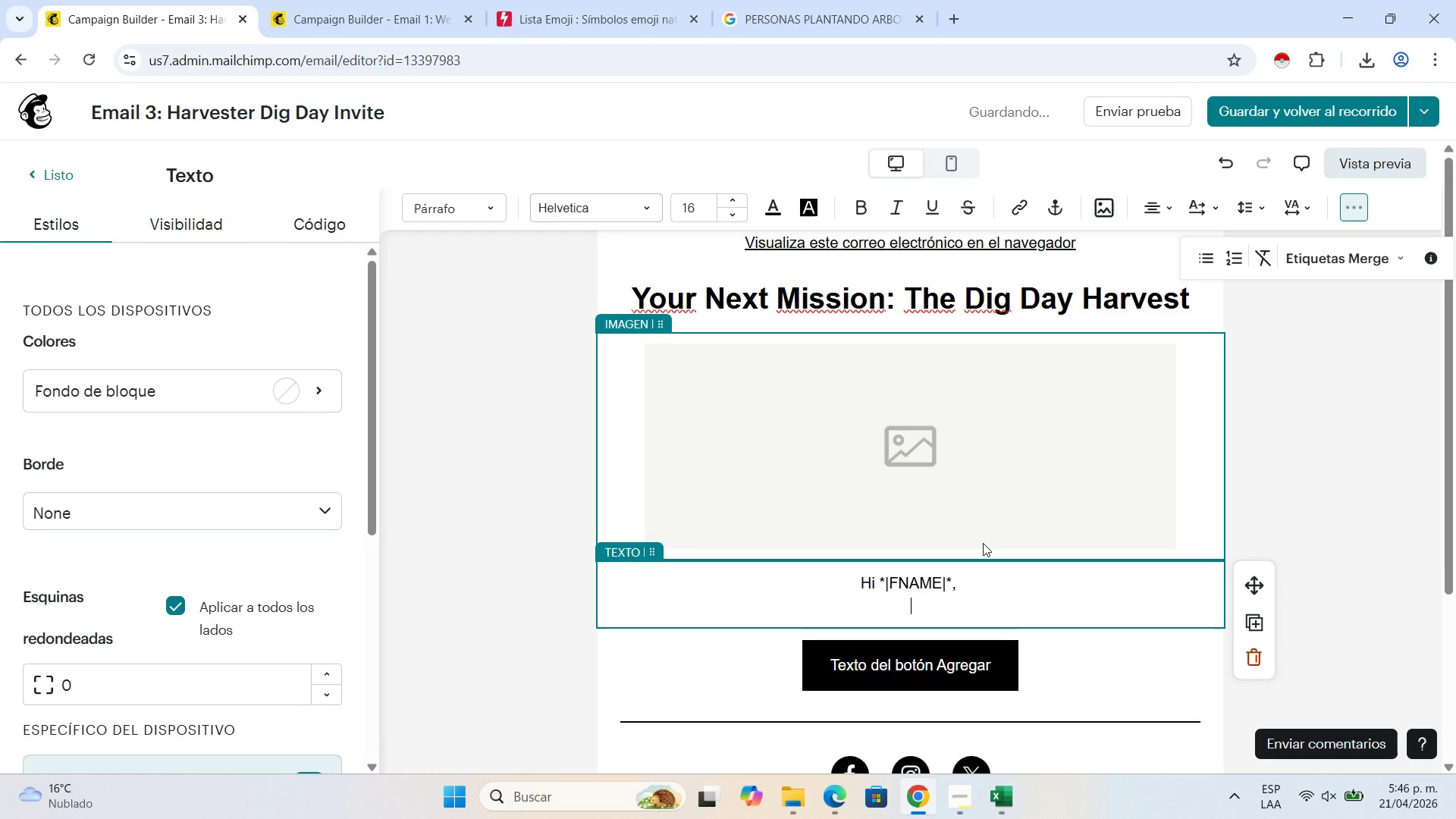 
key(Shift+ShiftLeft)
 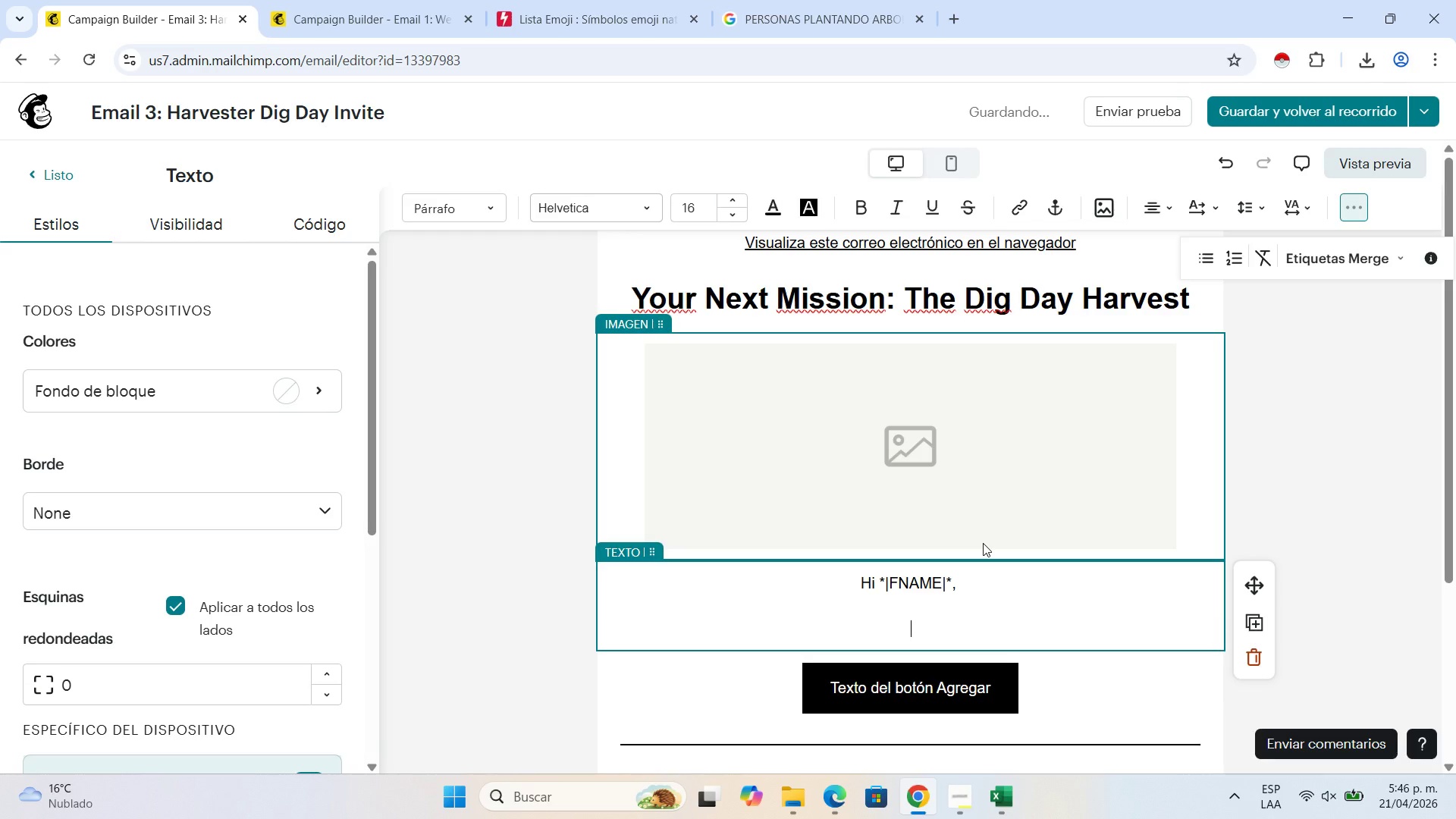 
key(Shift+Enter)
 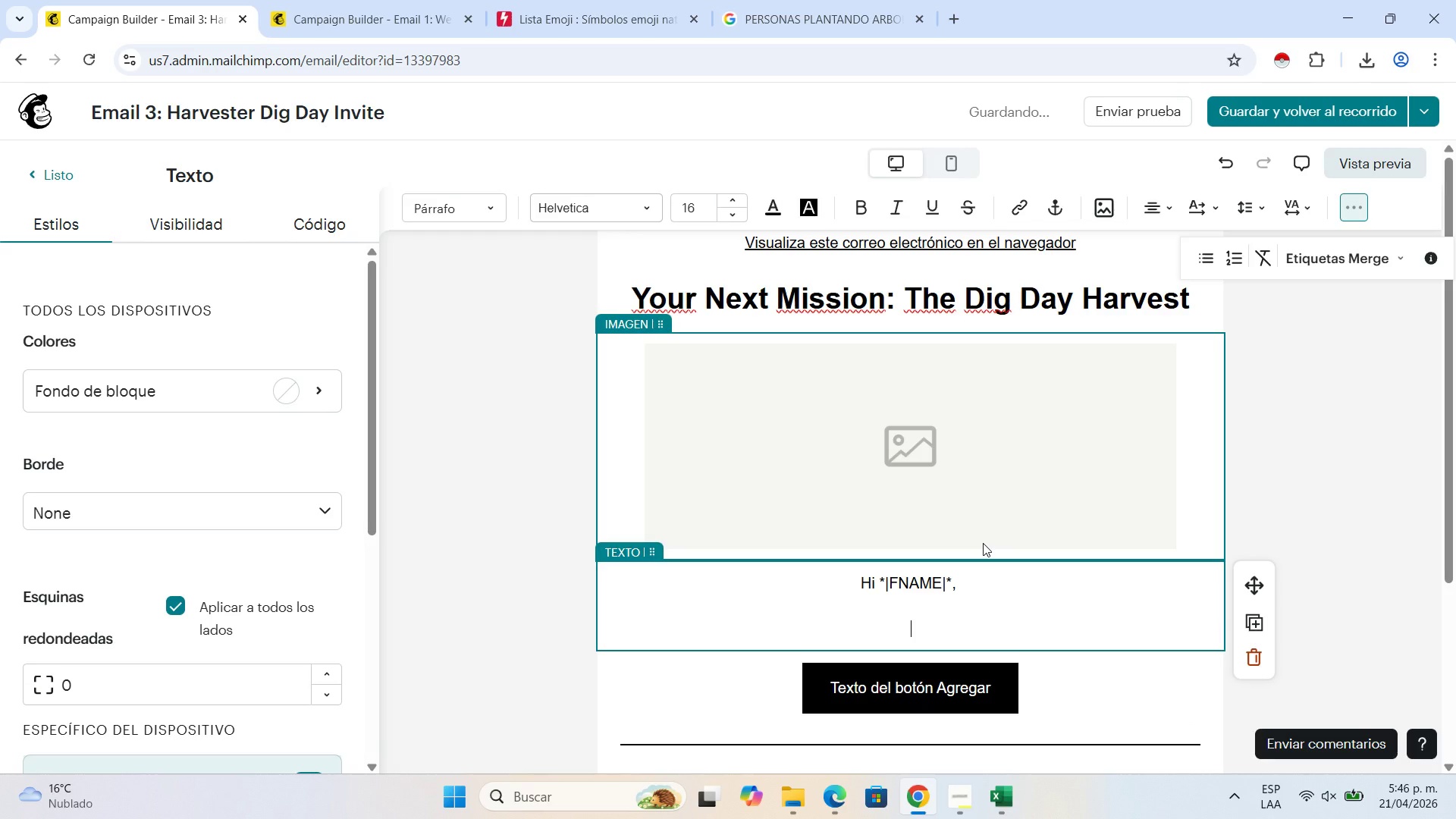 
type(The harvest is ready, and our distribution team needs you.)
 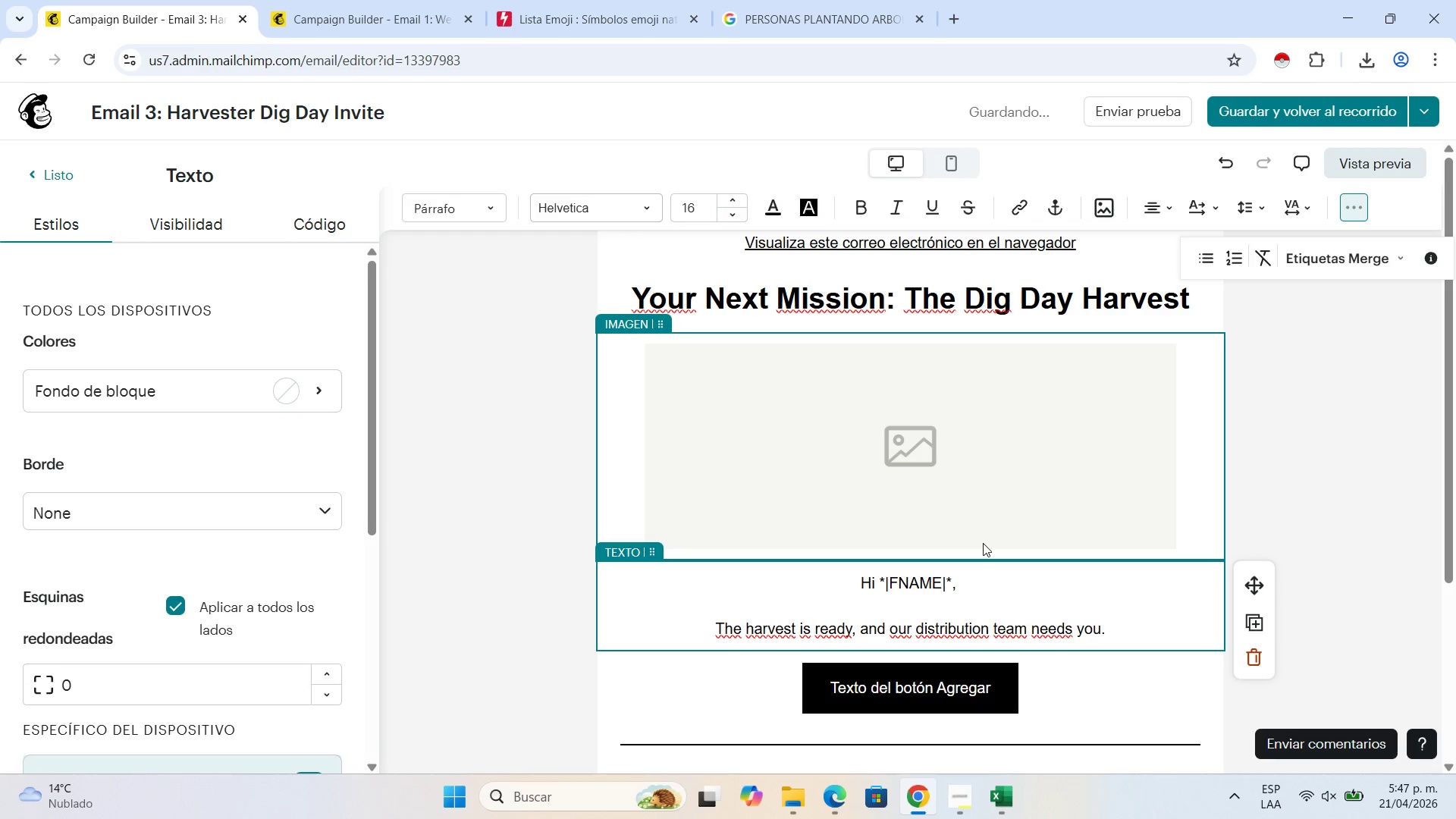 
key(Shift+Enter)
 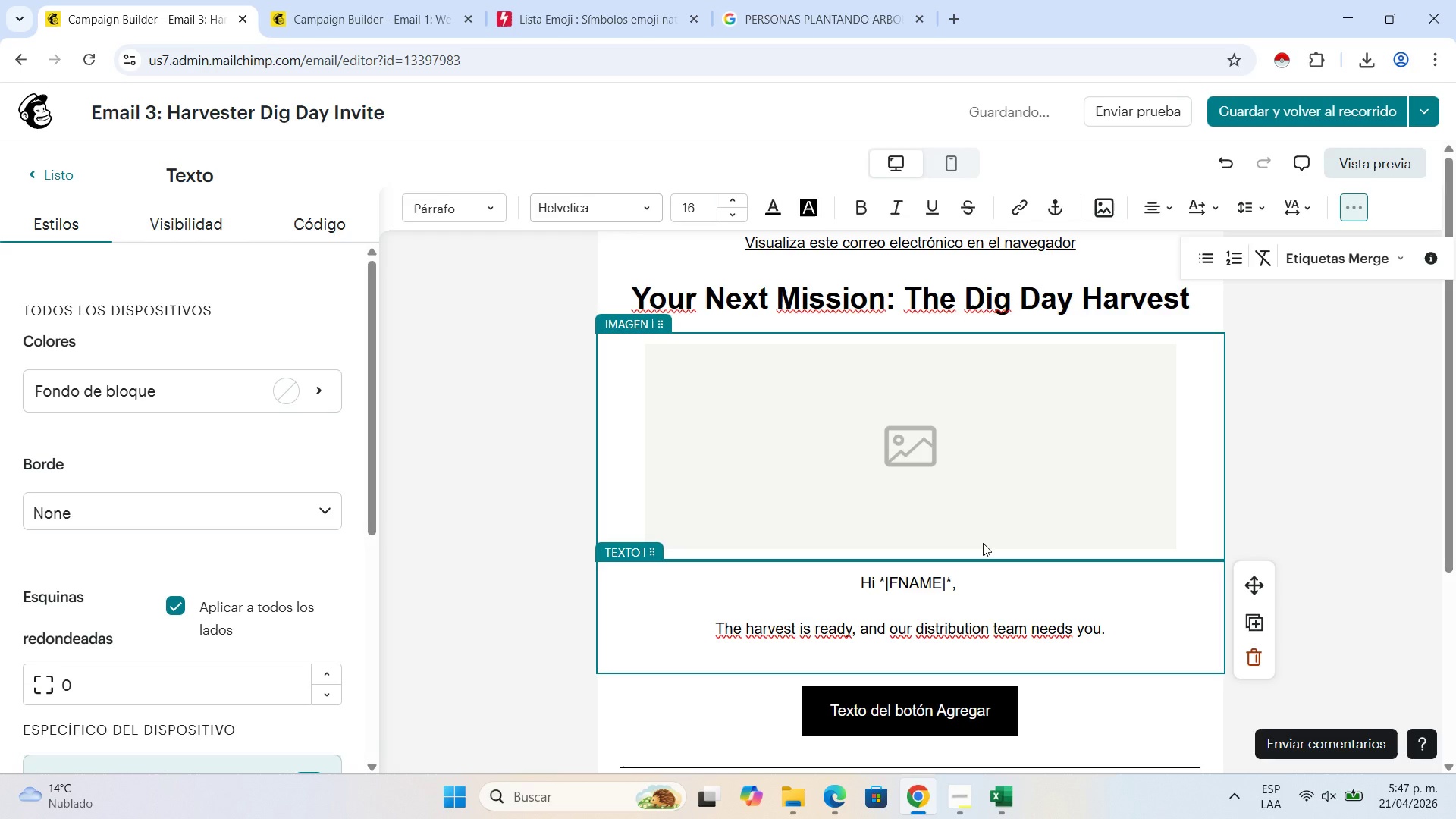 
key(Shift+Enter)
 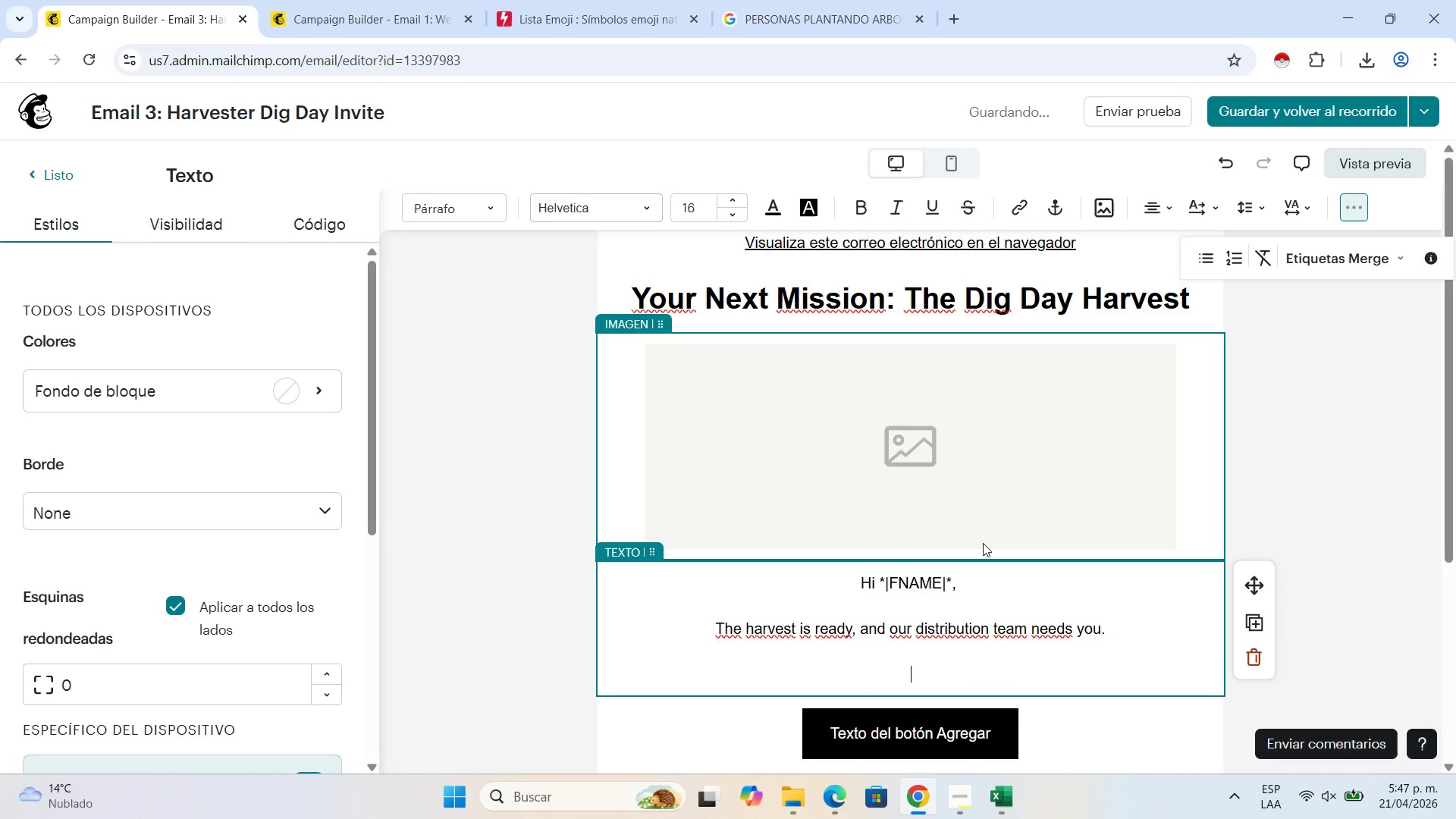 
type(We[ve talked about how your role )
 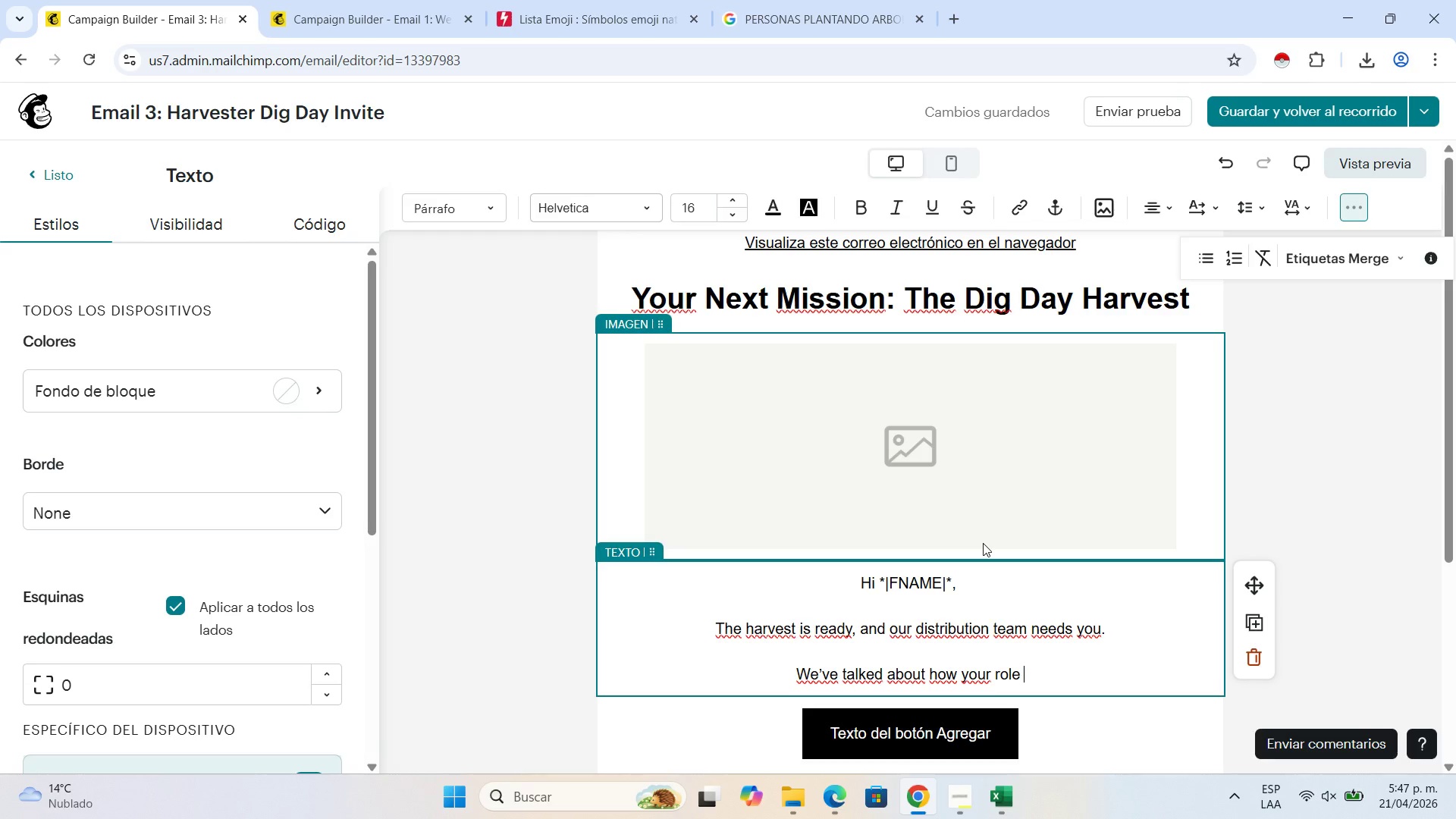 
wait(5.66)
 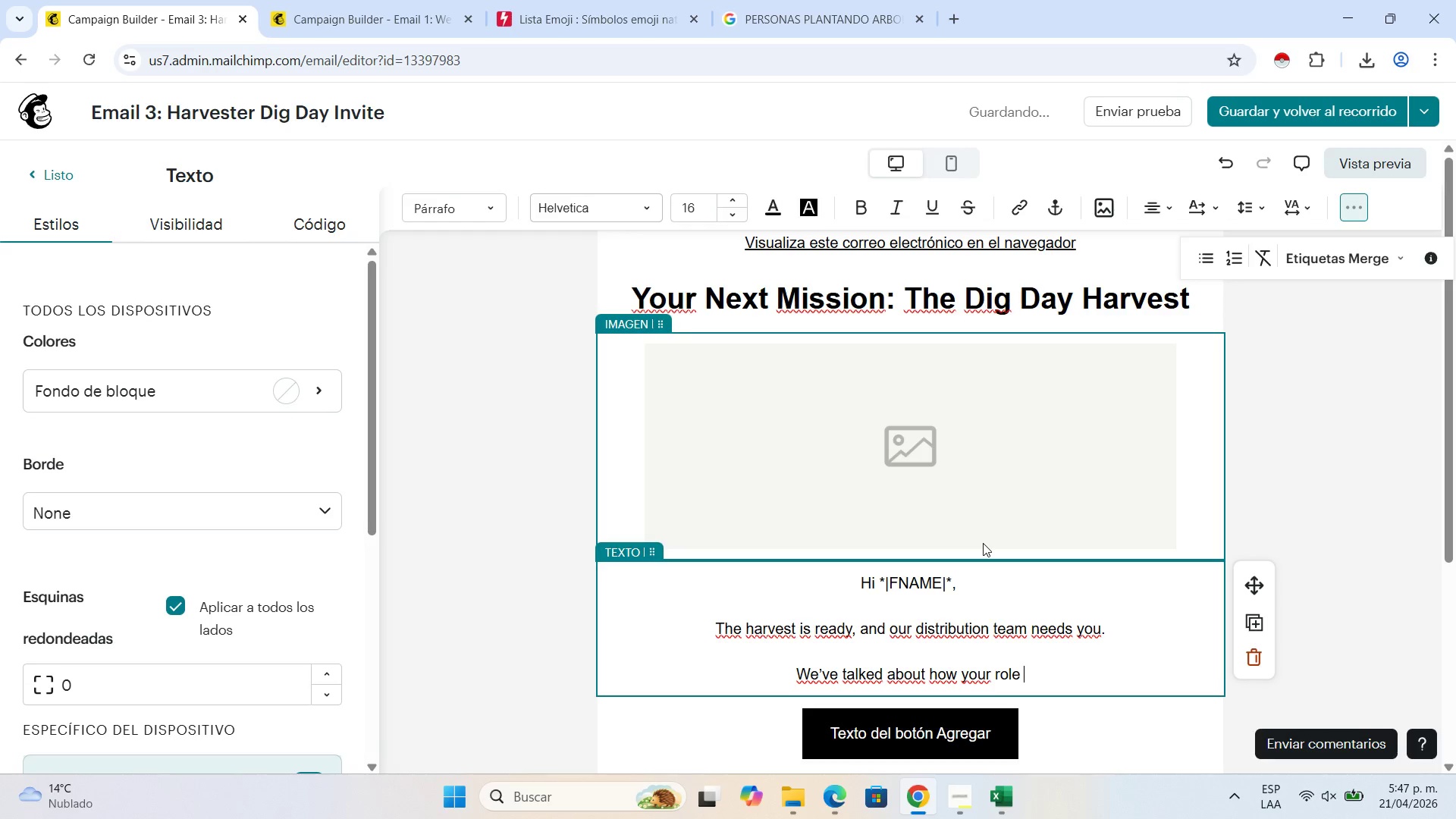 
type(as a Harvester turns our community)
 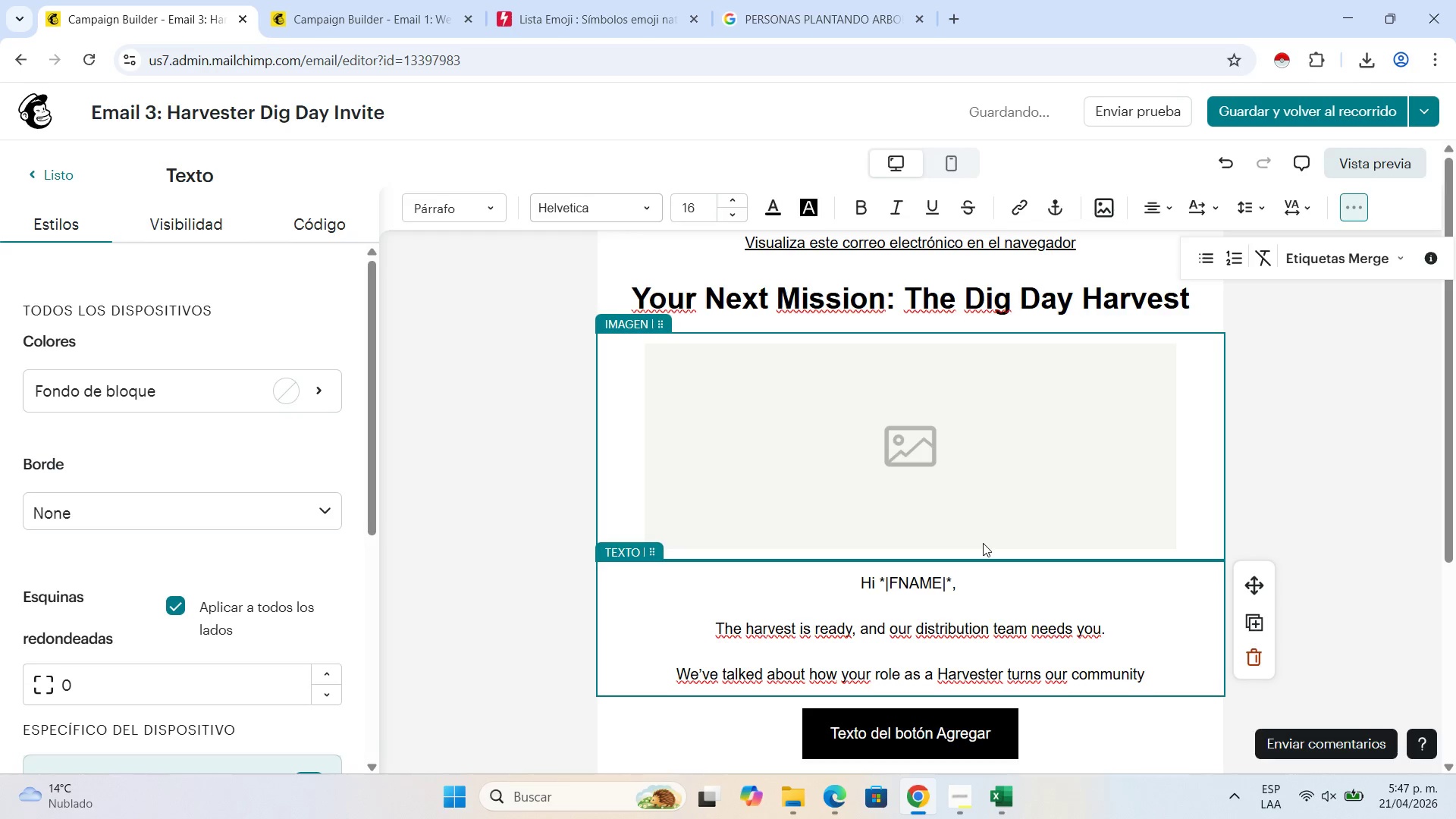 
wait(13.48)
 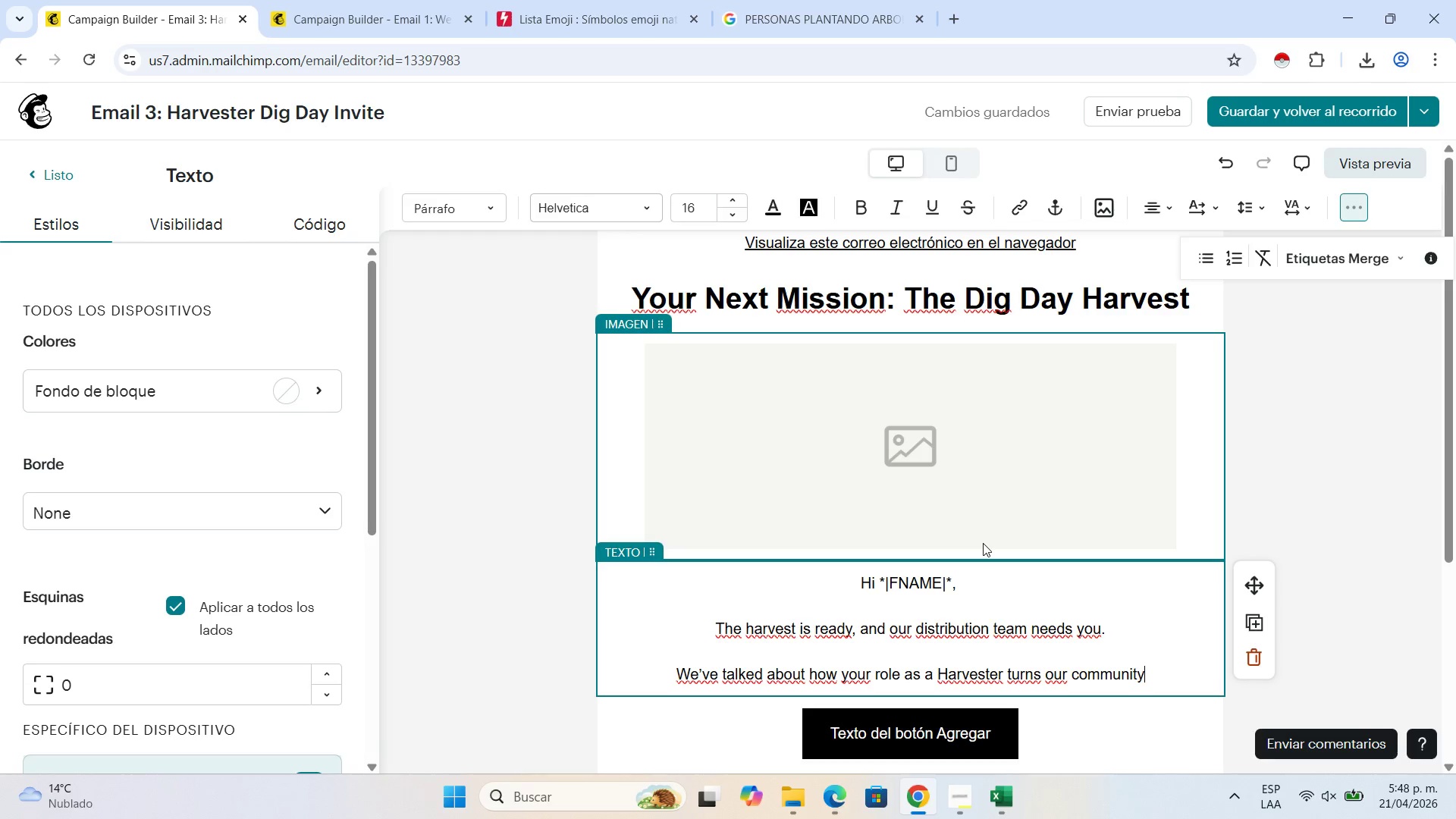 
type( orchard)
 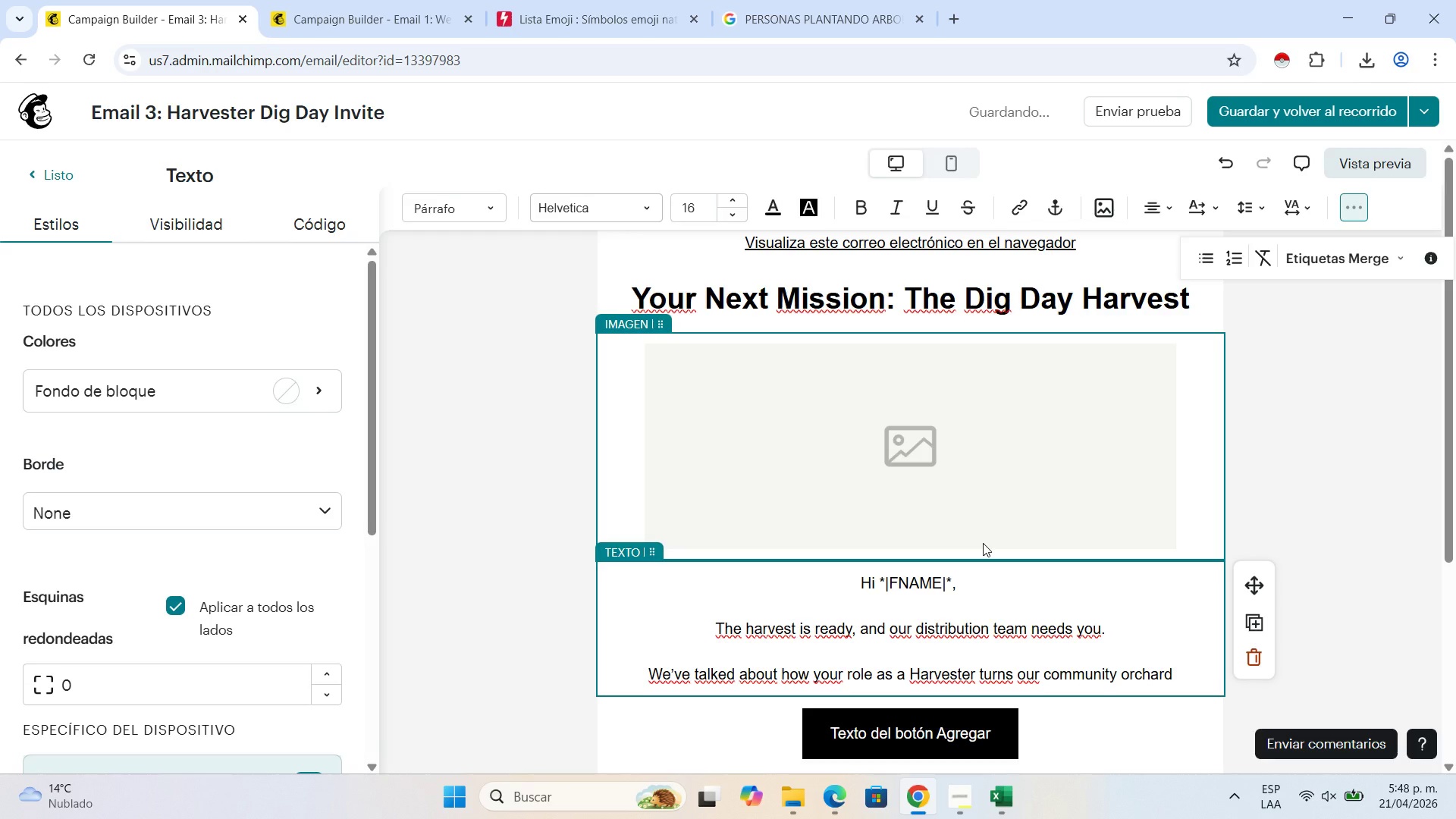 
type( ino)
key(Backspace)
type(to )
 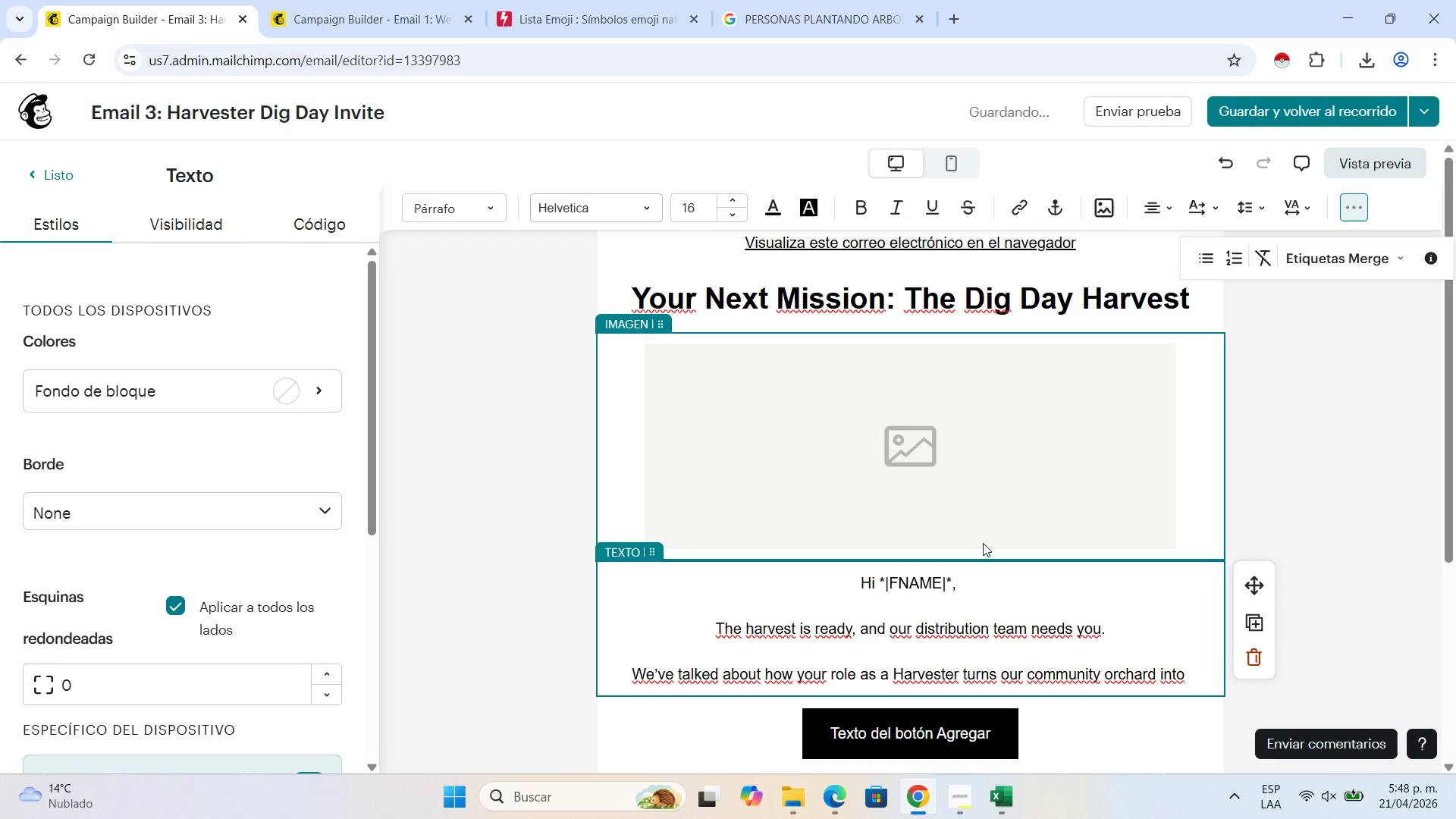 
type(real)
 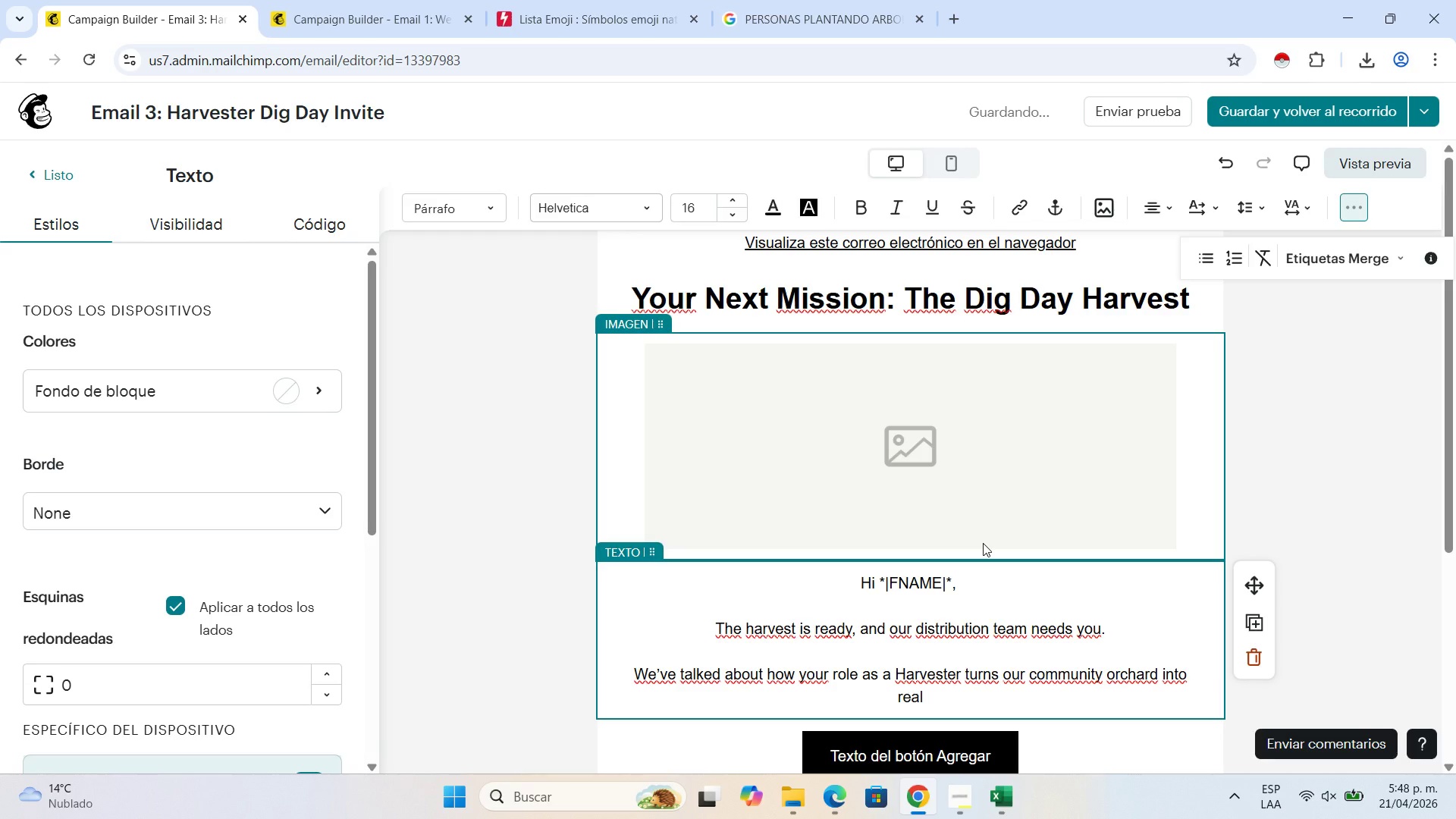 
type( food security for families in need. Now, it[s to)
key(Backspace)
type(ime to turn)
 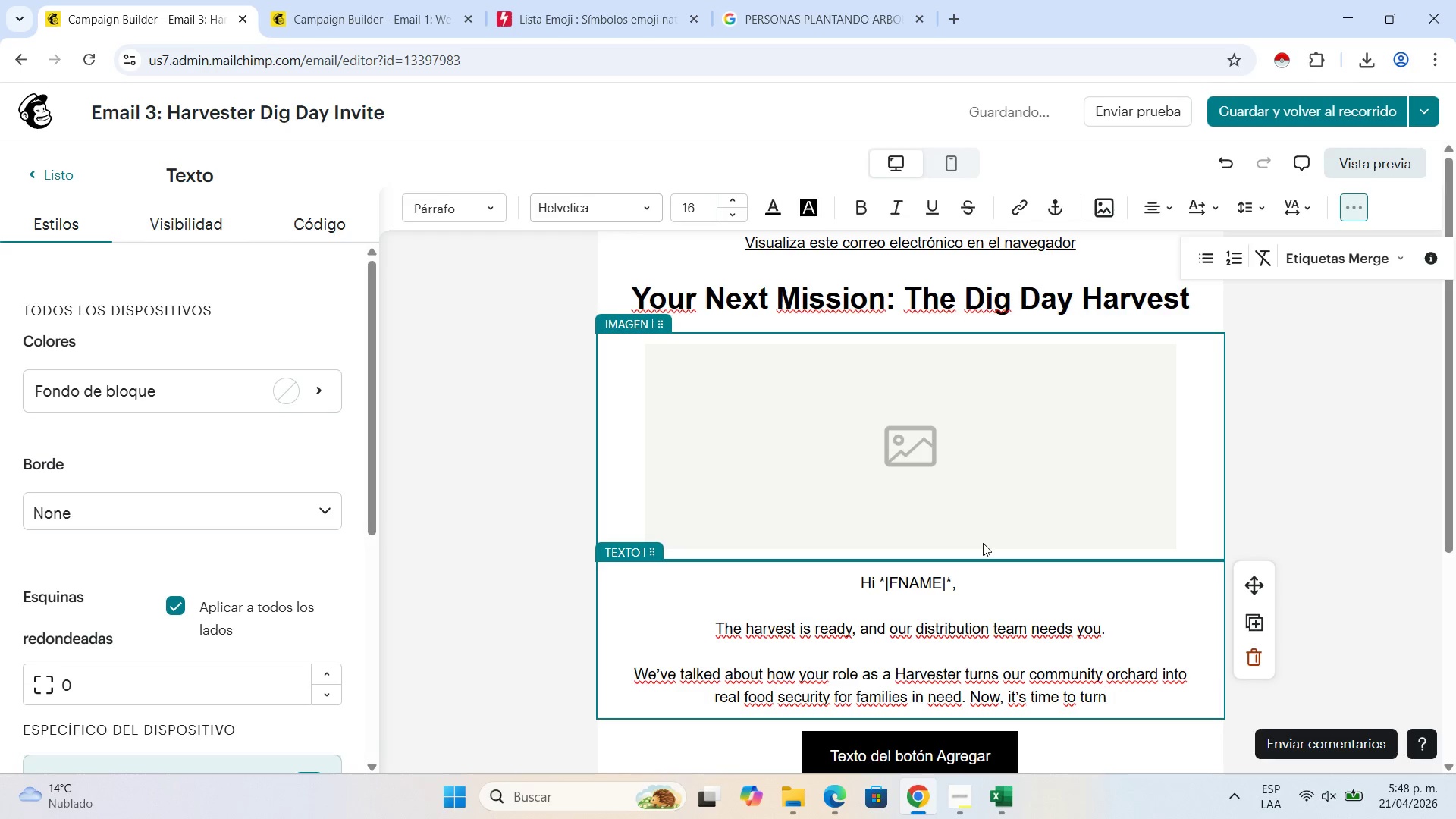 
wait(17.02)
 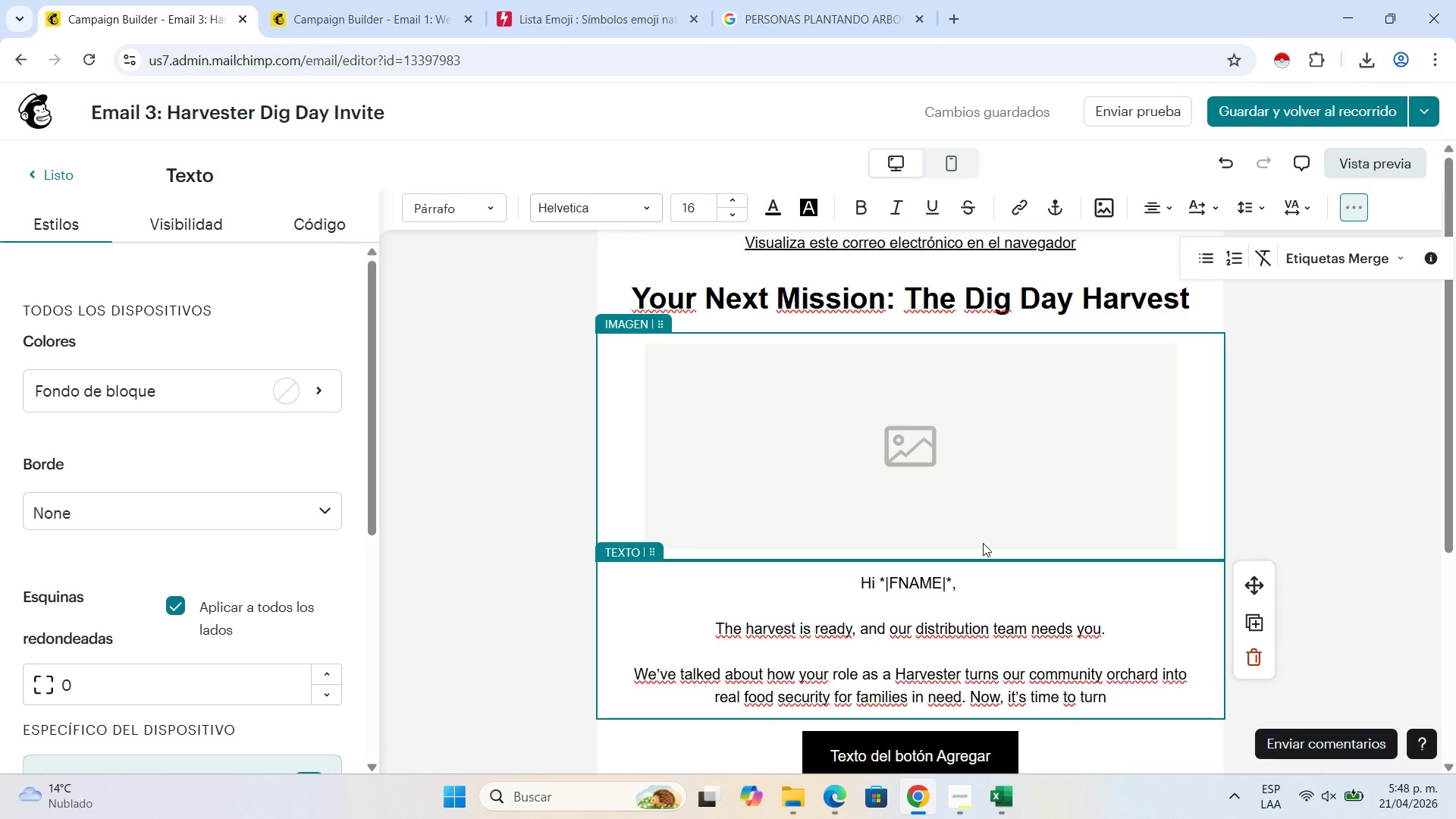 
key(S)
 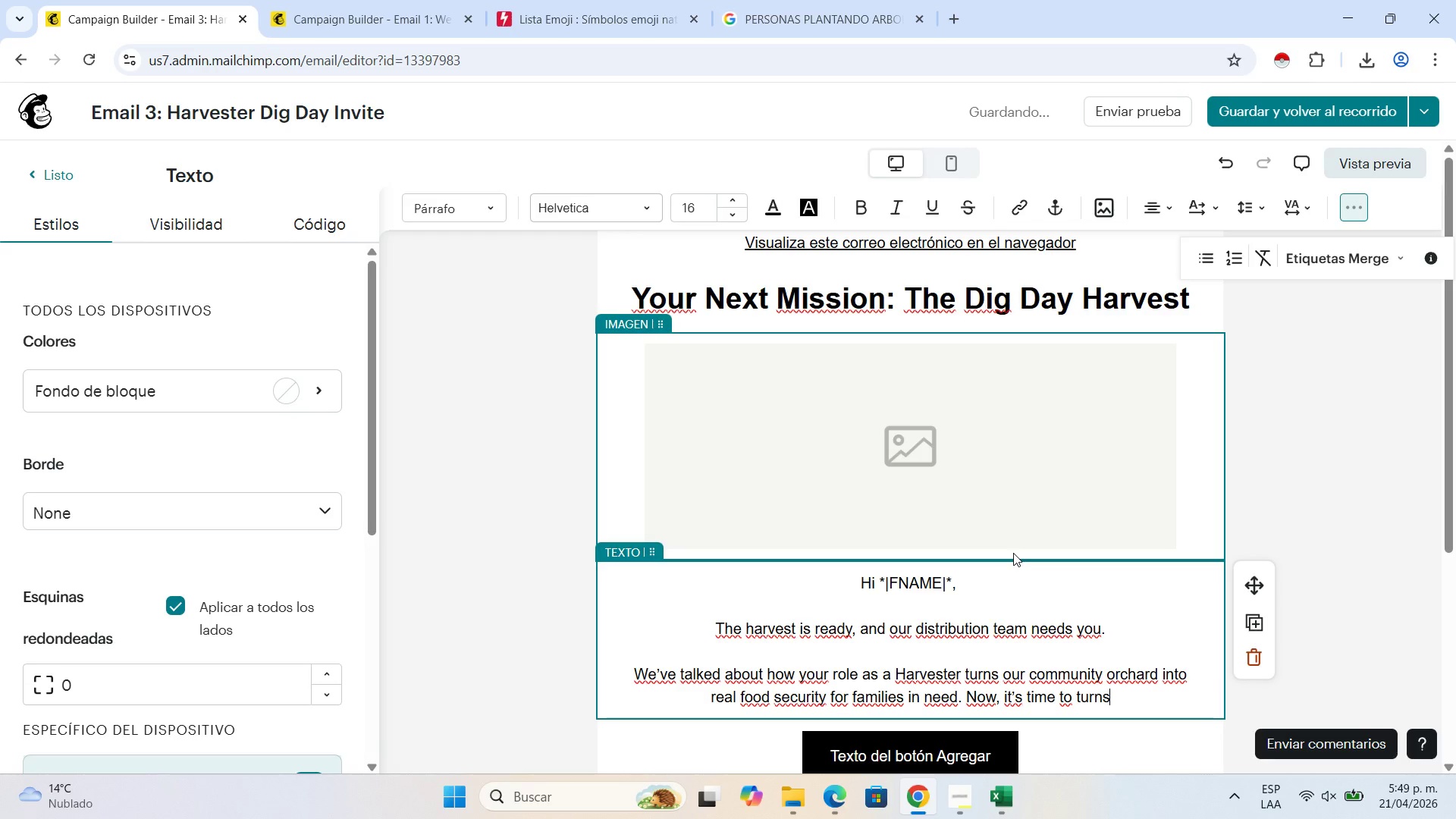 
key(Backspace)
 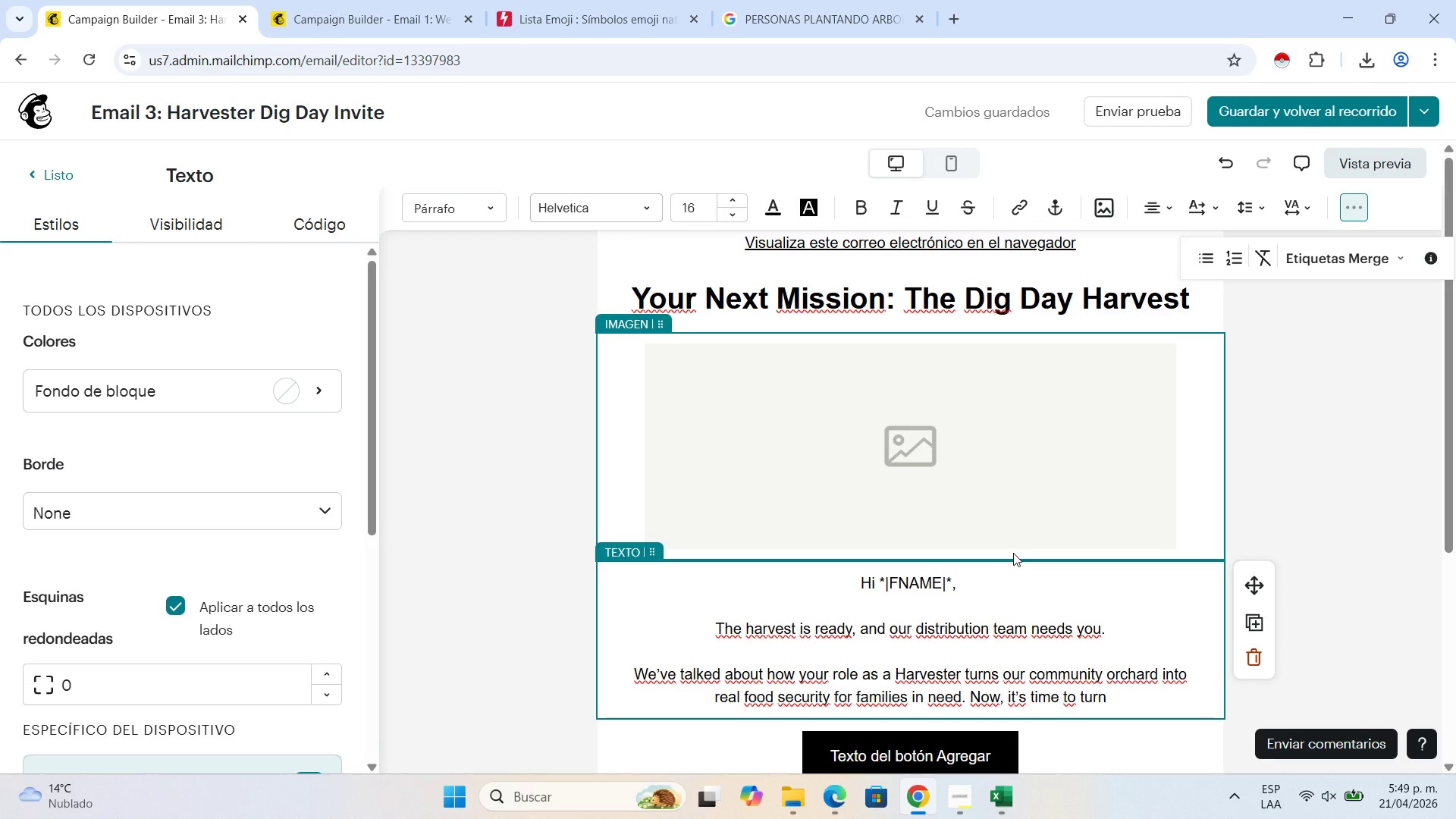 
type( that mission into action.)
 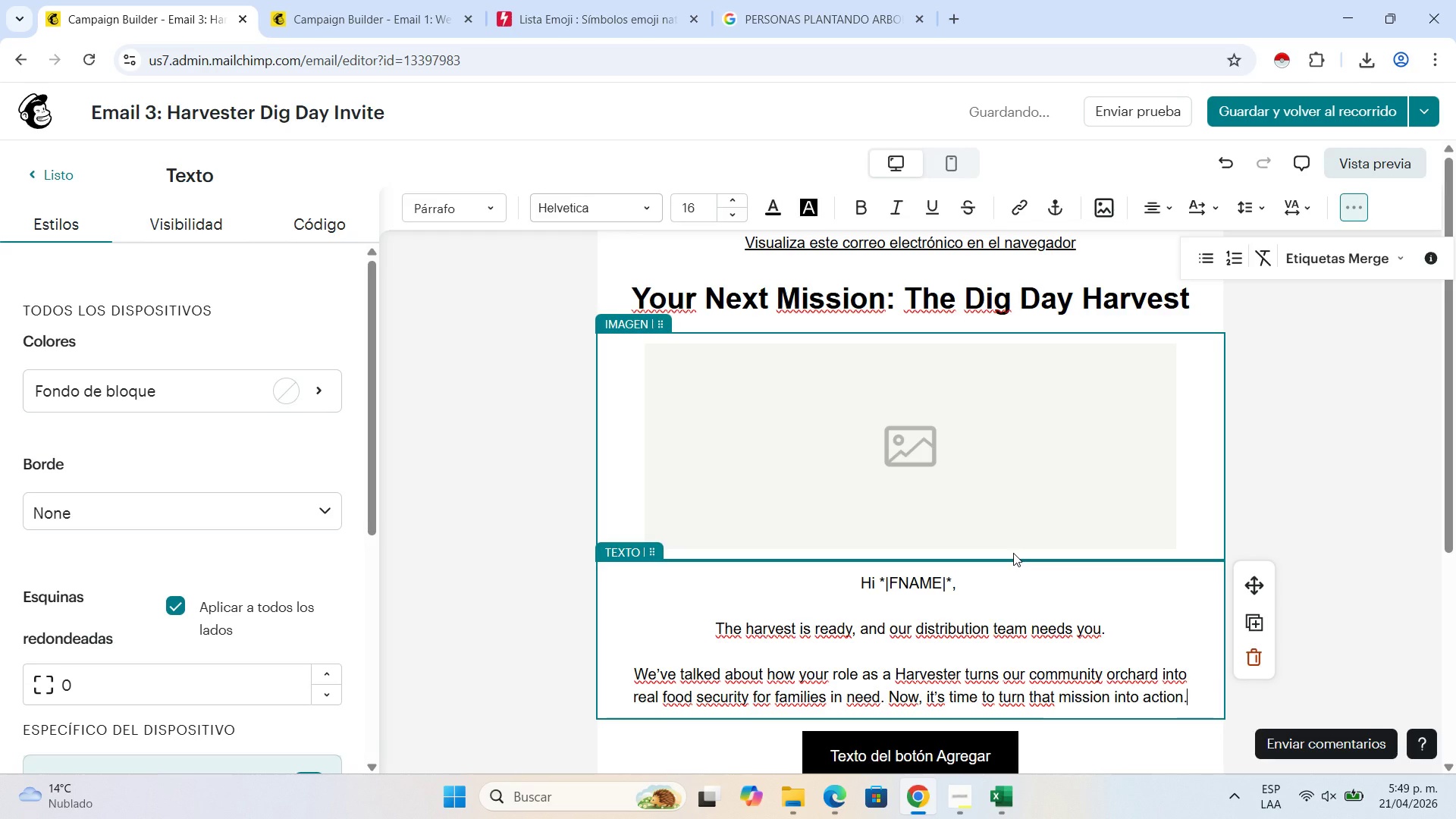 
key(Shift+Enter)
 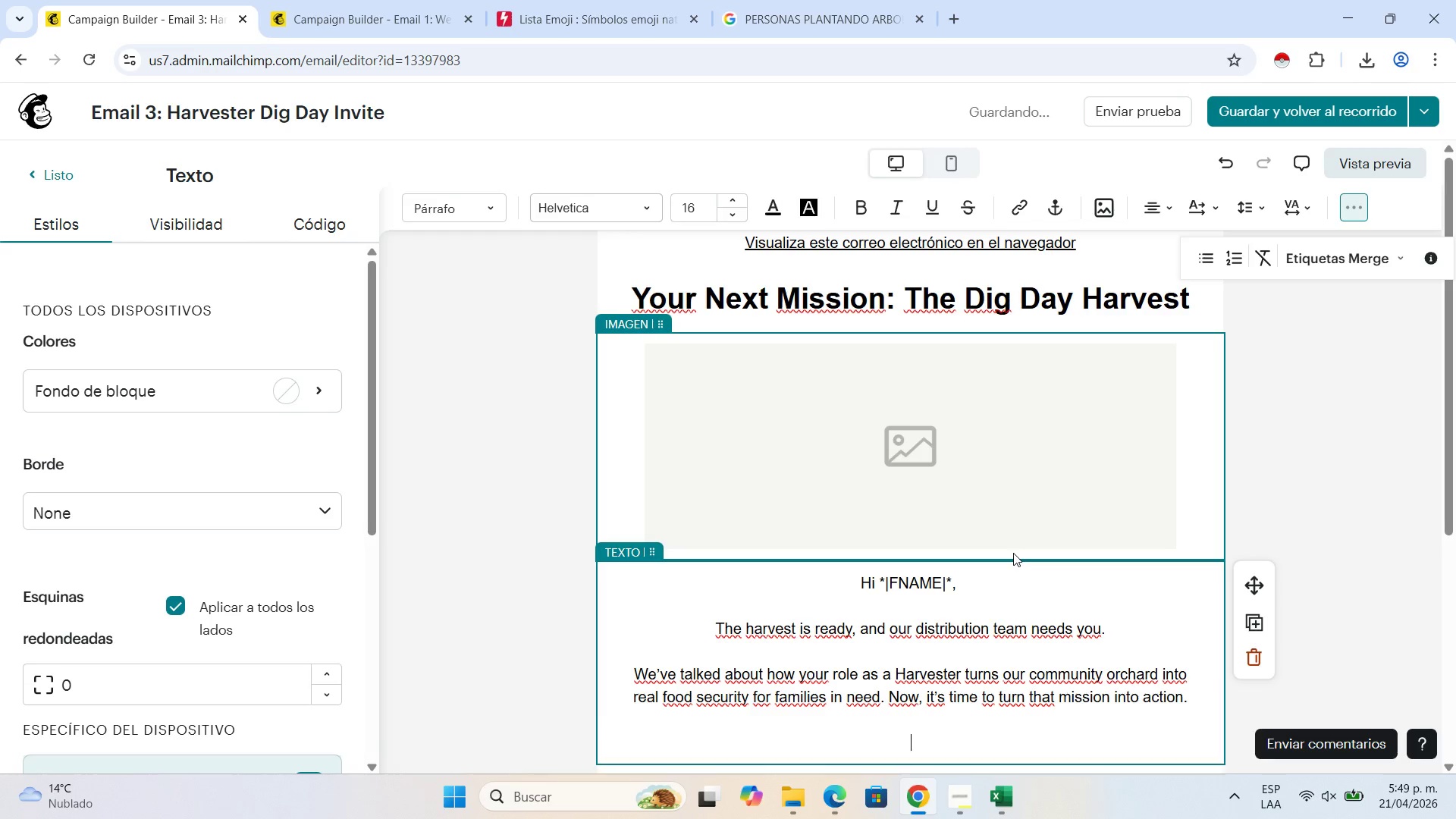 
key(Shift+Enter)
 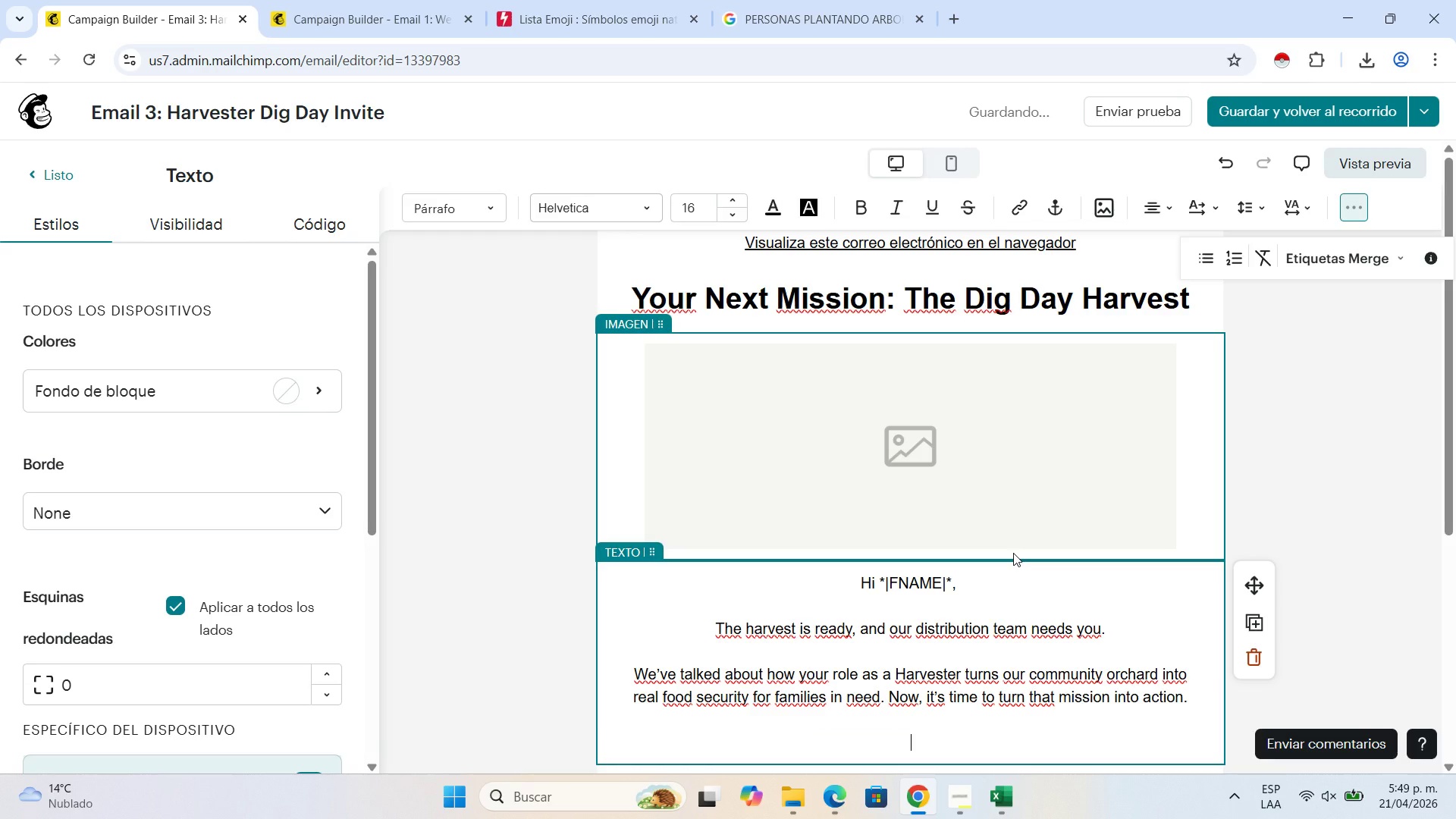 
type(We are hosting our next Dig Day, amd)
key(Backspace)
type(nd )
key(Backspace)
key(Backspace)
key(Backspace)
key(Backspace)
type(nd )
 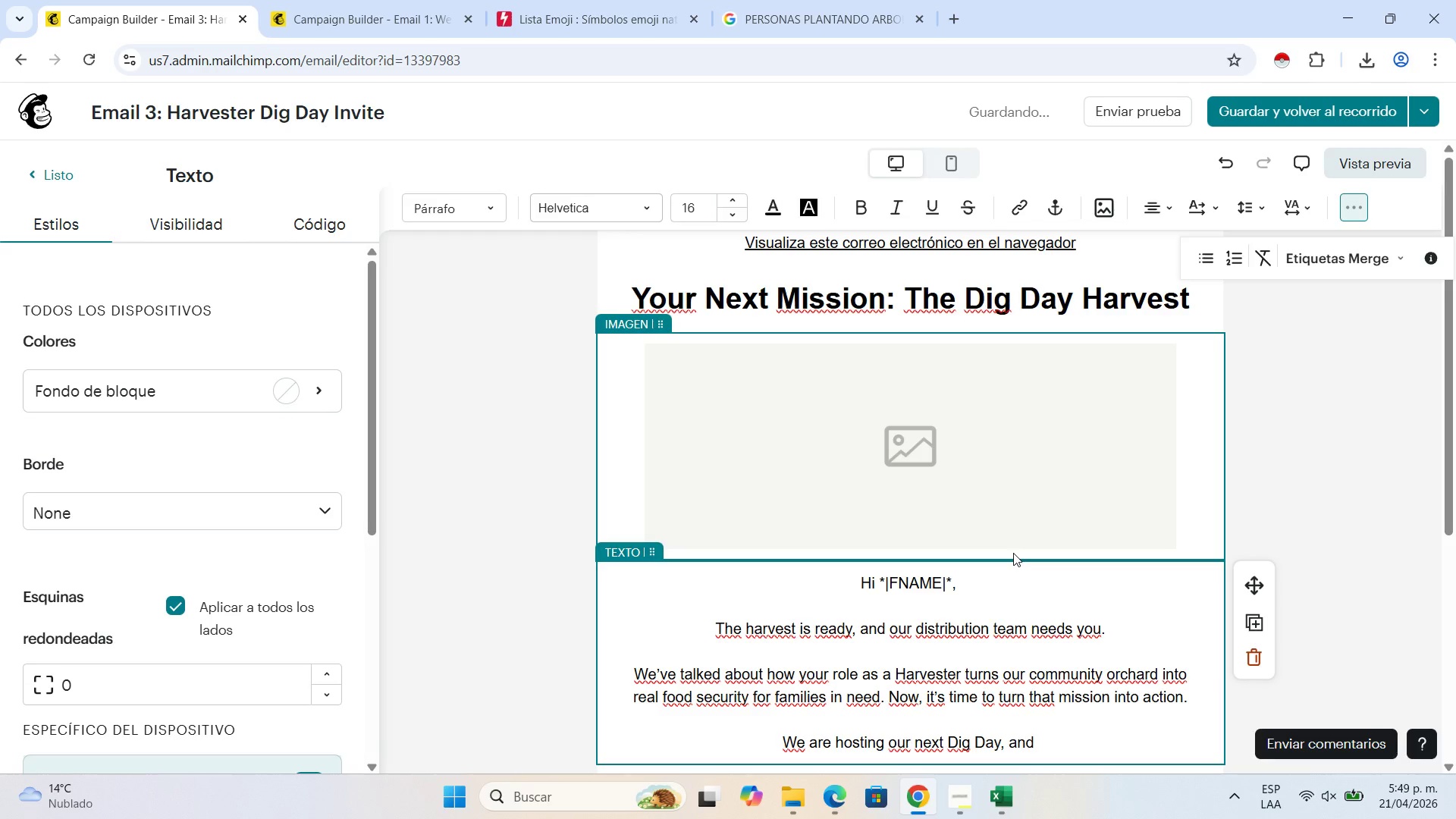 
wait(6.62)
 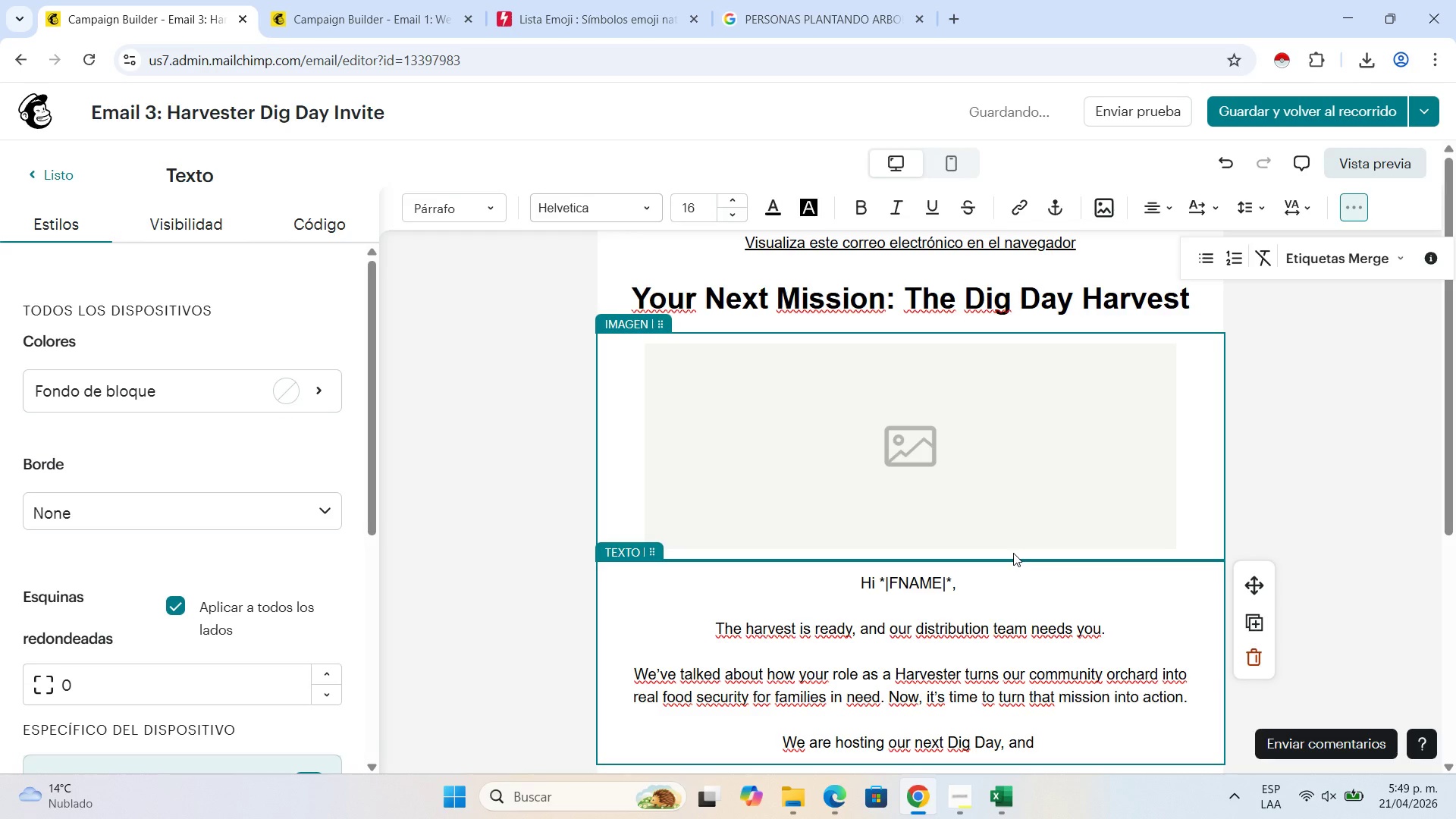 
type(we need your energy to ensure )
 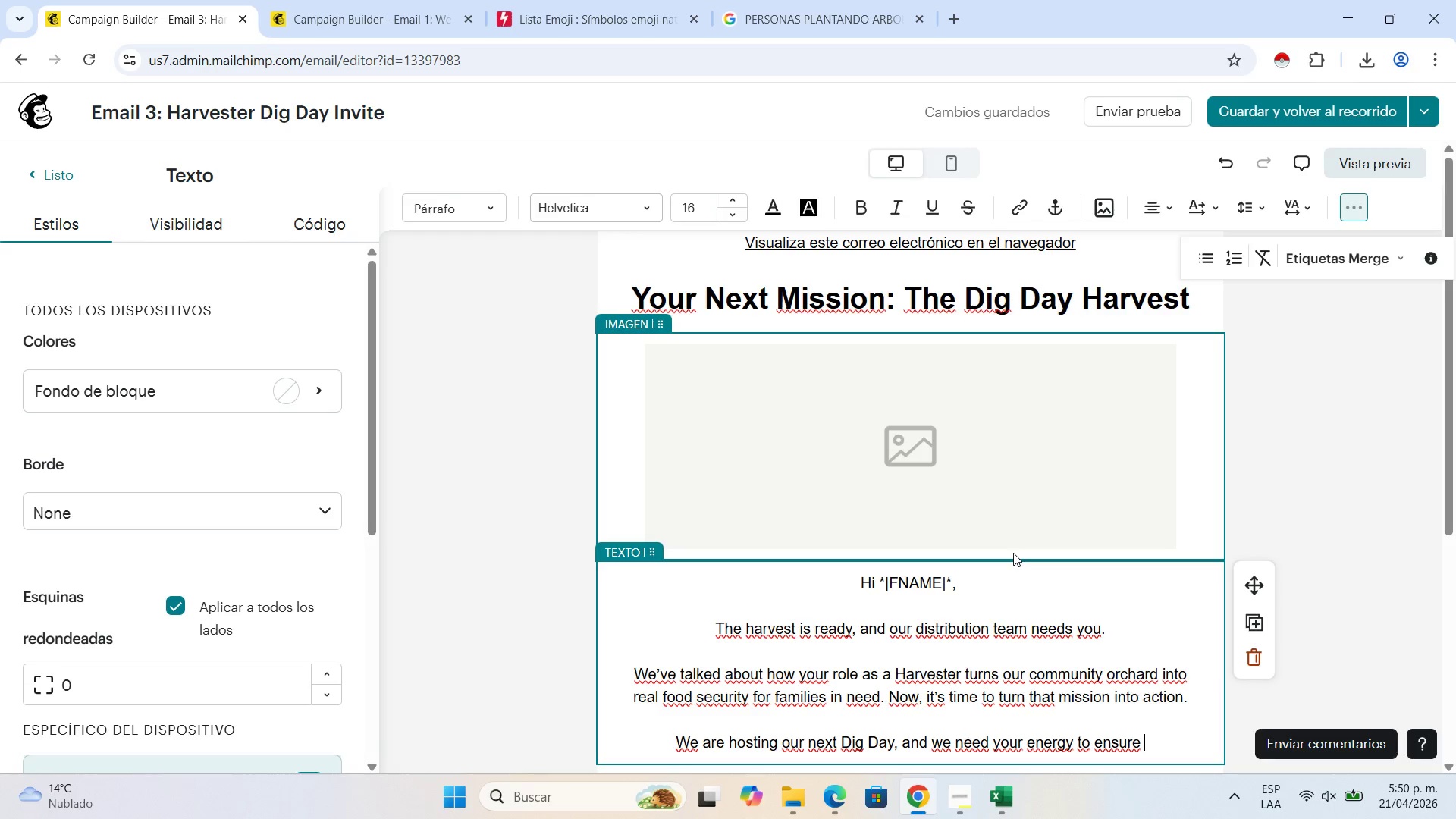 
wait(12.47)
 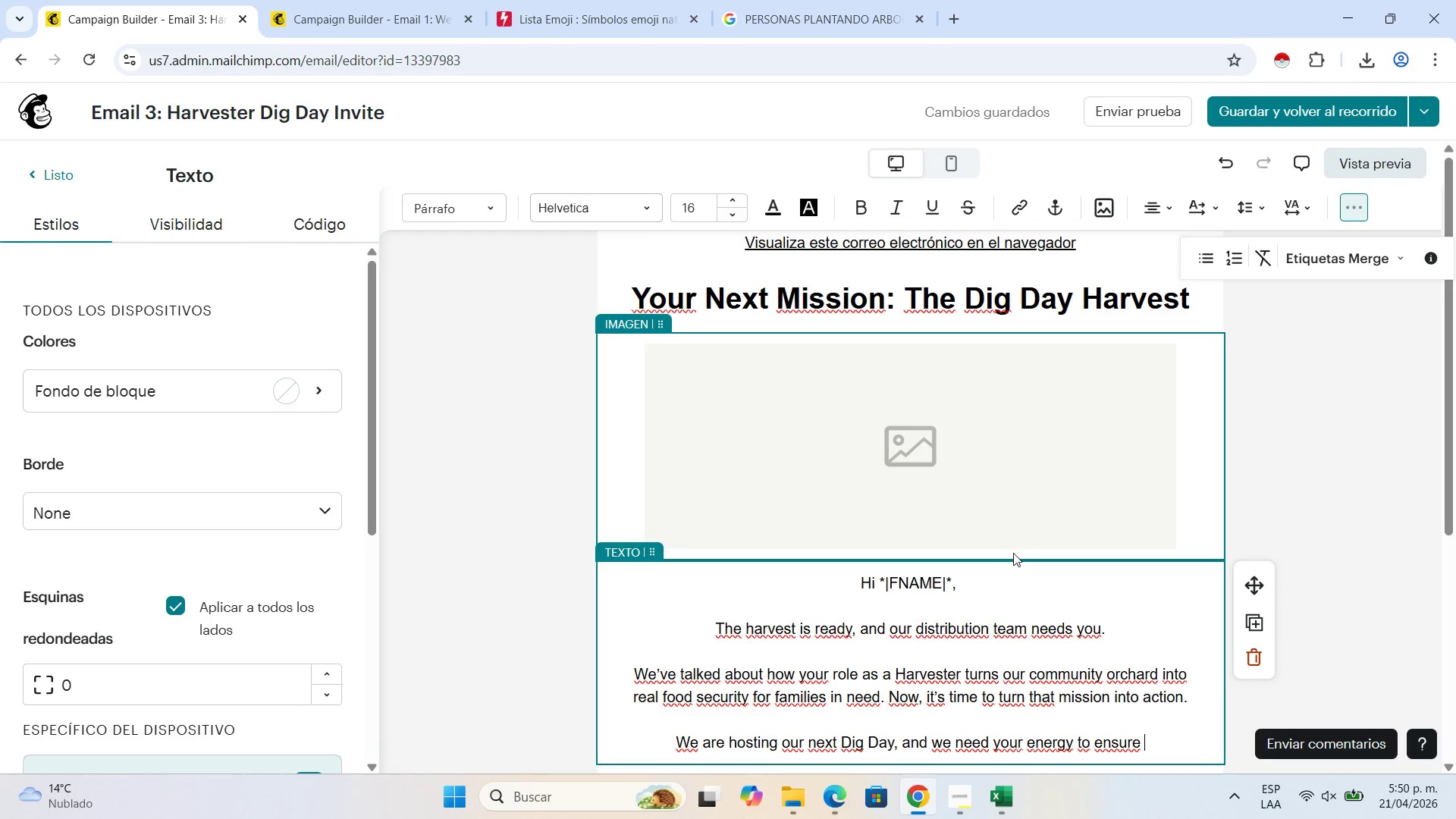 
type(everything we harvest rec)
key(Backspace)
type(ace)
key(Backspace)
type(hes the tables of those who need it most.)
 